 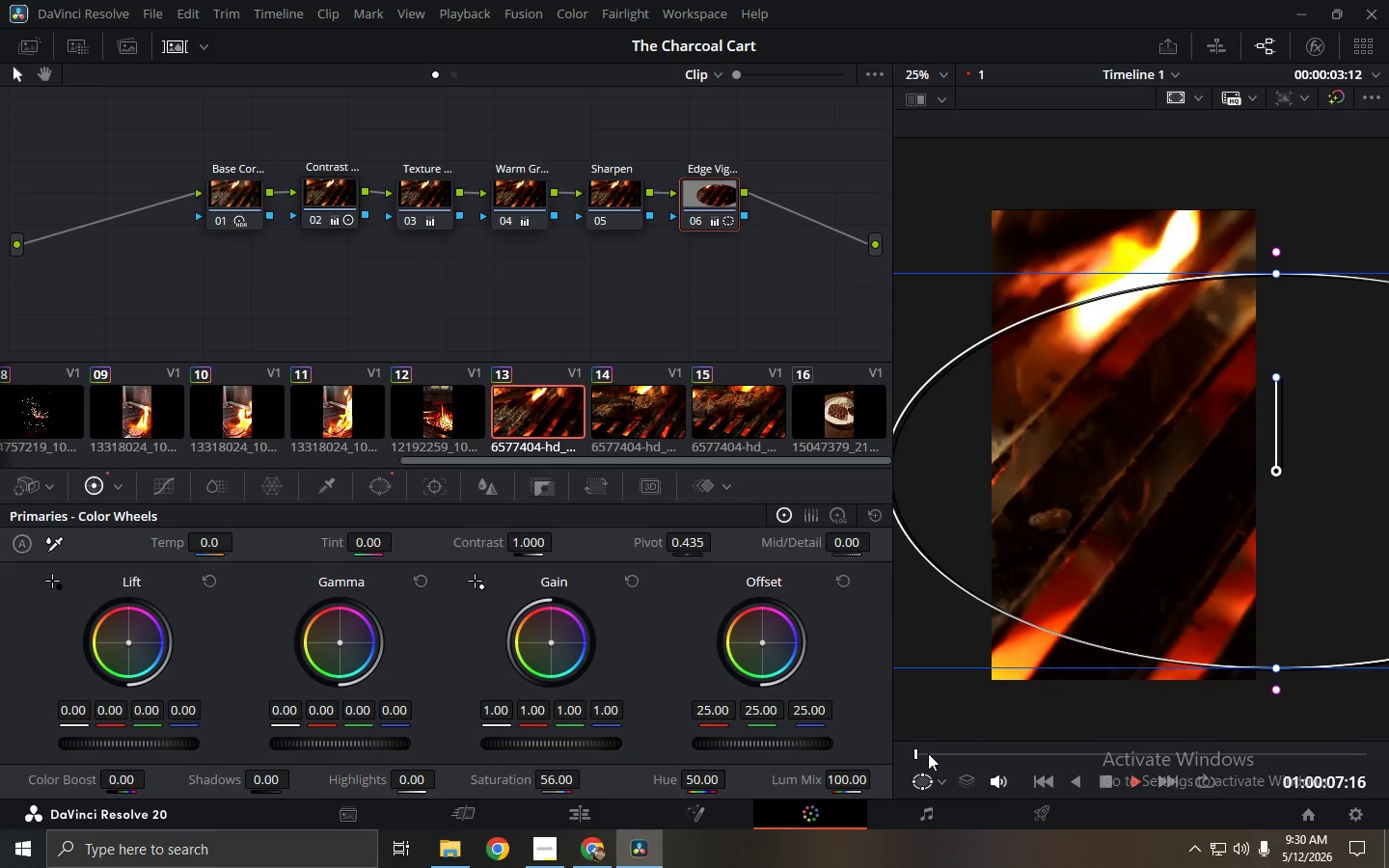 
key(Space)
 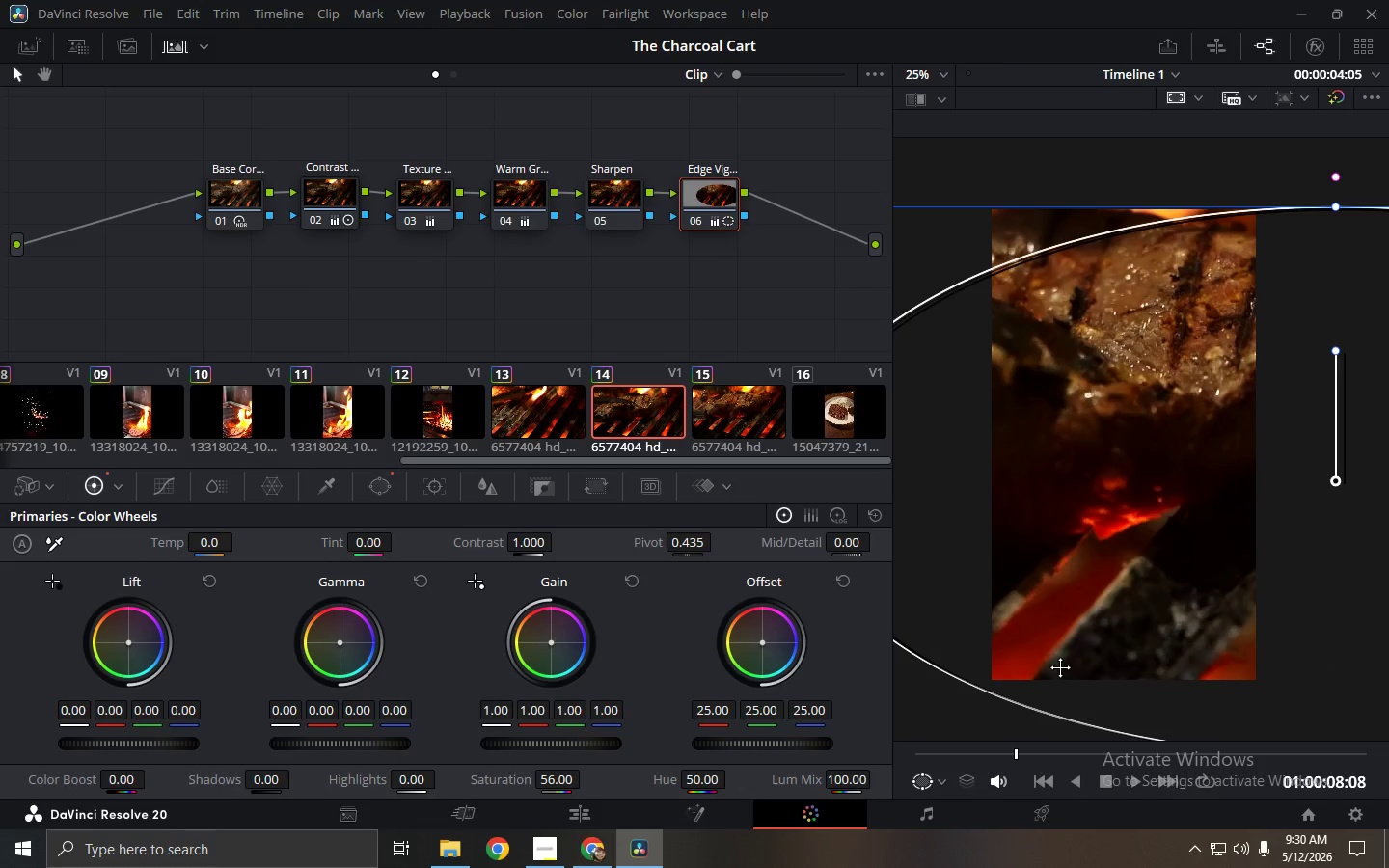 
key(Space)
 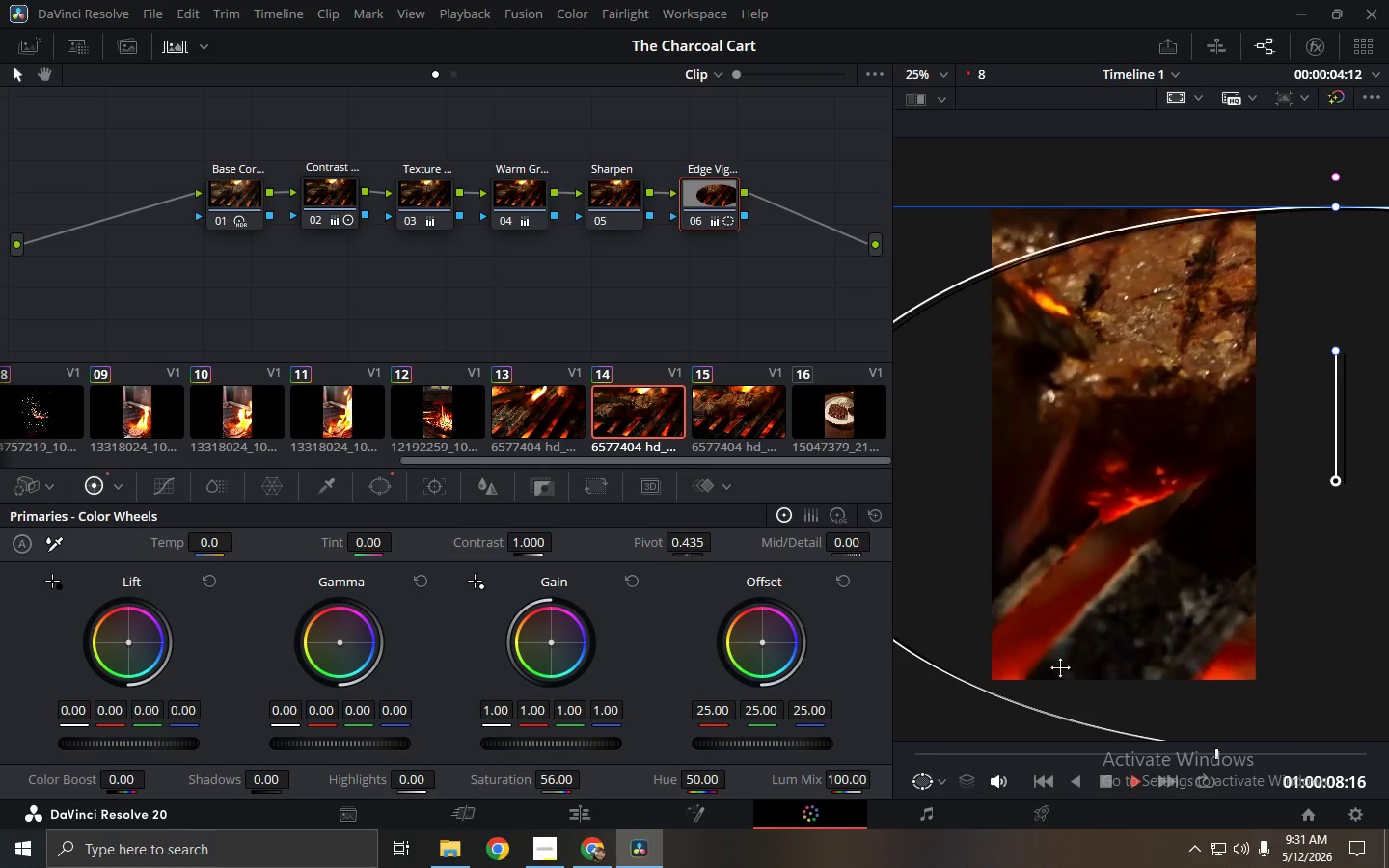 
key(Space)
 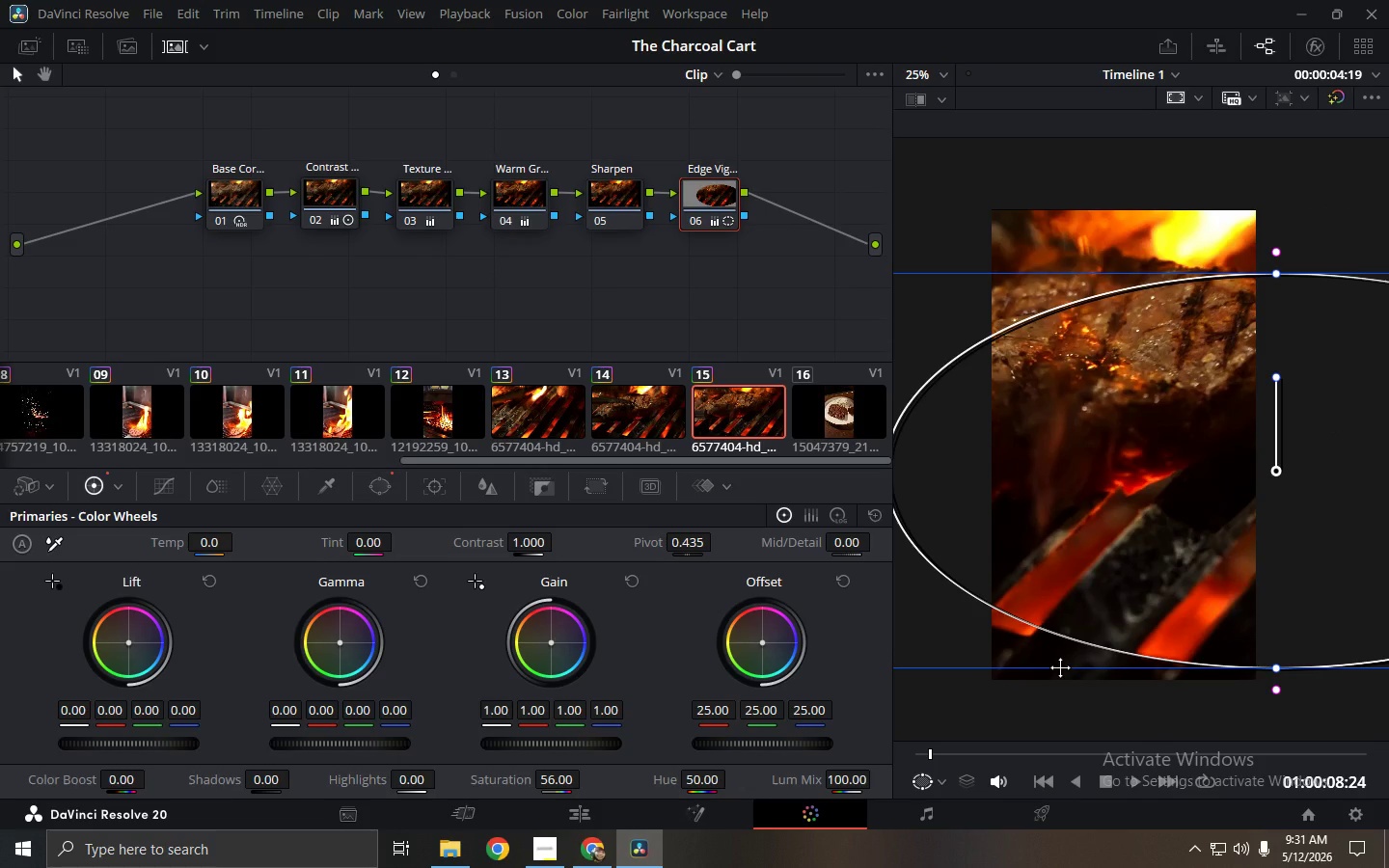 
key(Space)
 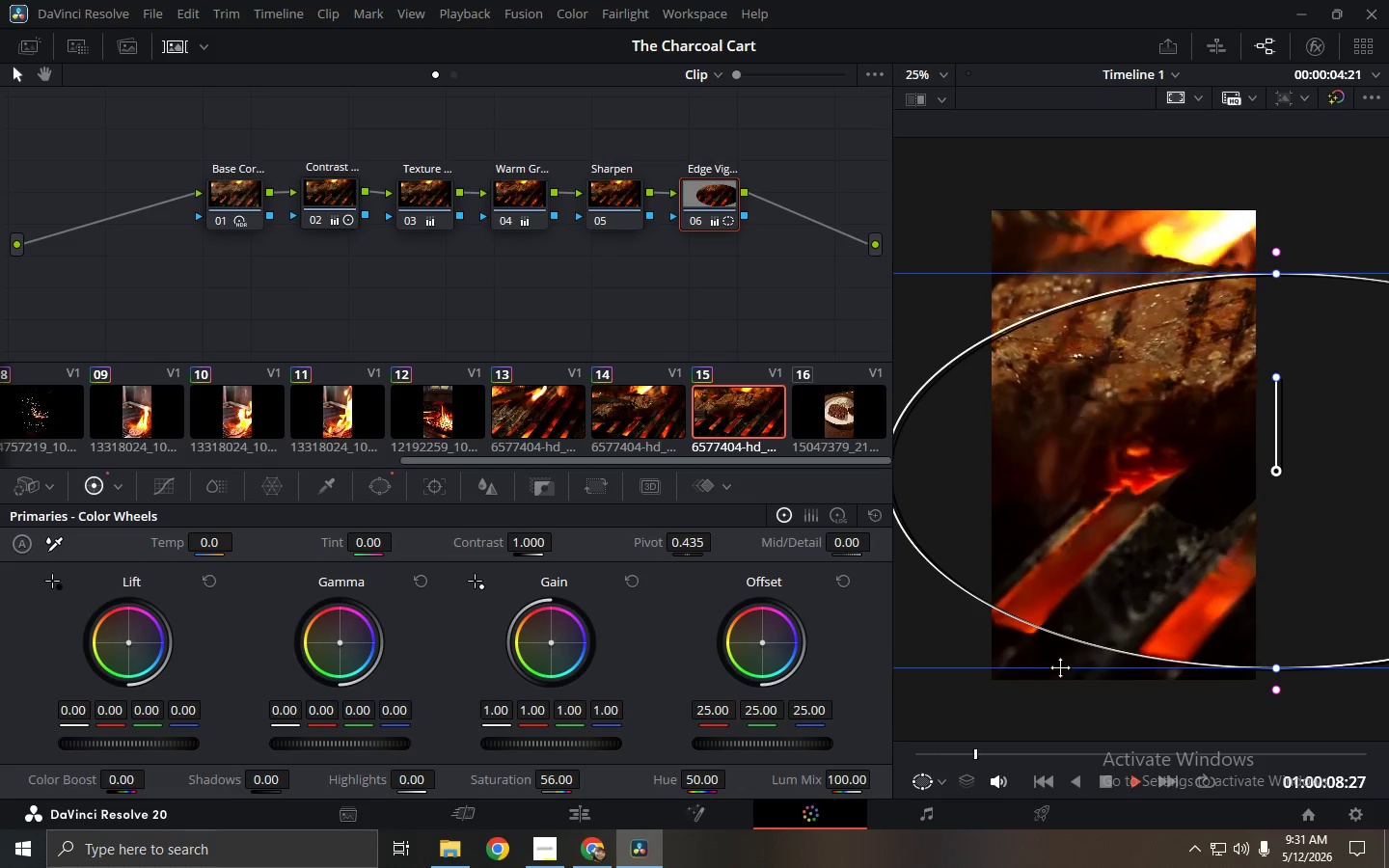 
key(Space)
 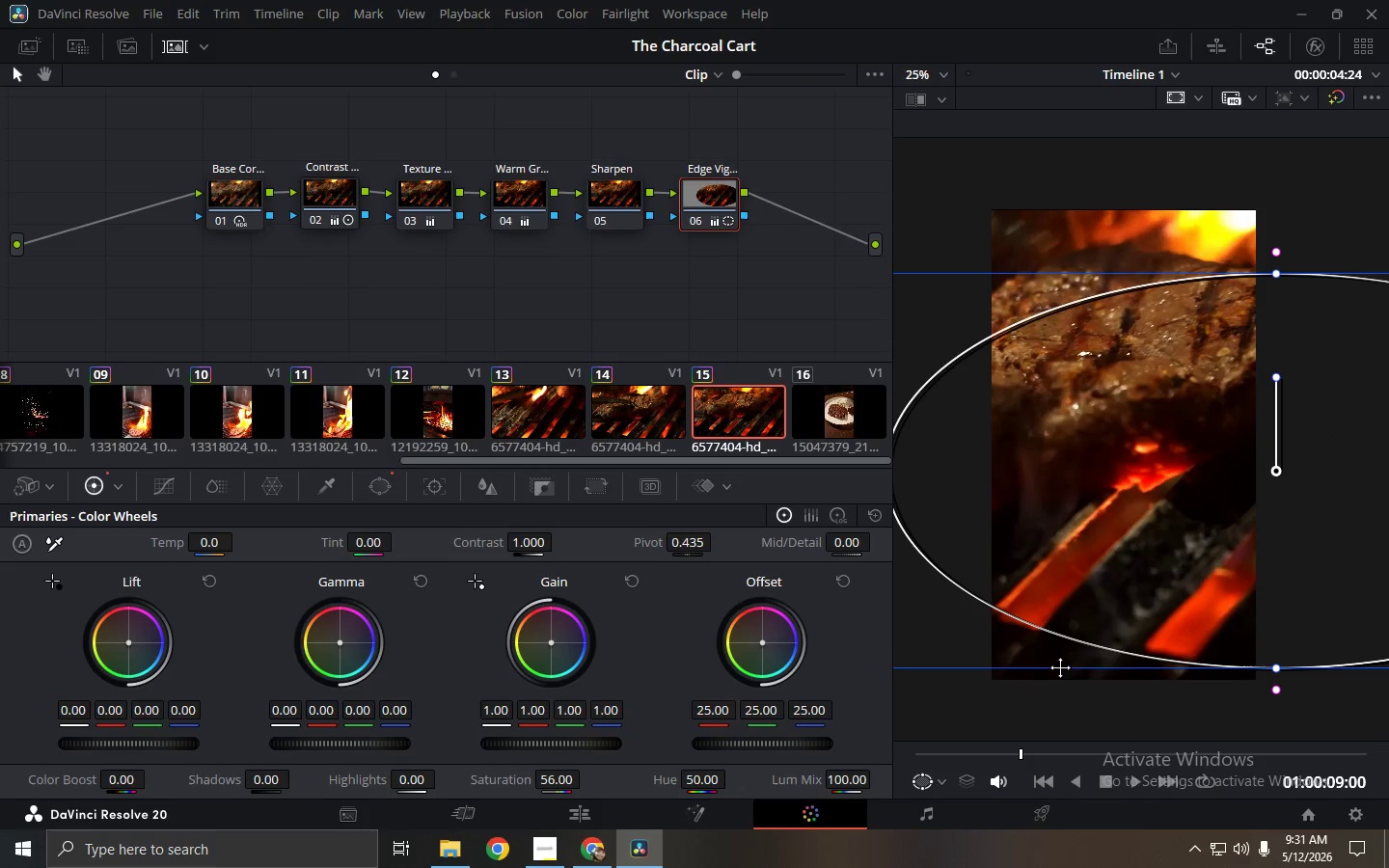 
key(Space)
 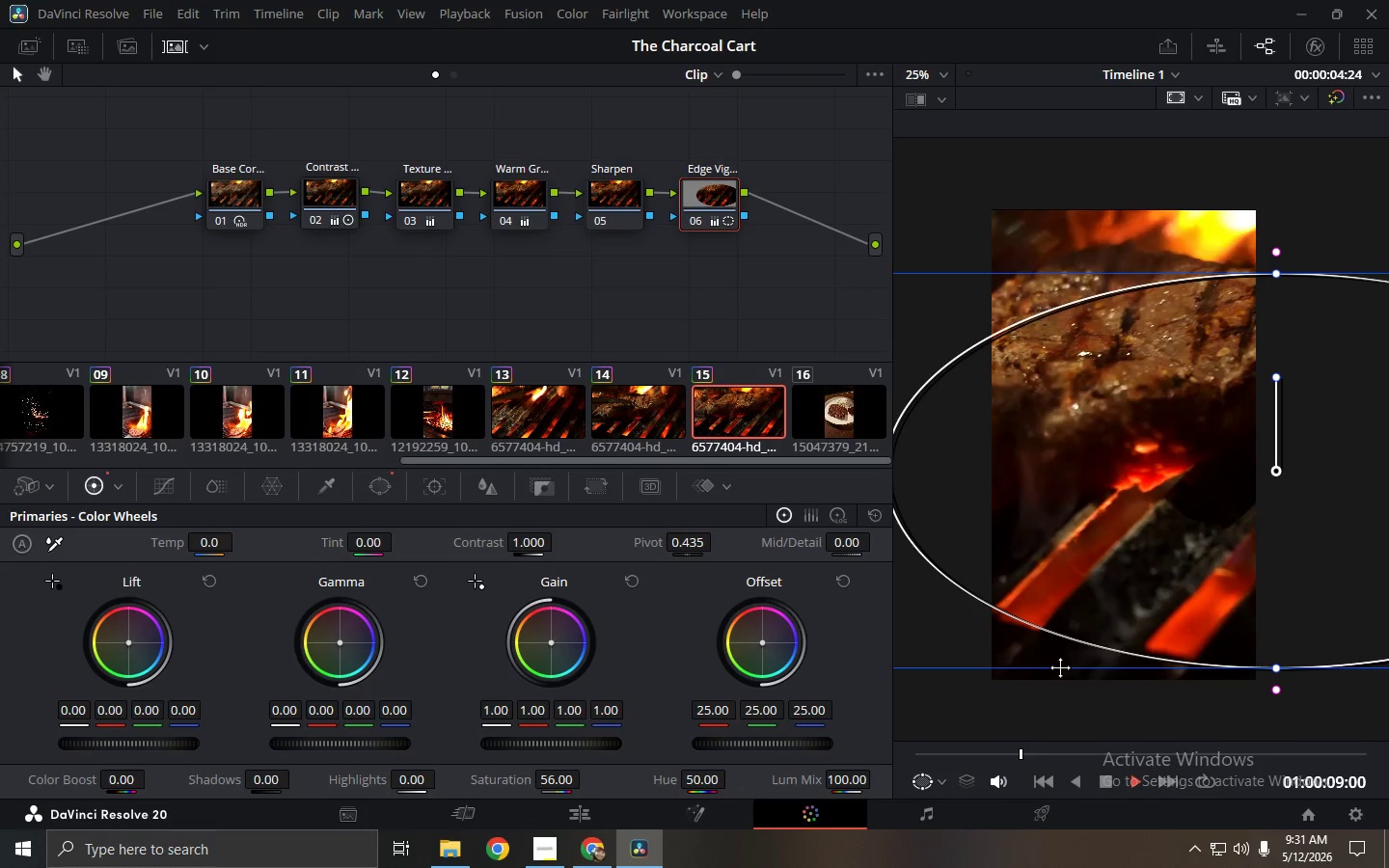 
key(Space)
 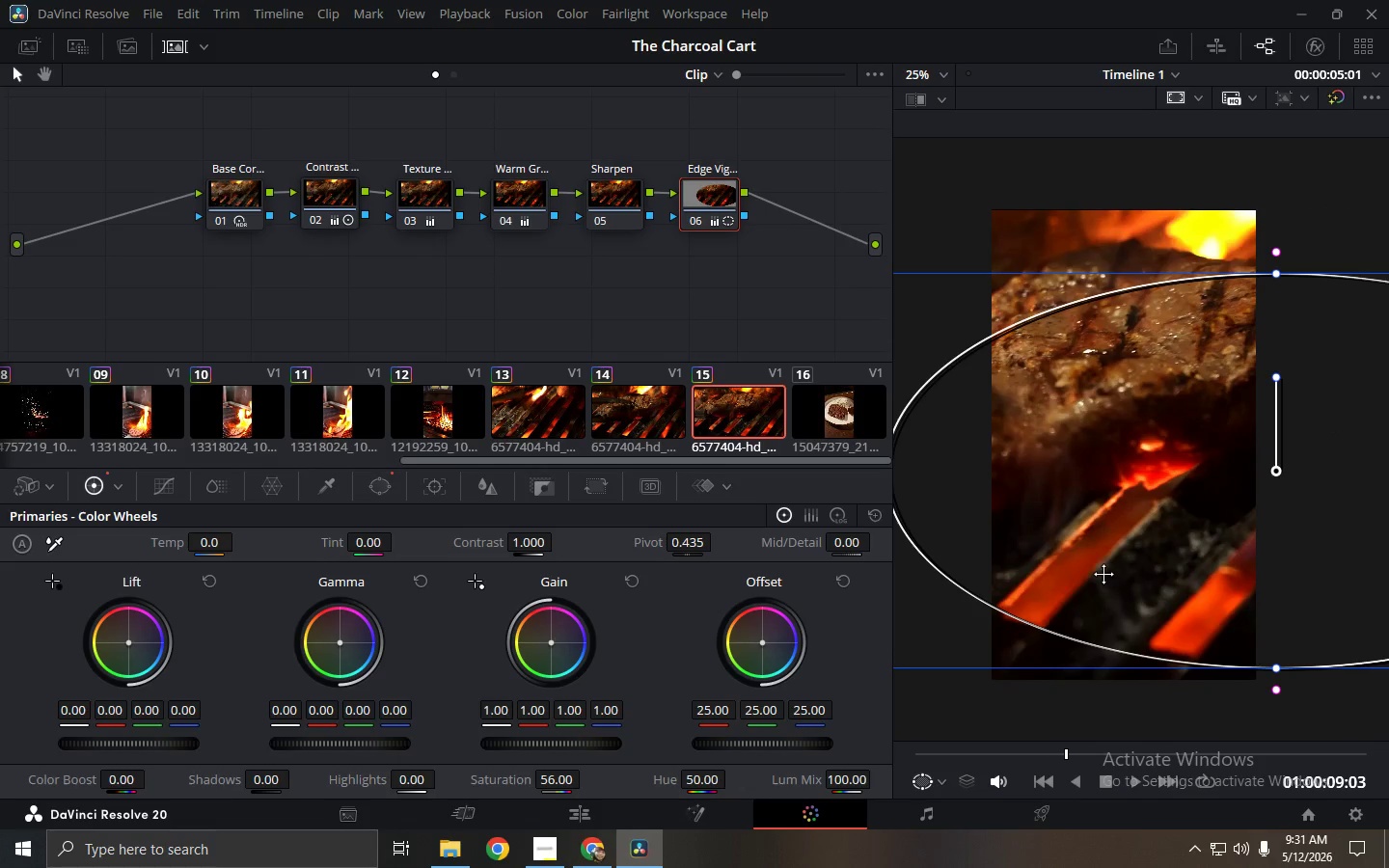 
key(Space)
 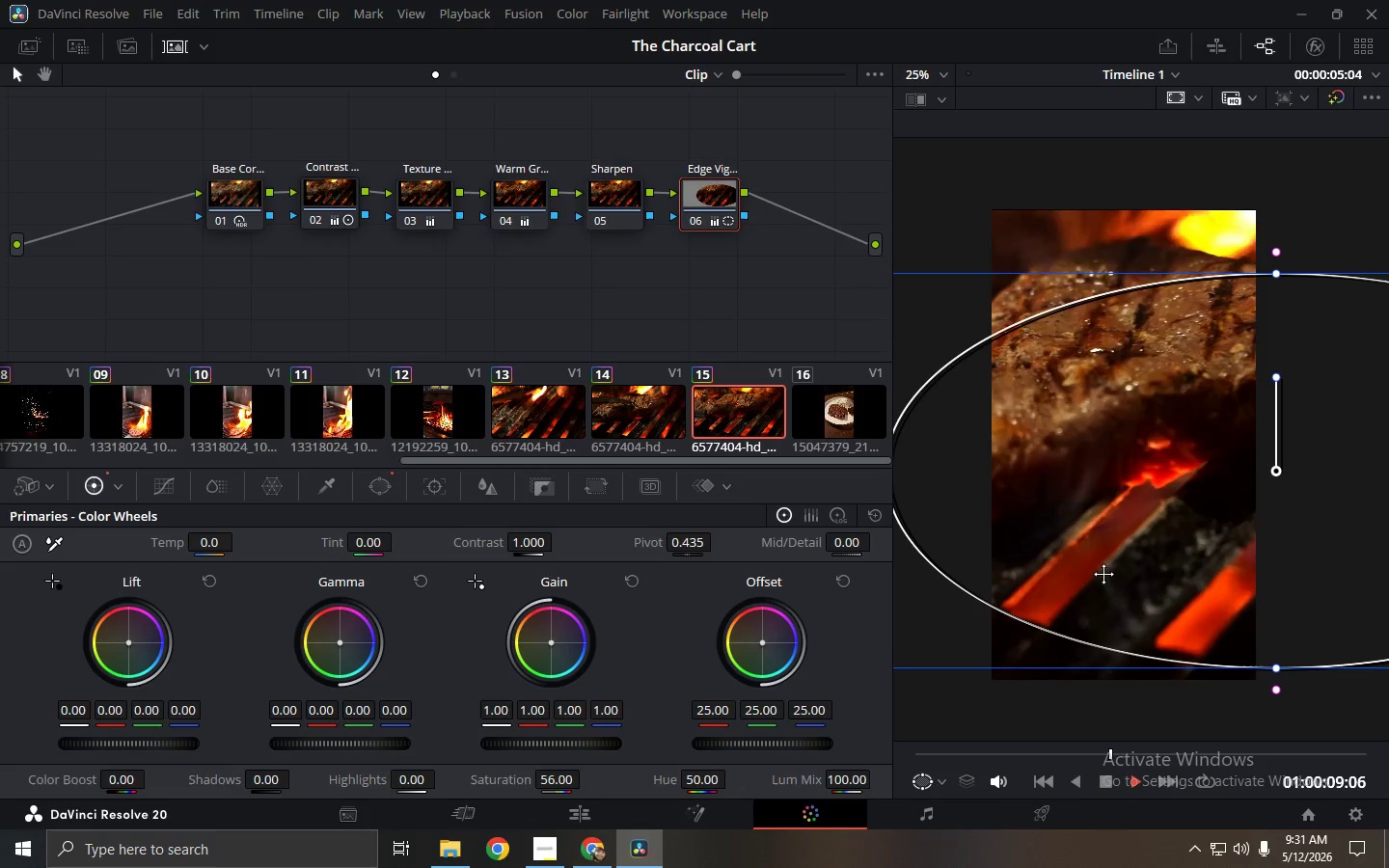 
key(Space)
 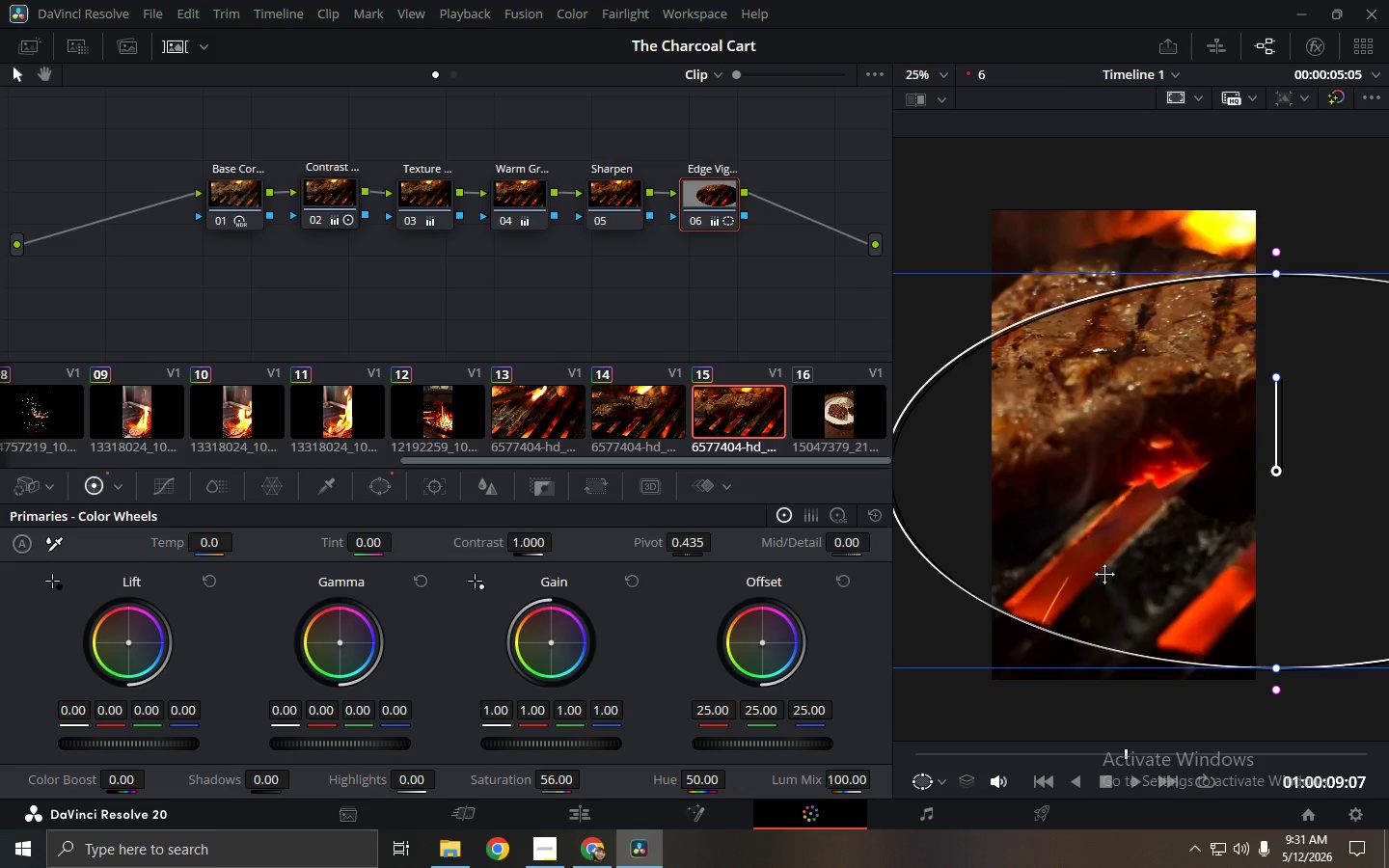 
left_click_drag(start_coordinate=[1104, 574], to_coordinate=[958, 525])
 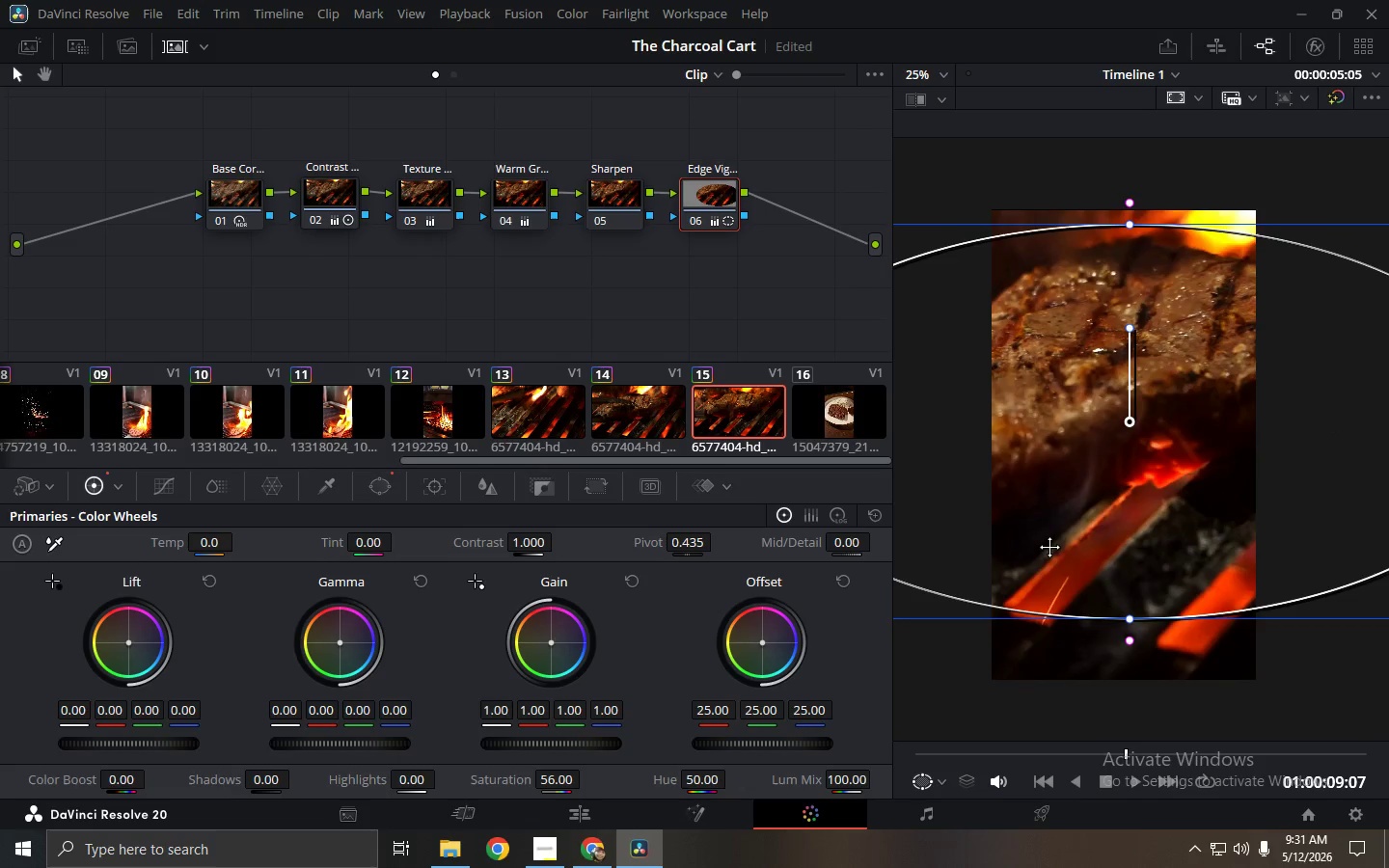 
left_click_drag(start_coordinate=[1049, 547], to_coordinate=[1045, 550])
 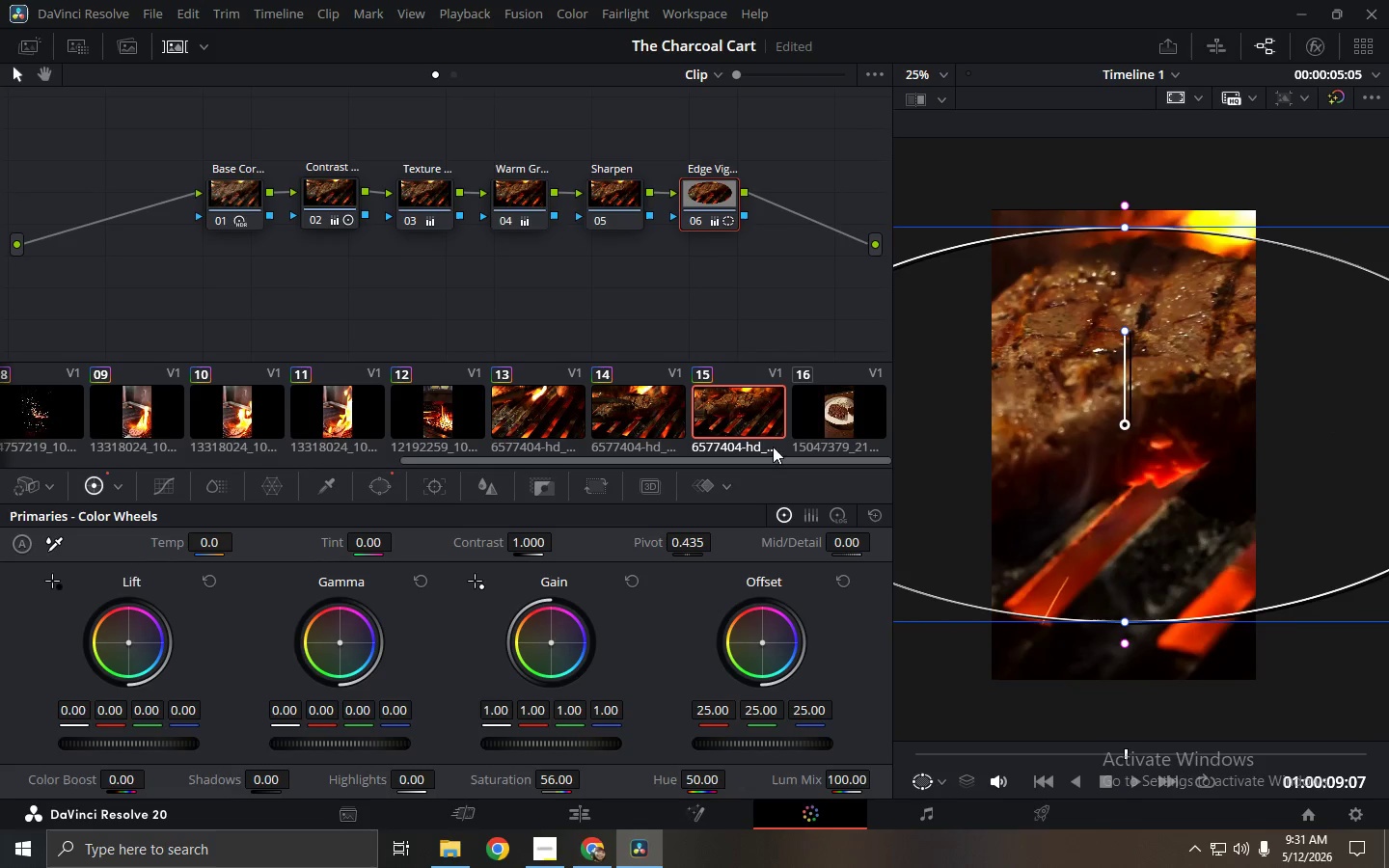 
left_click([635, 422])
 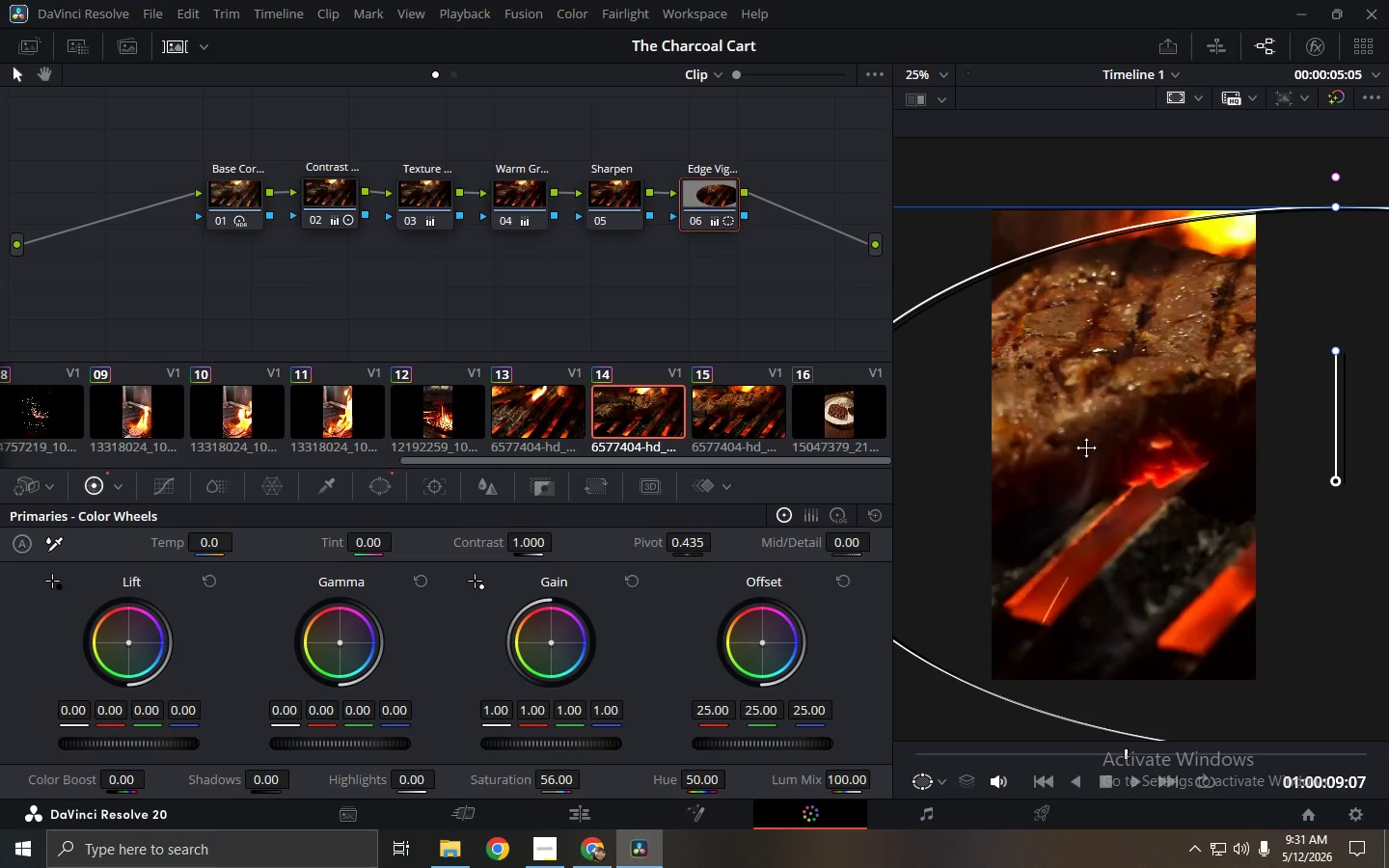 
left_click_drag(start_coordinate=[1154, 483], to_coordinate=[1021, 453])
 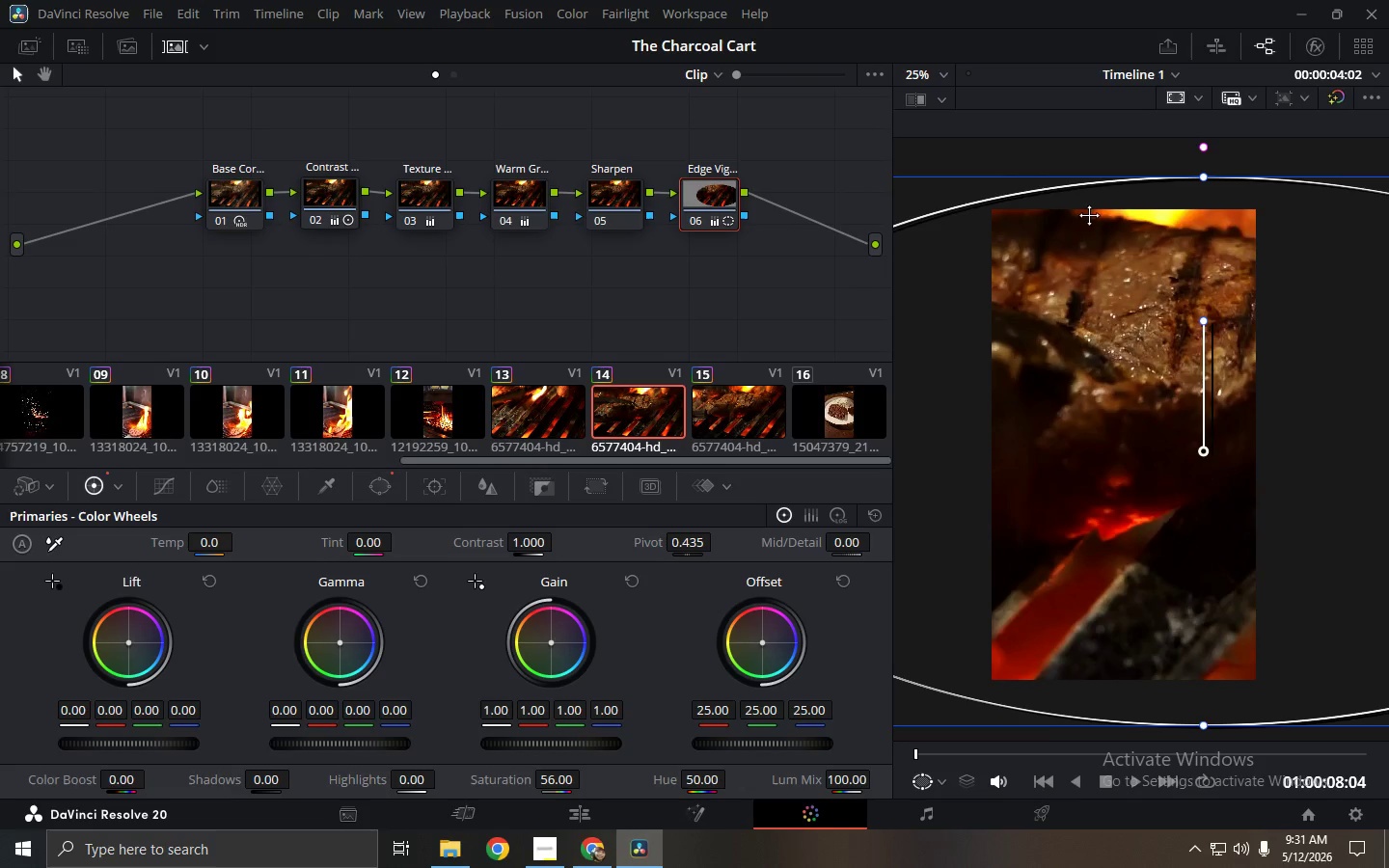 
left_click_drag(start_coordinate=[1057, 305], to_coordinate=[1162, 316])
 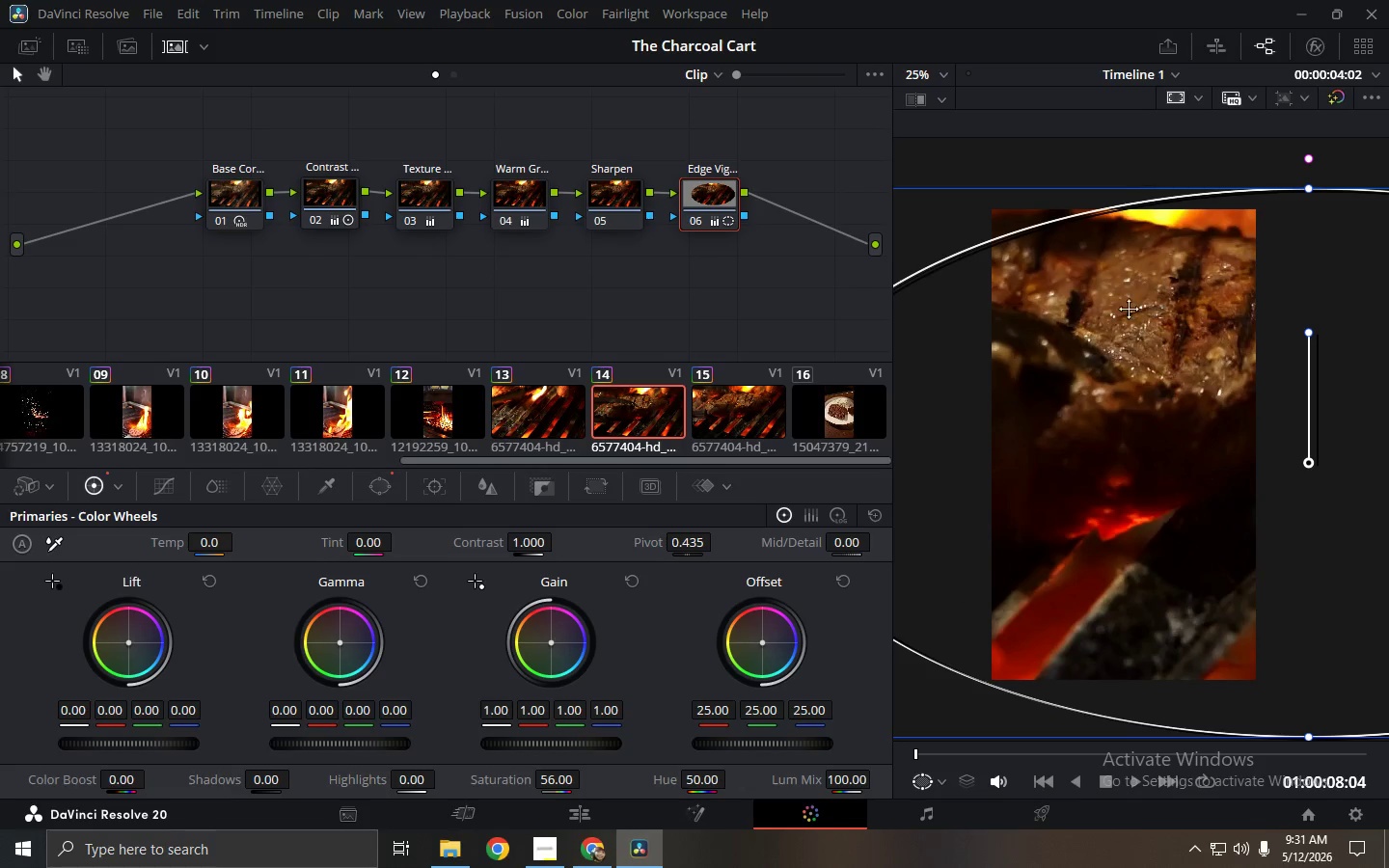 
left_click_drag(start_coordinate=[1075, 299], to_coordinate=[1164, 308])
 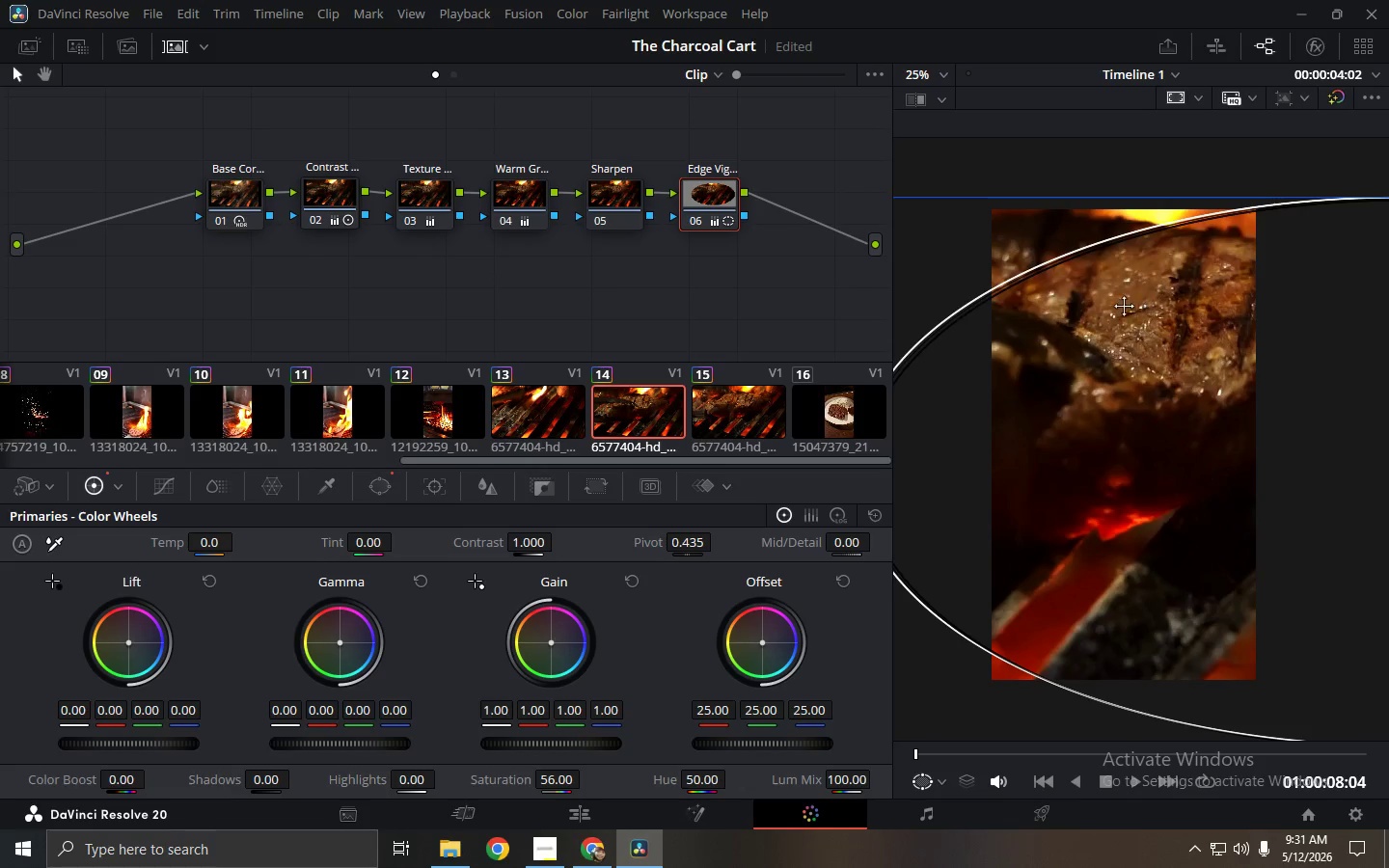 
left_click_drag(start_coordinate=[1124, 306], to_coordinate=[1239, 307])
 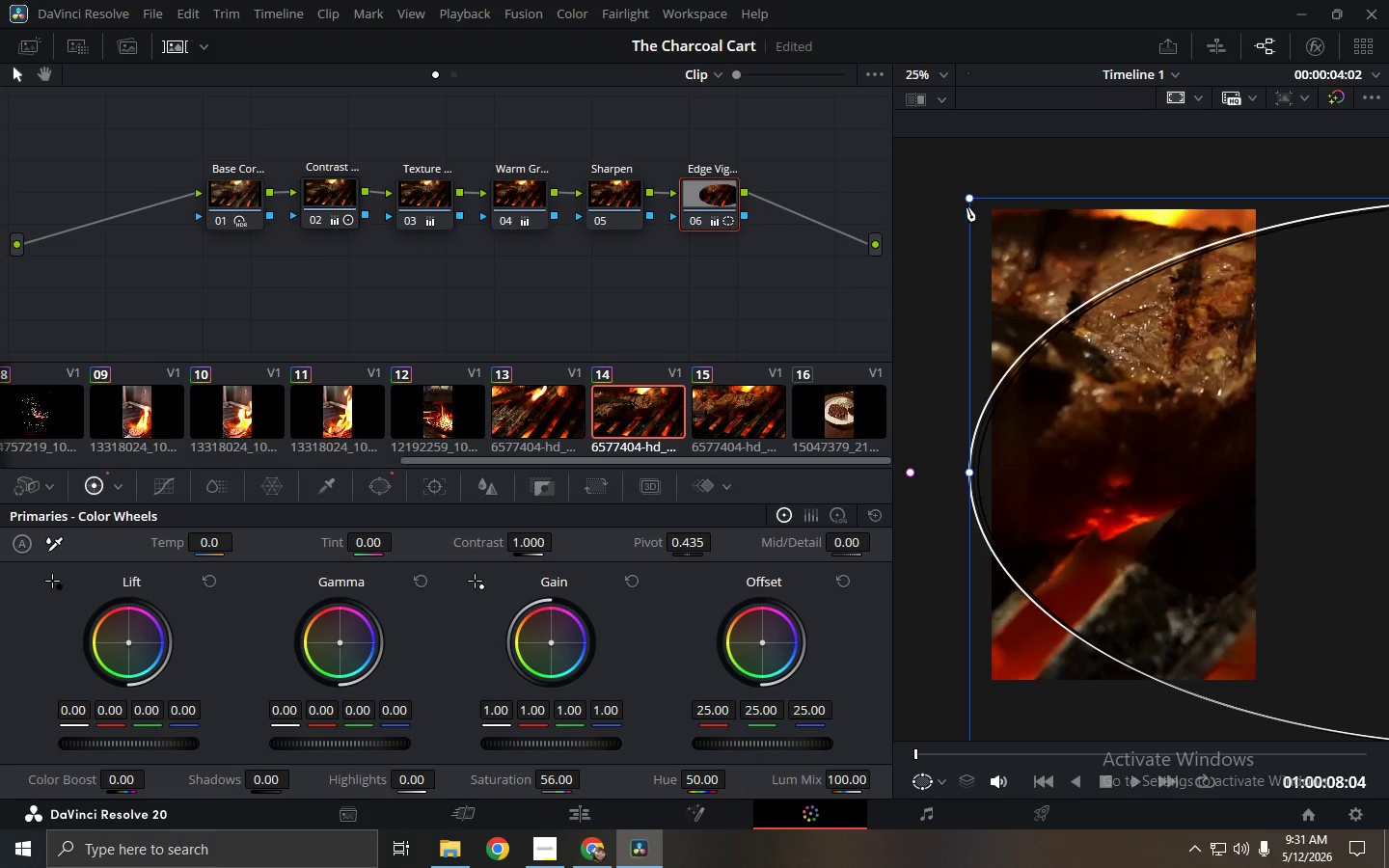 
left_click_drag(start_coordinate=[970, 199], to_coordinate=[1179, 379])
 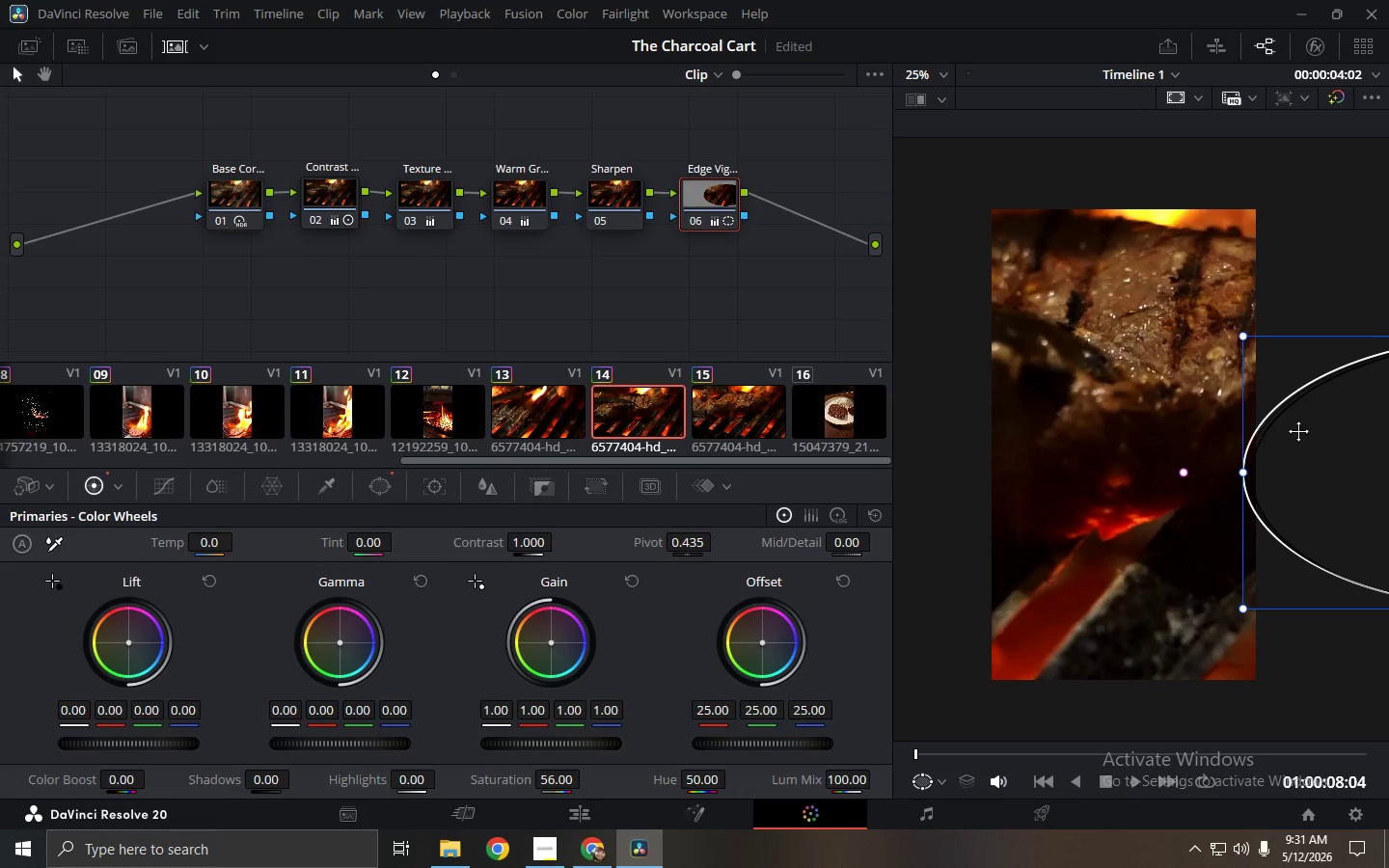 
left_click_drag(start_coordinate=[1298, 431], to_coordinate=[925, 353])
 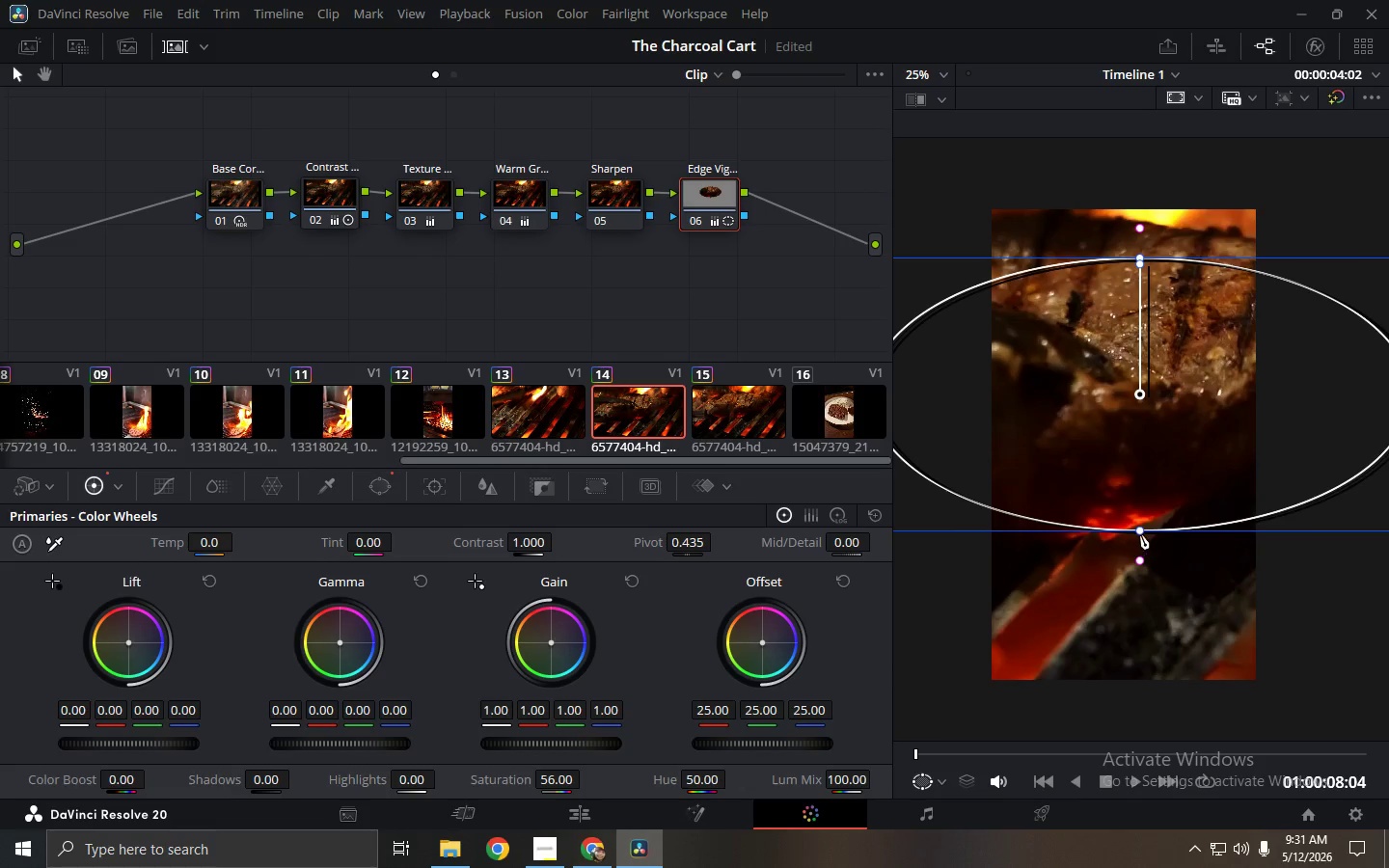 
left_click_drag(start_coordinate=[1138, 531], to_coordinate=[1138, 585])
 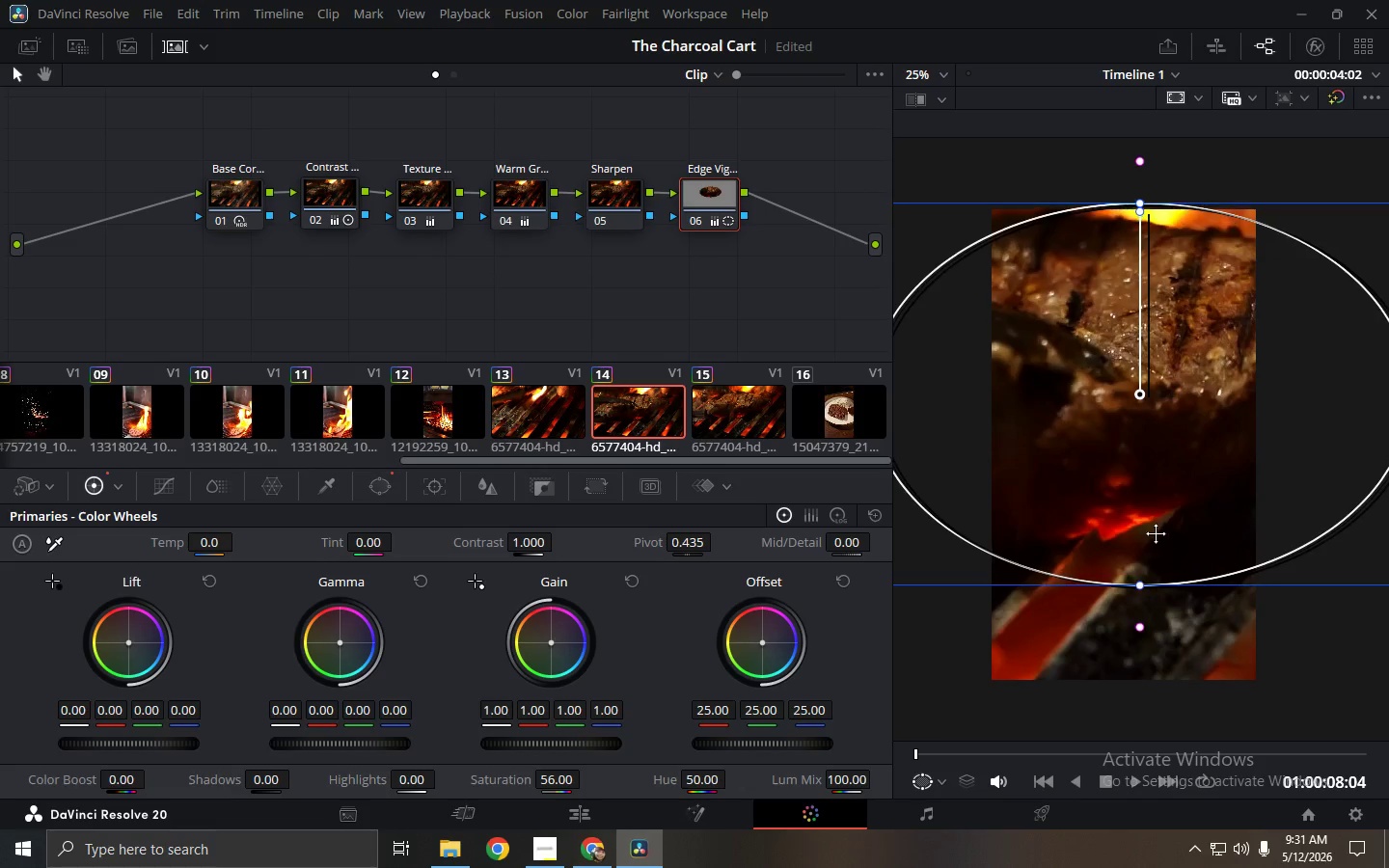 
left_click_drag(start_coordinate=[1158, 518], to_coordinate=[1150, 551])
 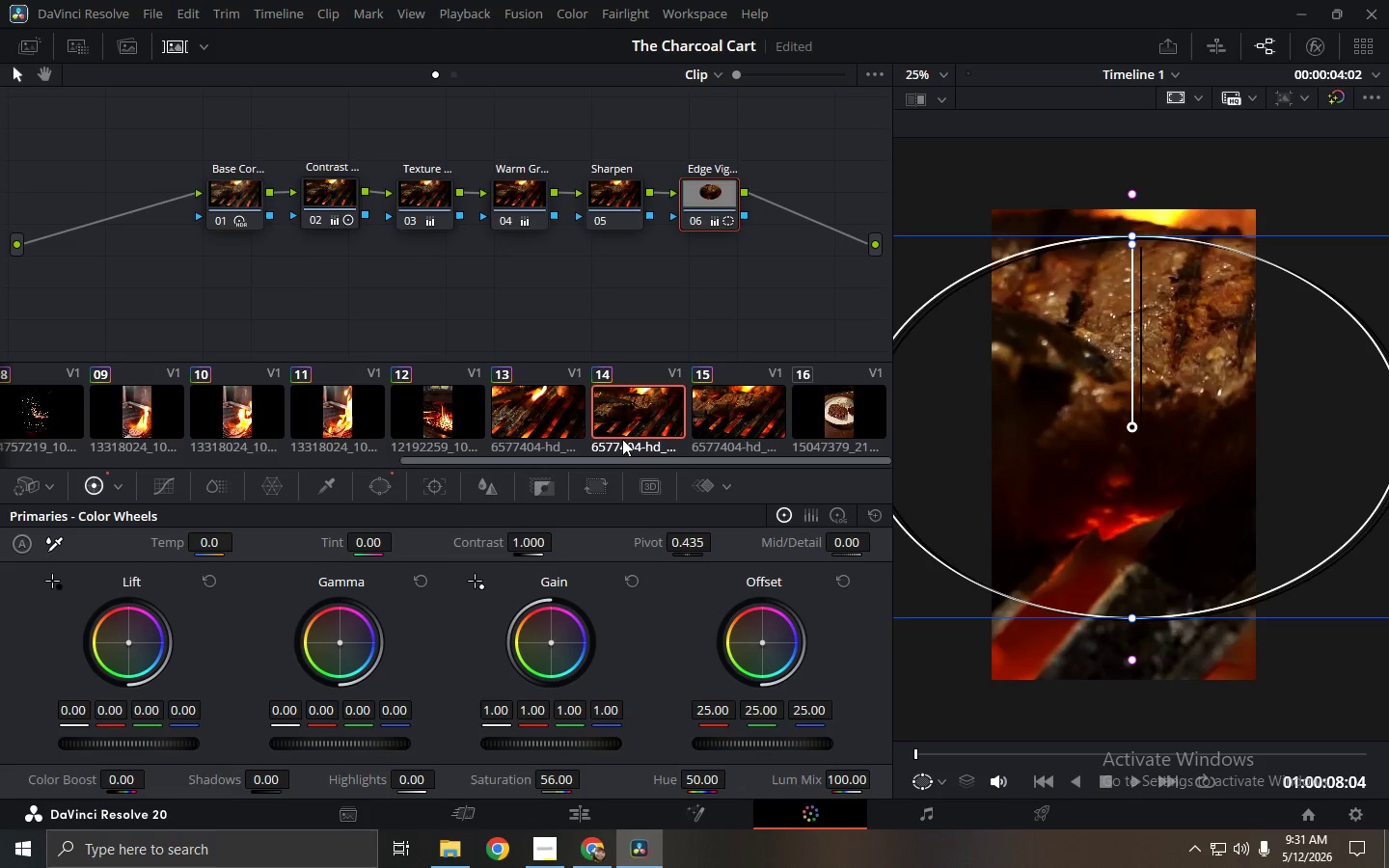 
left_click([543, 409])
 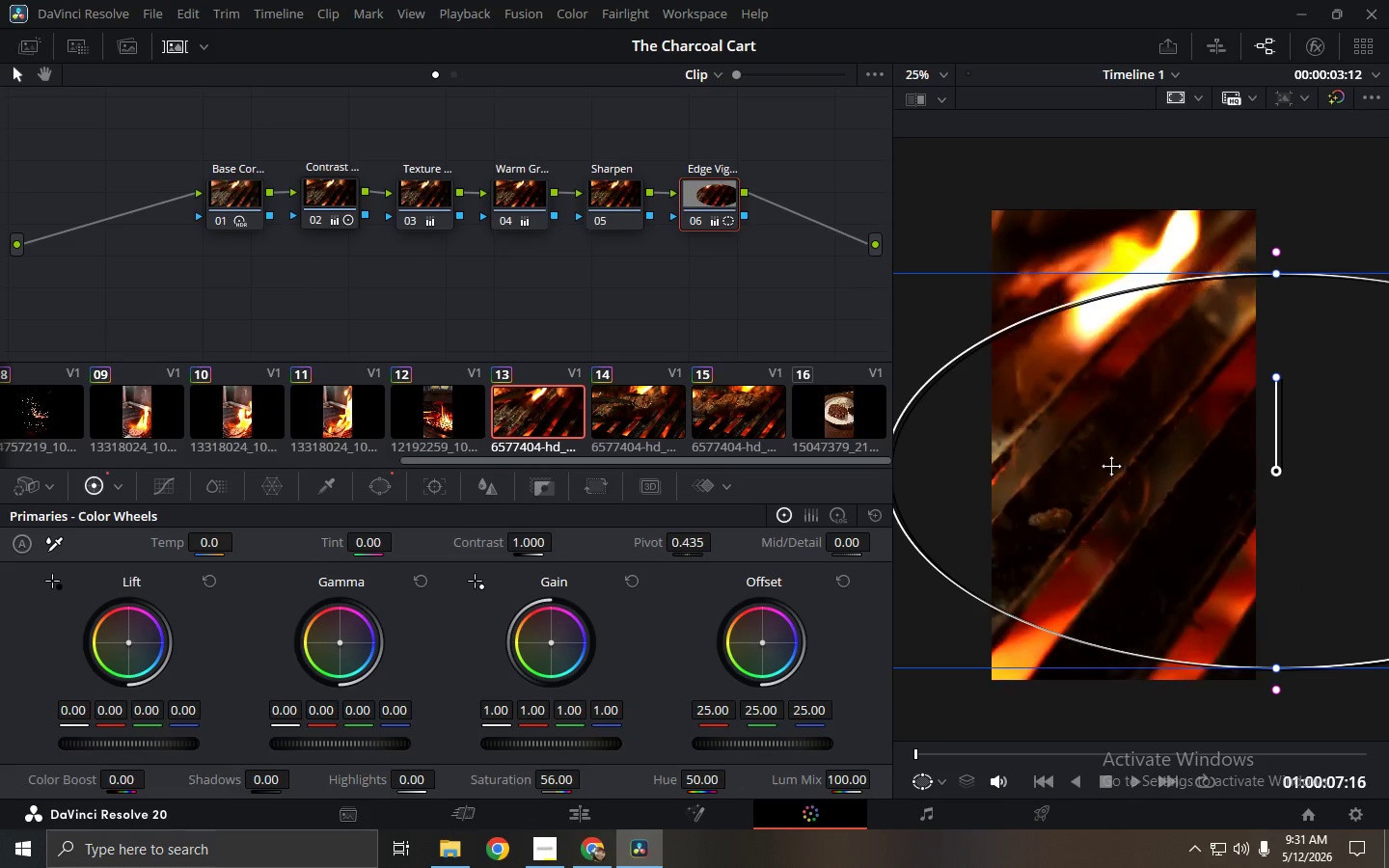 
left_click_drag(start_coordinate=[1113, 466], to_coordinate=[957, 420])
 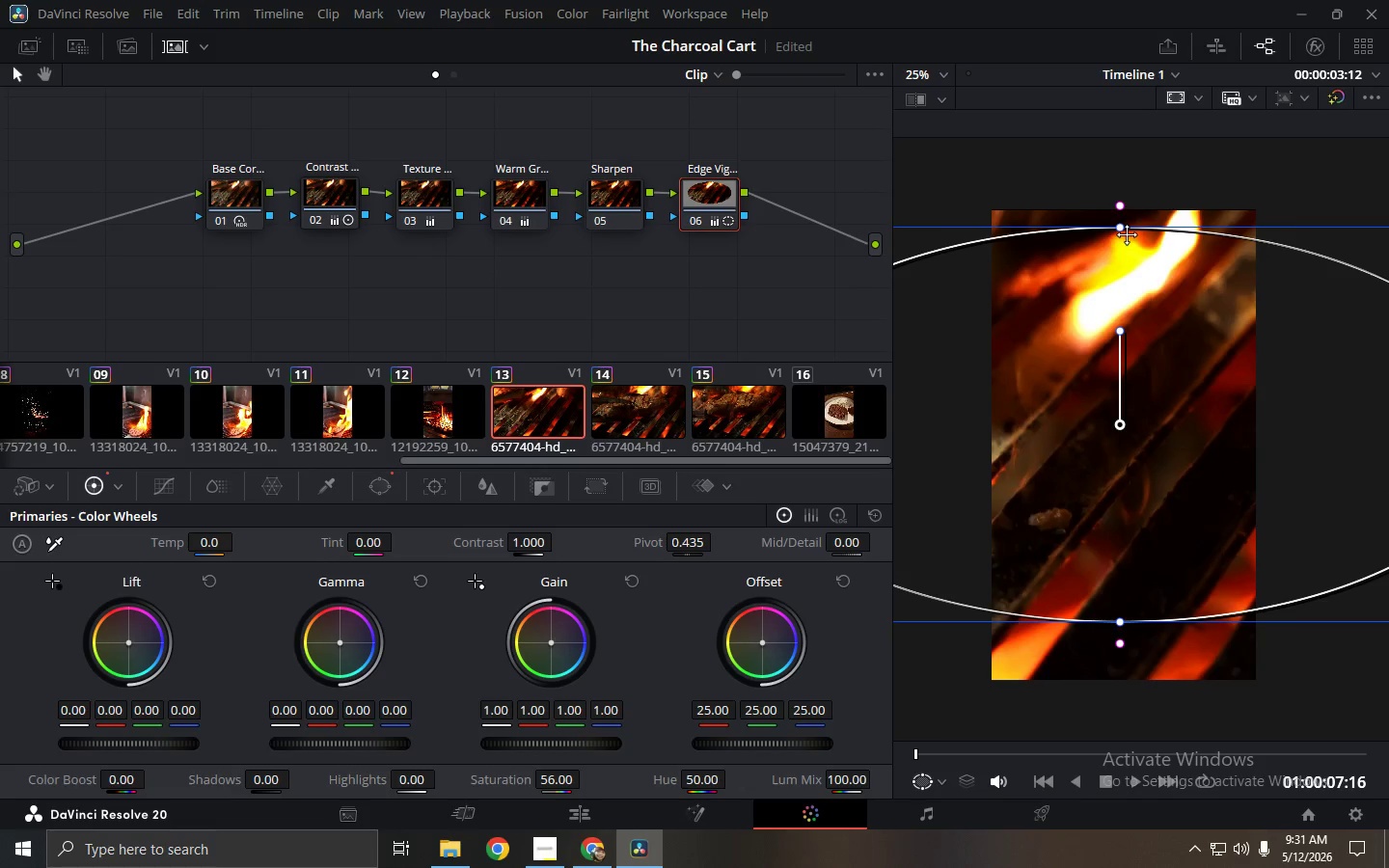 
left_click_drag(start_coordinate=[1122, 226], to_coordinate=[1121, 196])
 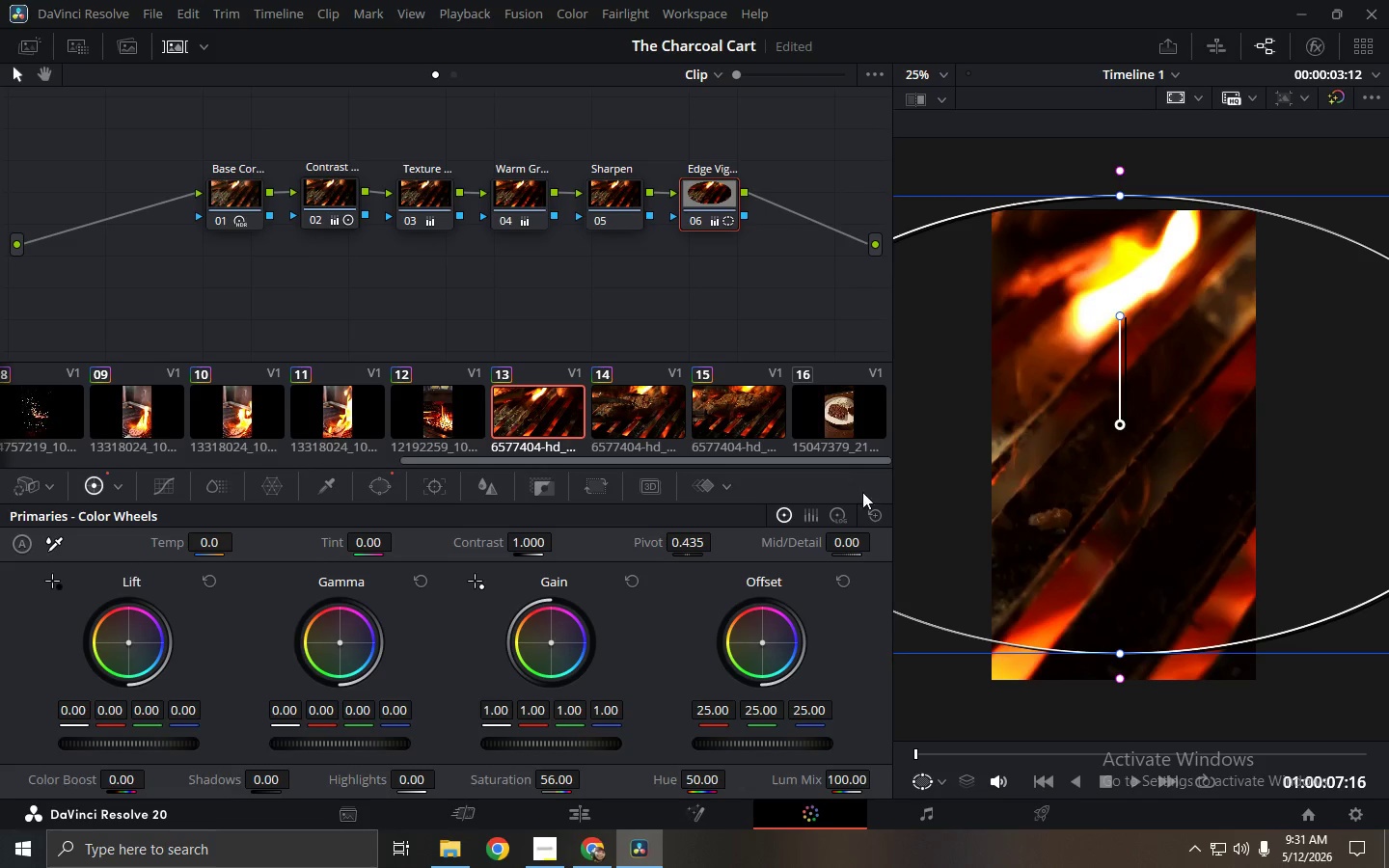 
left_click([825, 416])
 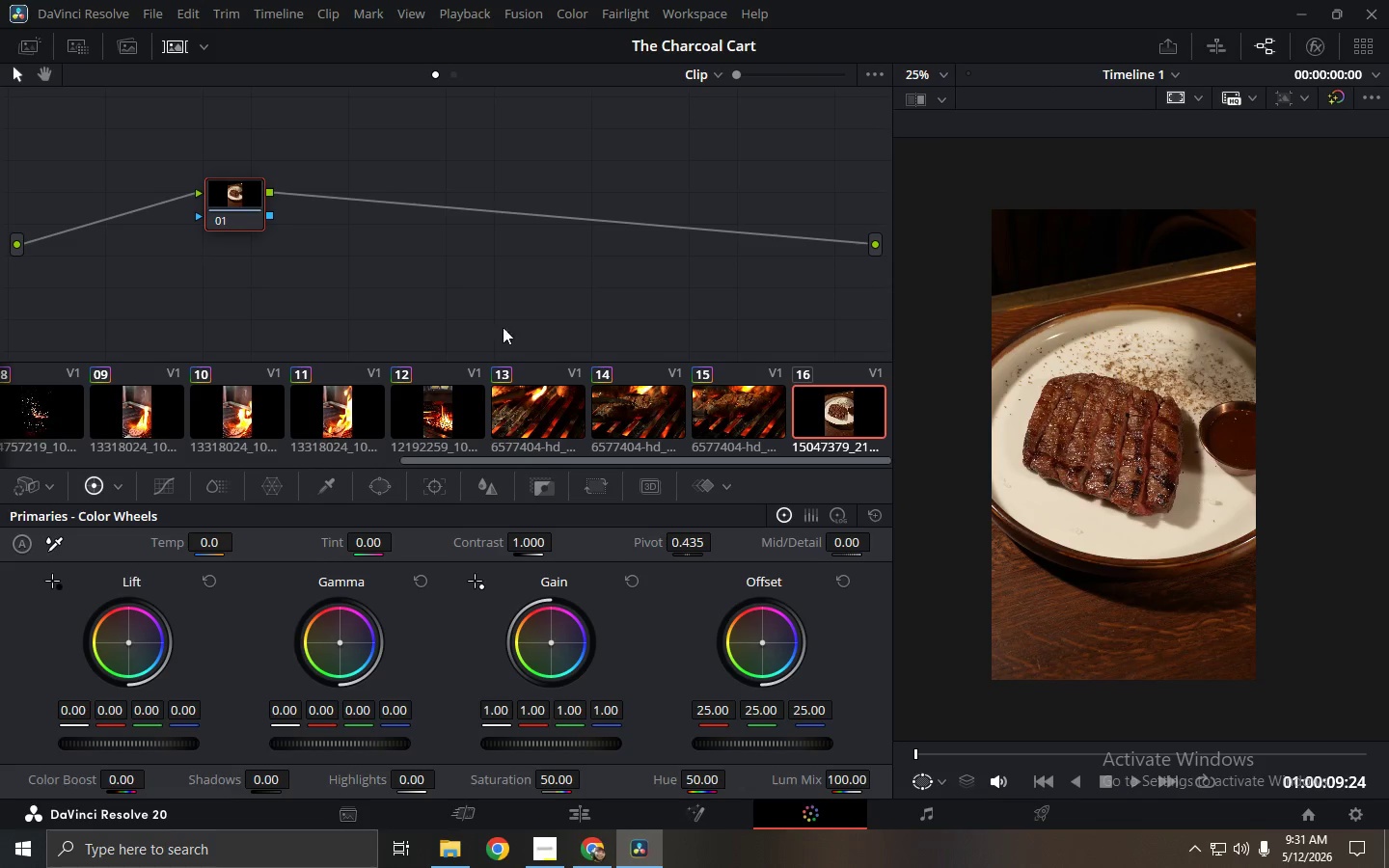 
wait(5.53)
 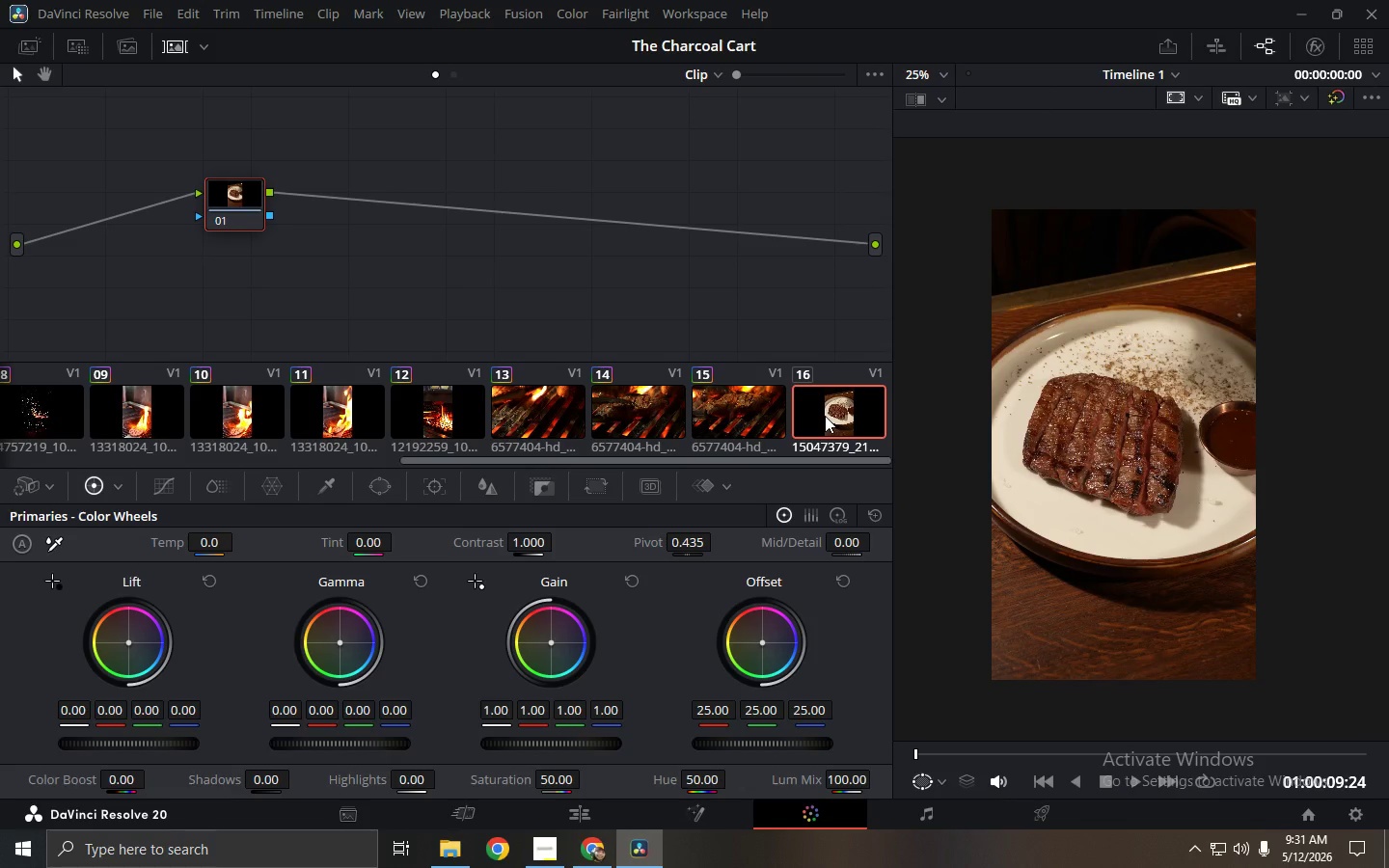 
key(Alt+S)
 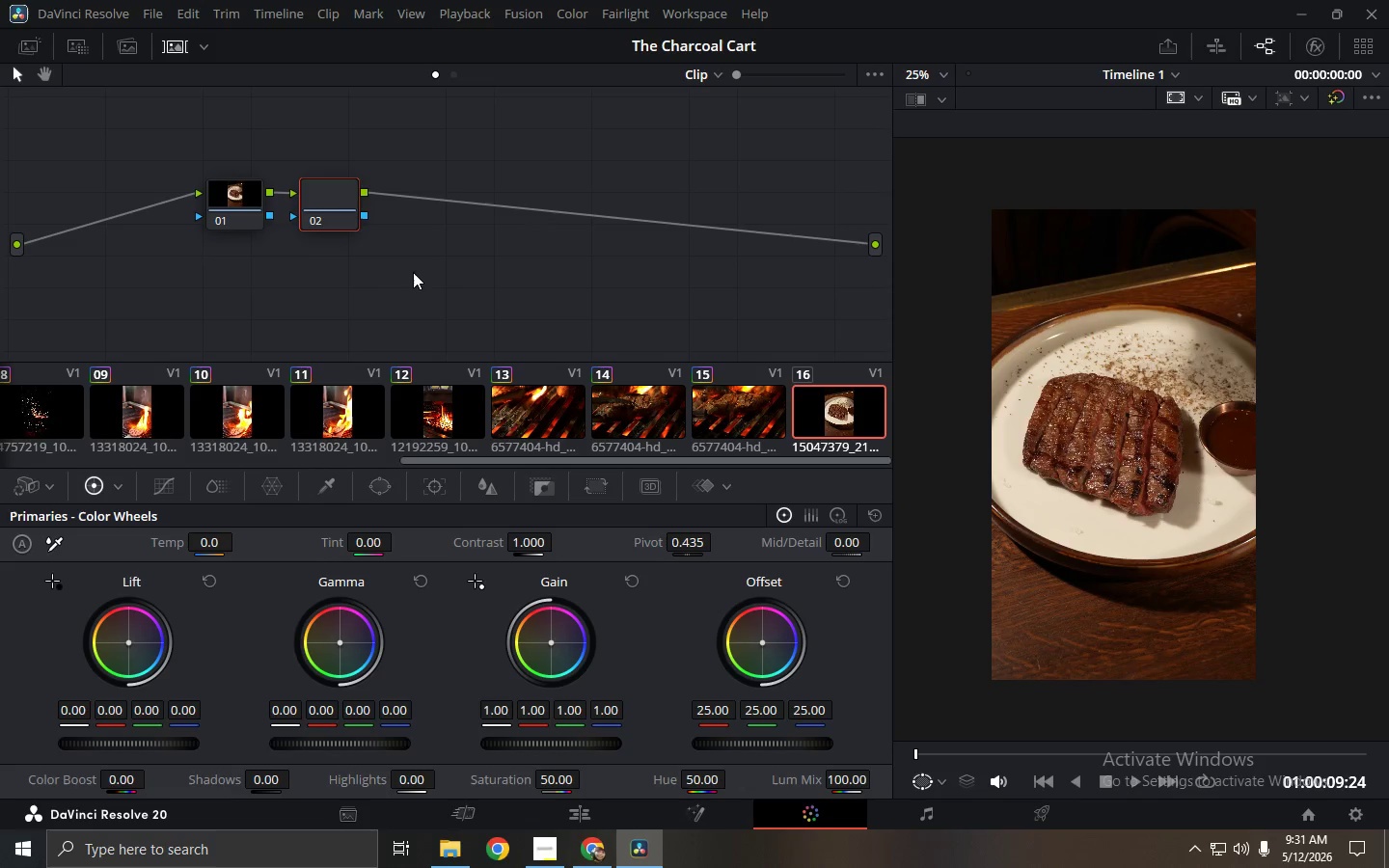 
key(Alt+S)
 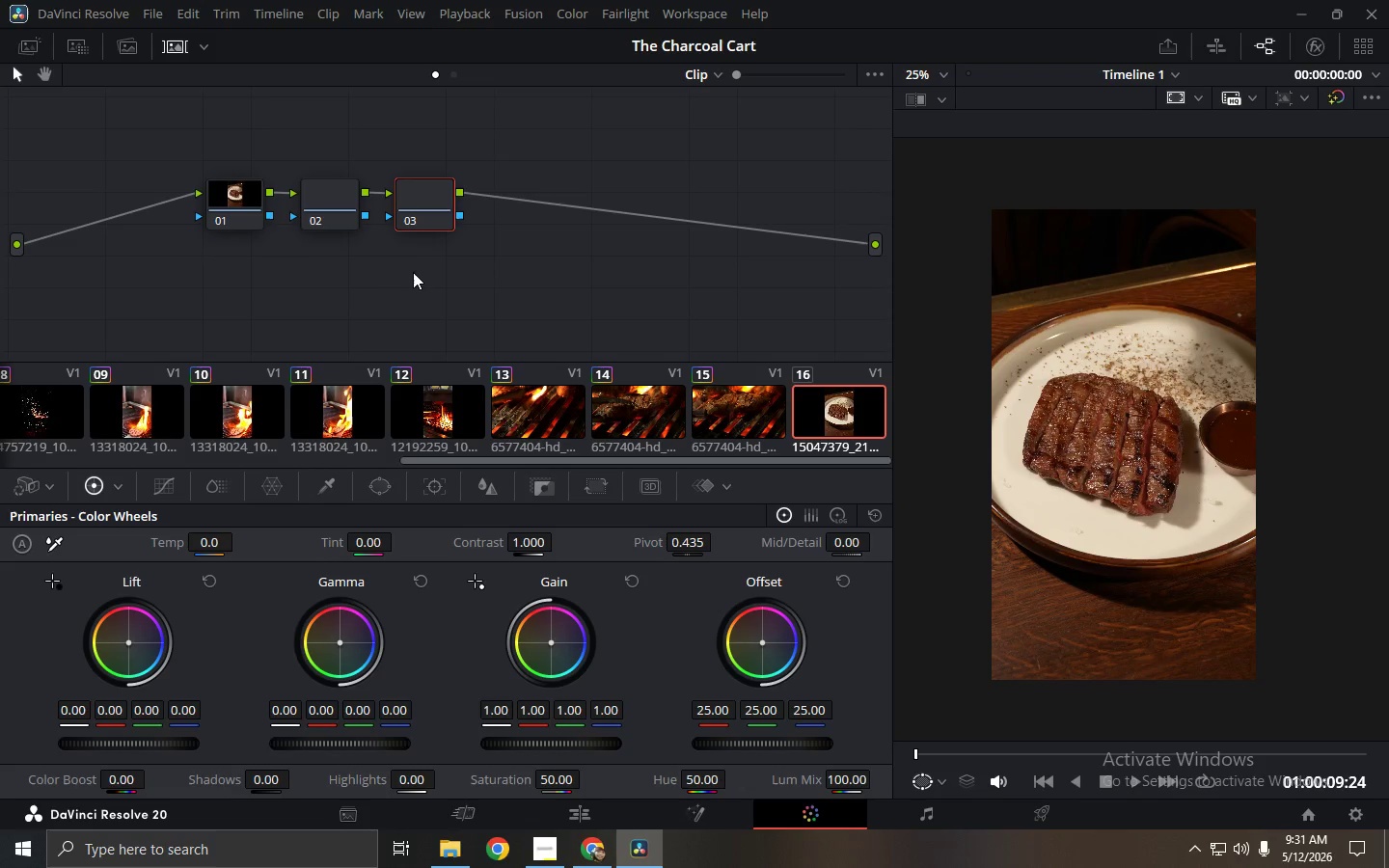 
key(Alt+S)
 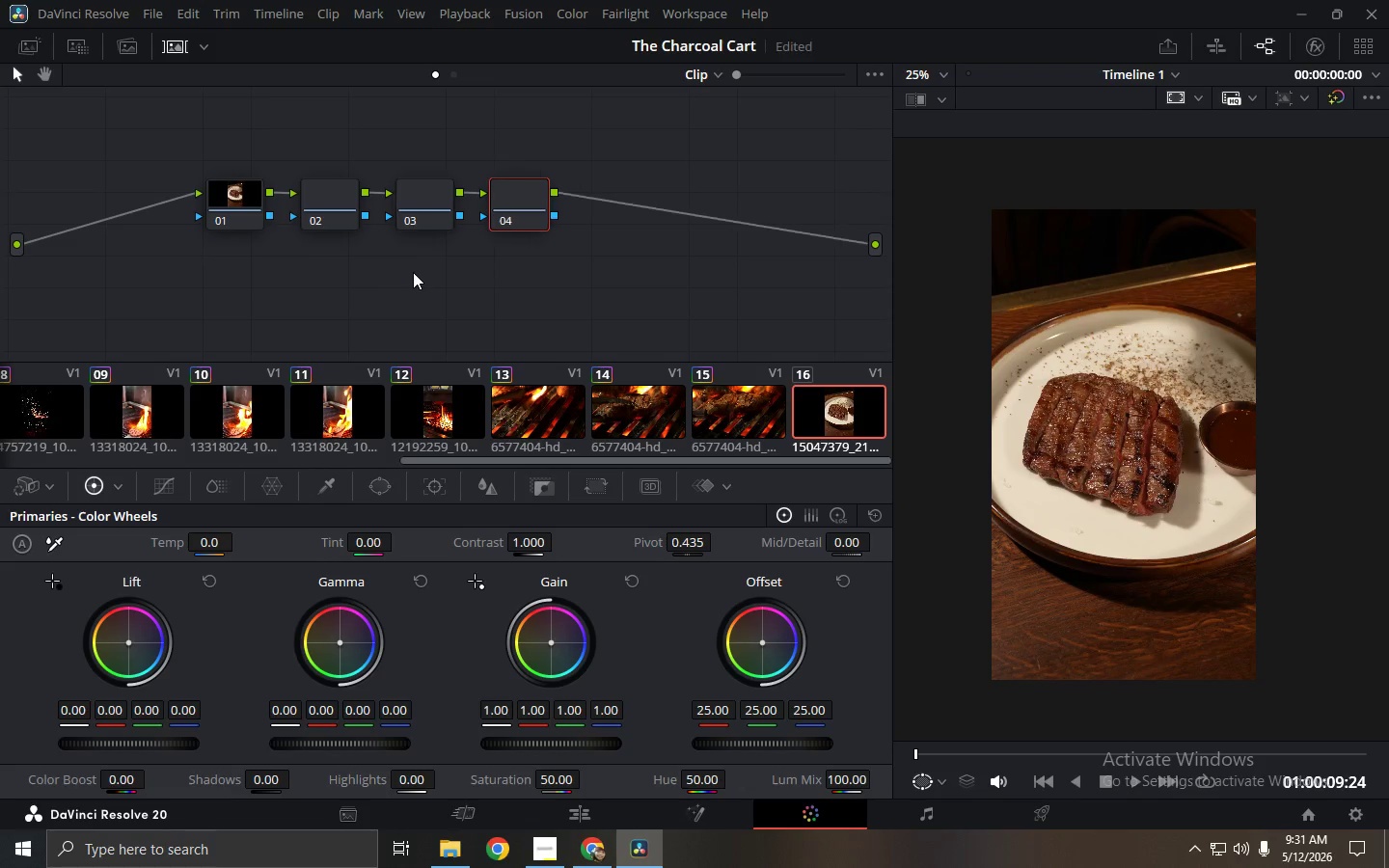 
key(Alt+S)
 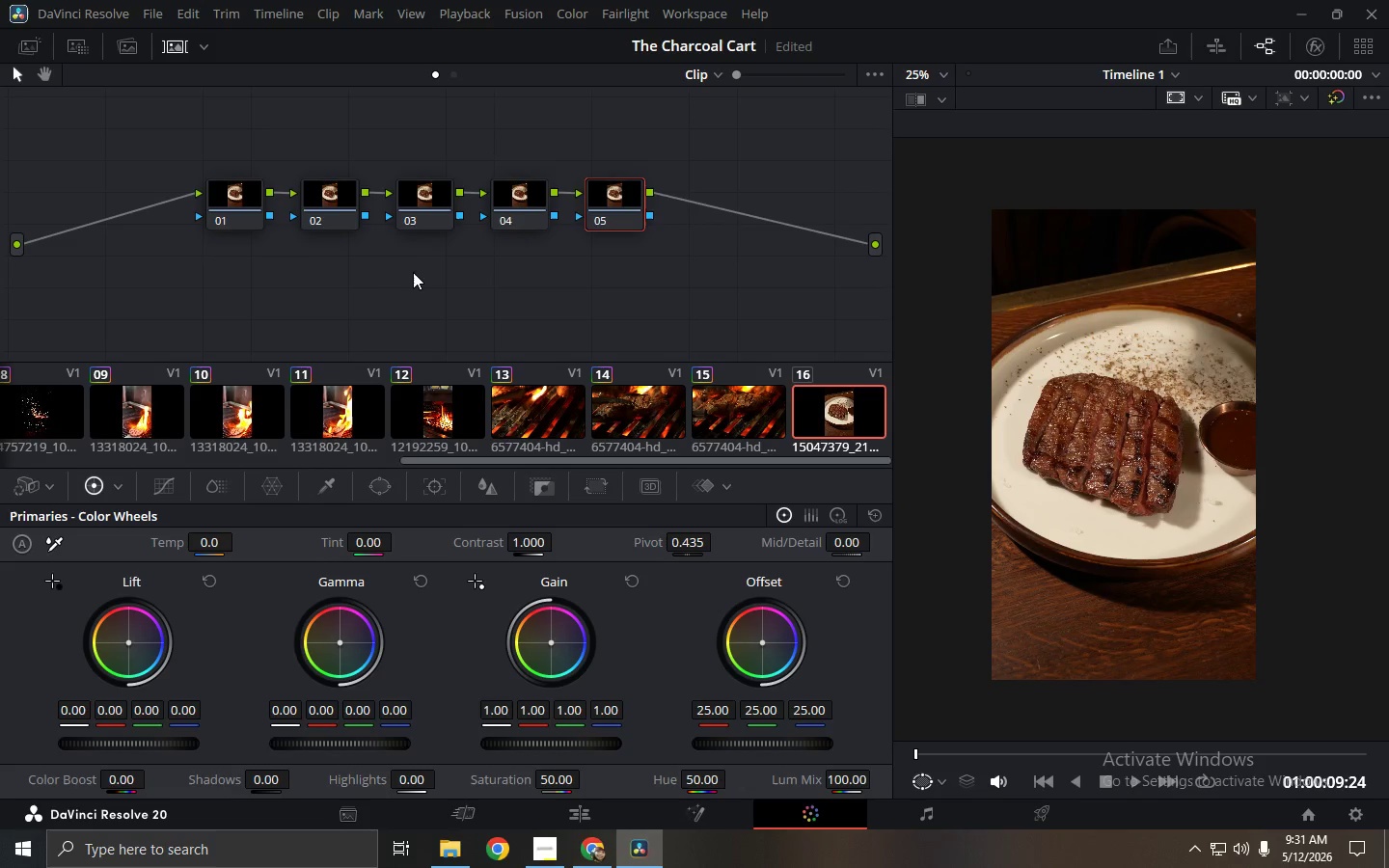 
key(Alt+S)
 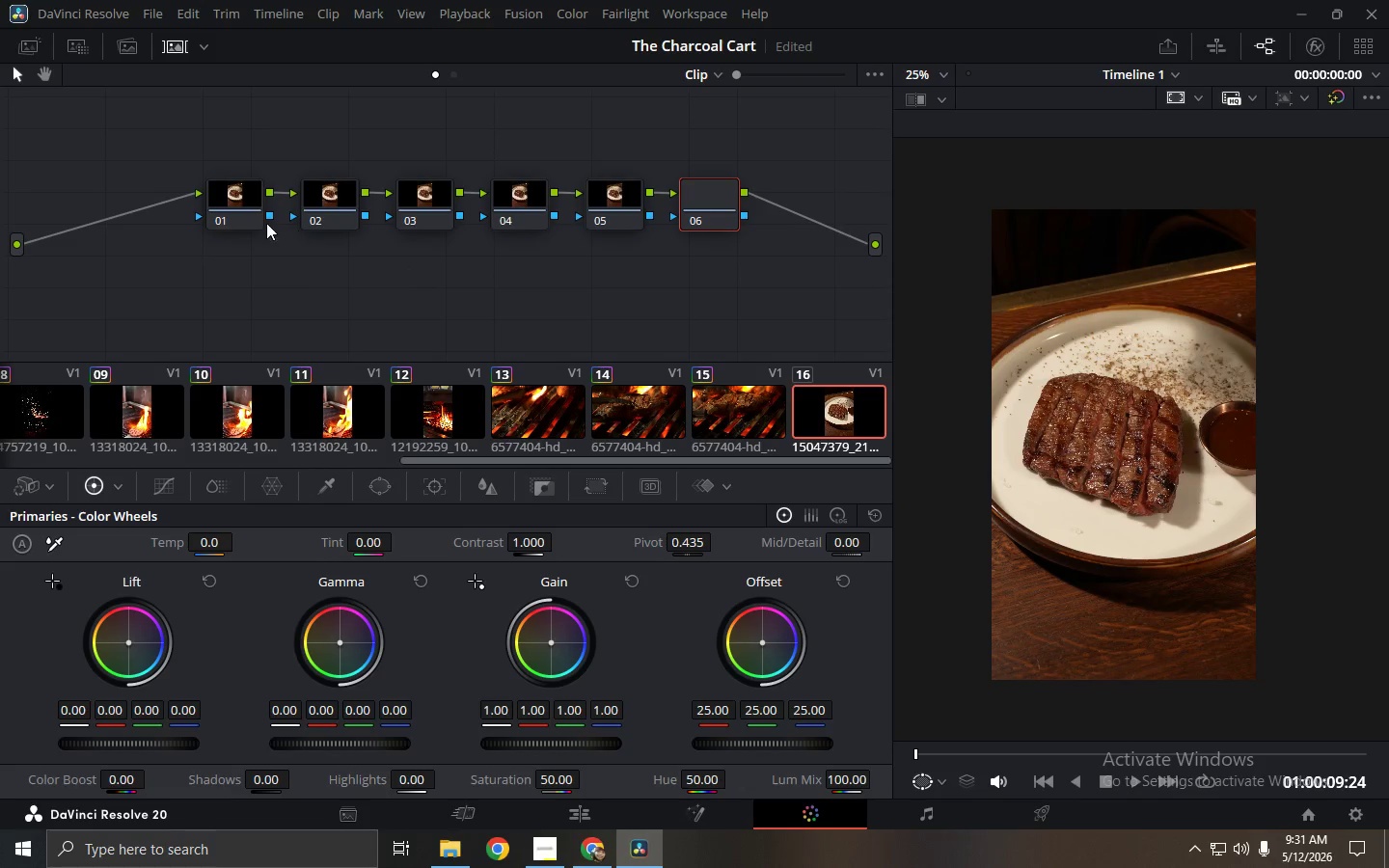 
left_click([251, 218])
 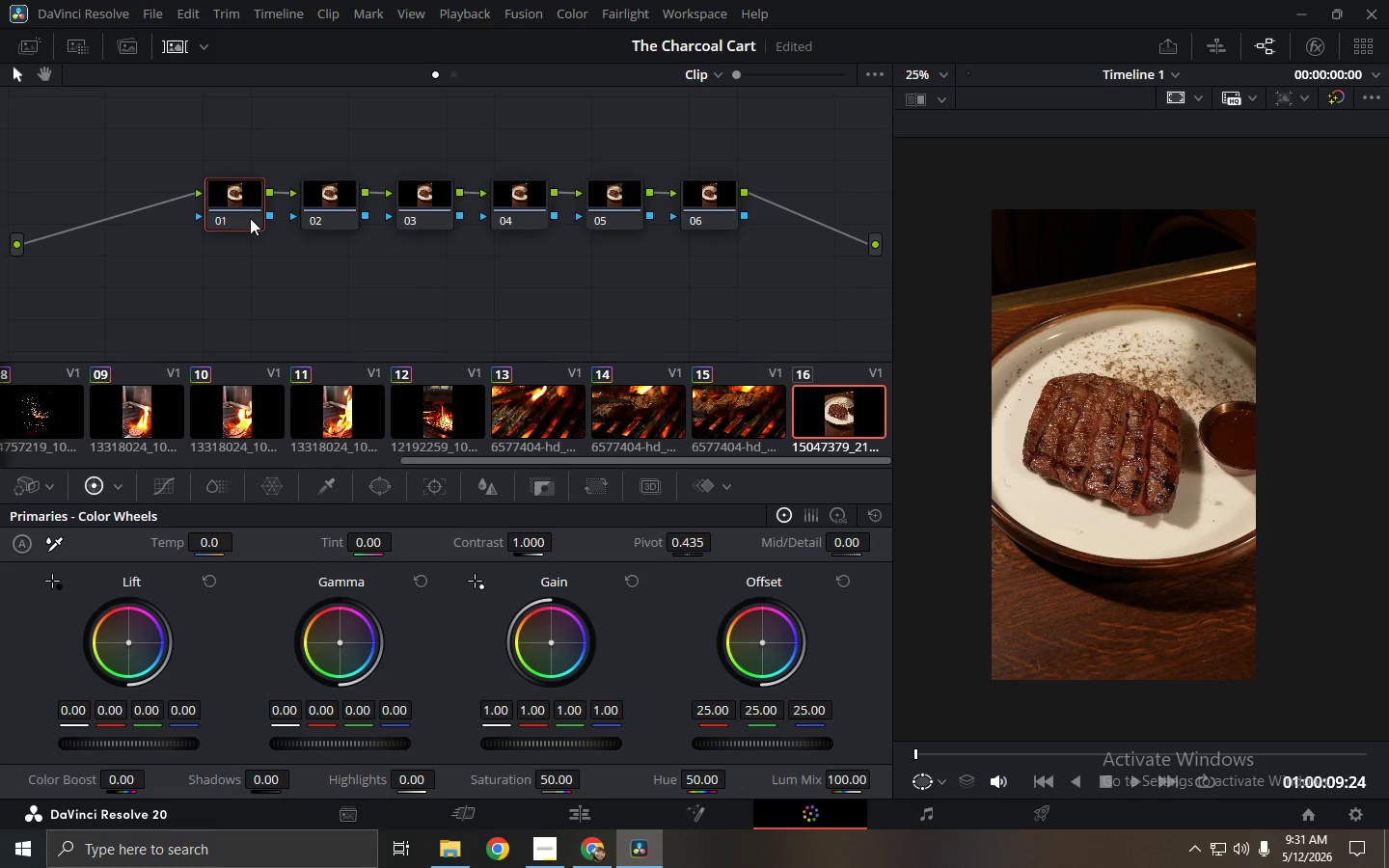 
right_click([247, 215])
 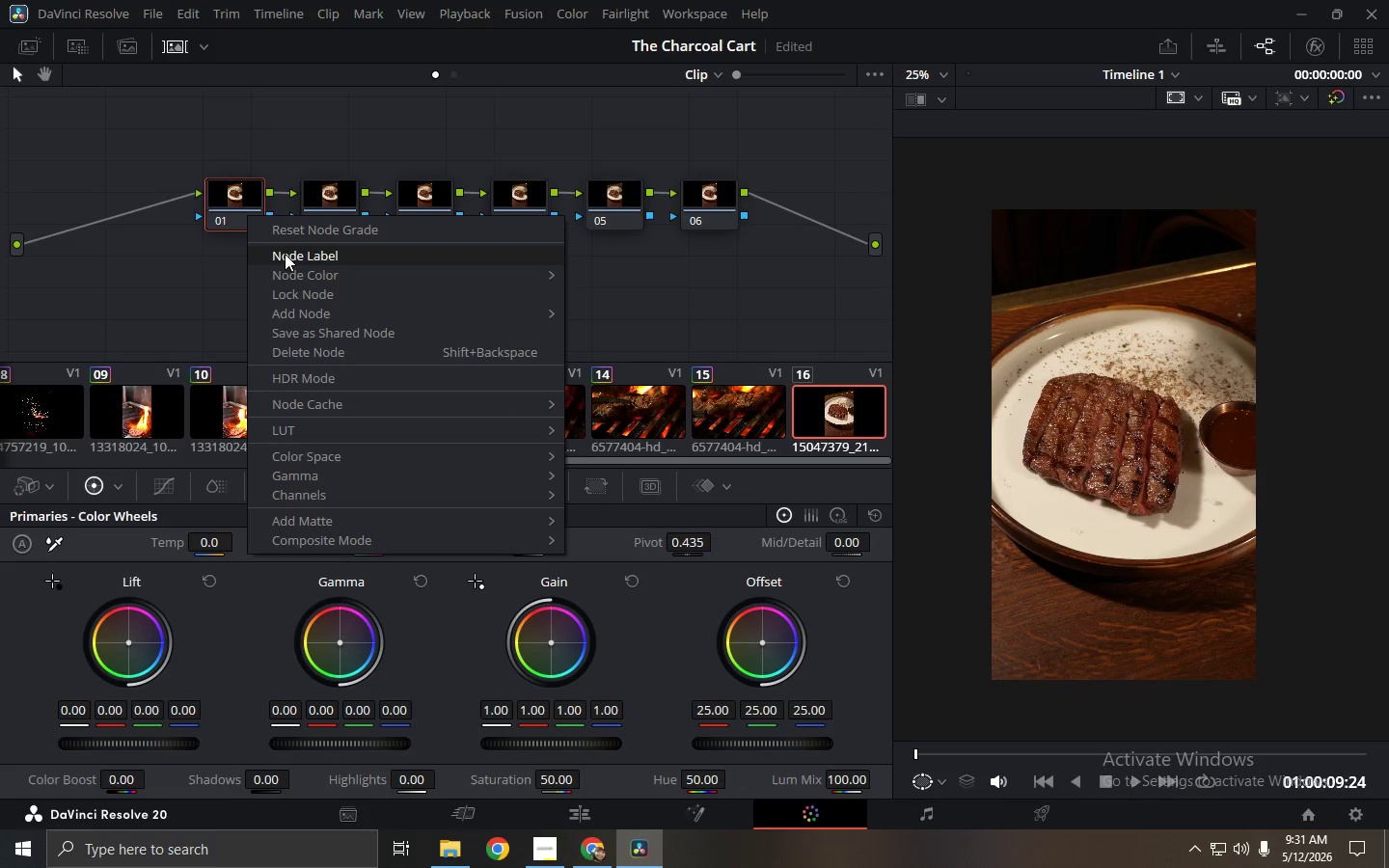 
left_click([286, 254])
 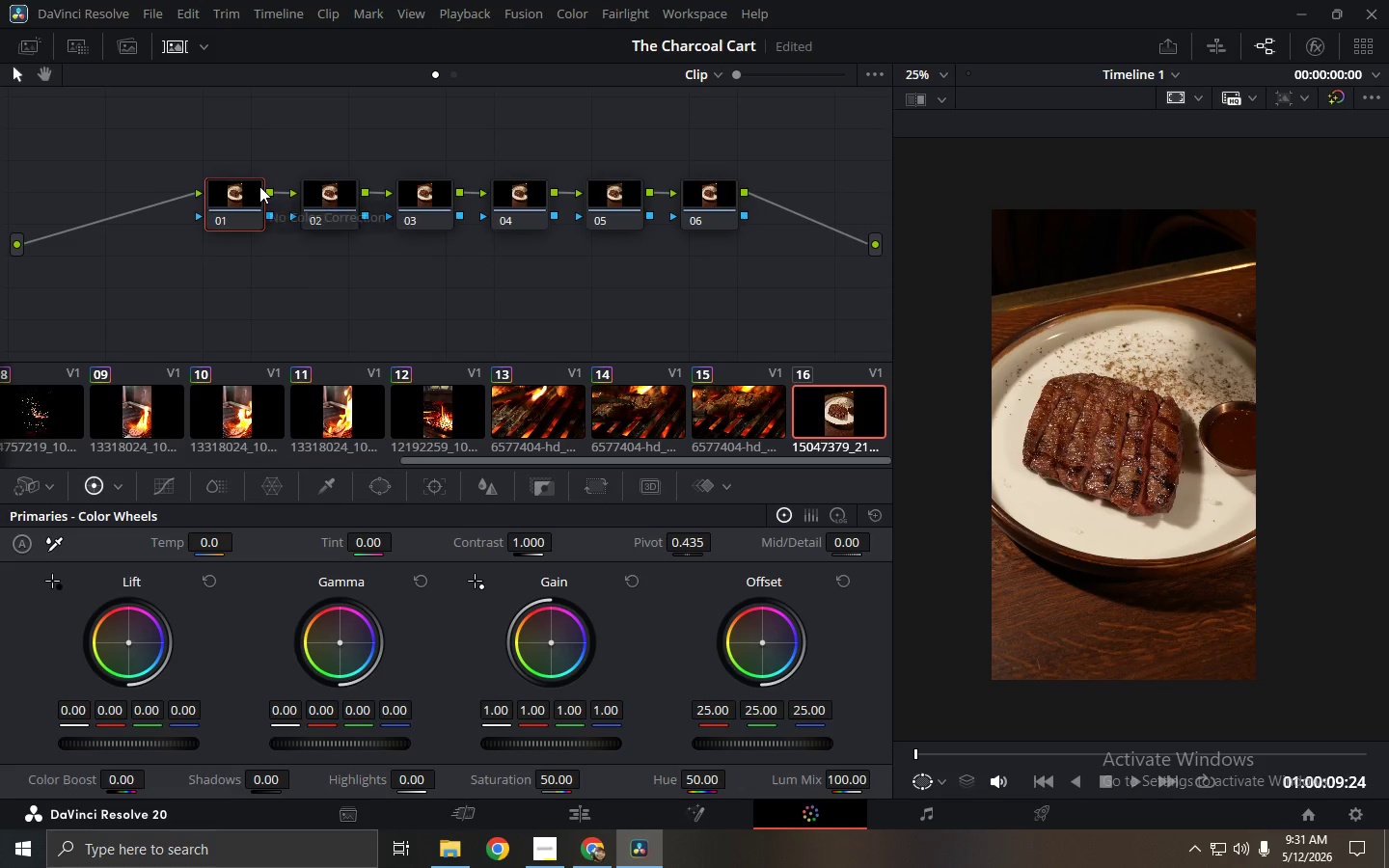 
type(Normalize)
 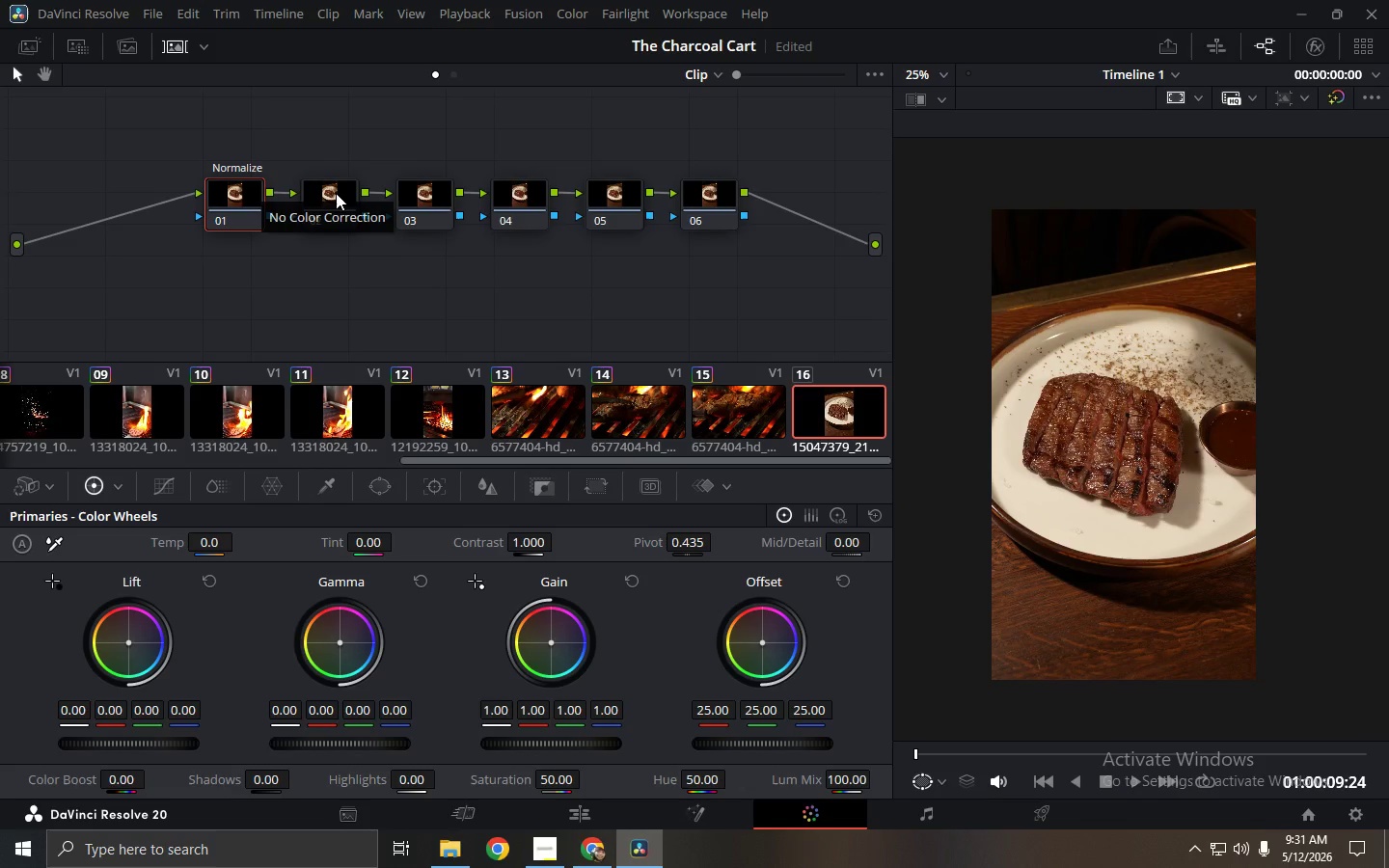 
left_click([336, 193])
 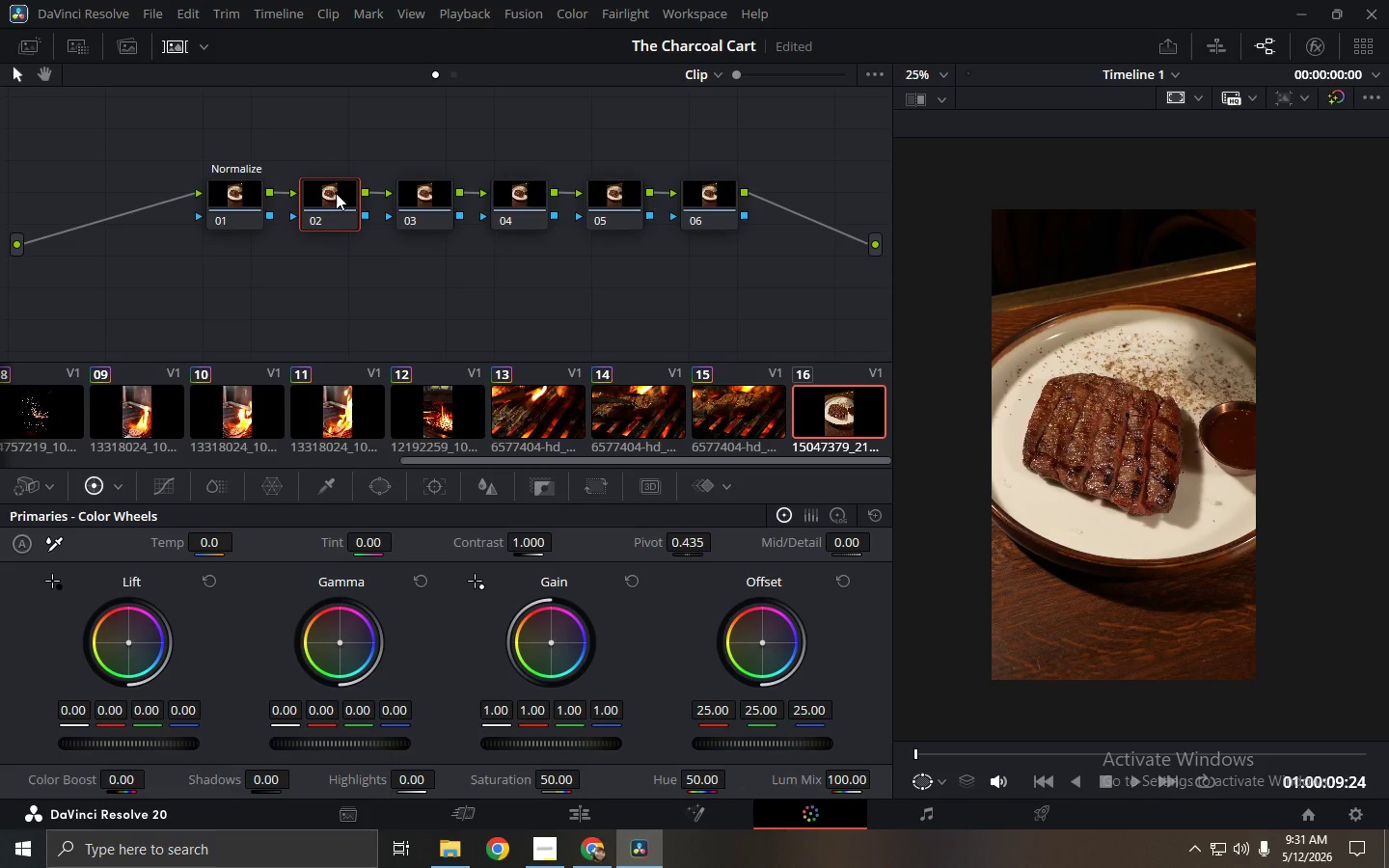 
right_click([336, 193])
 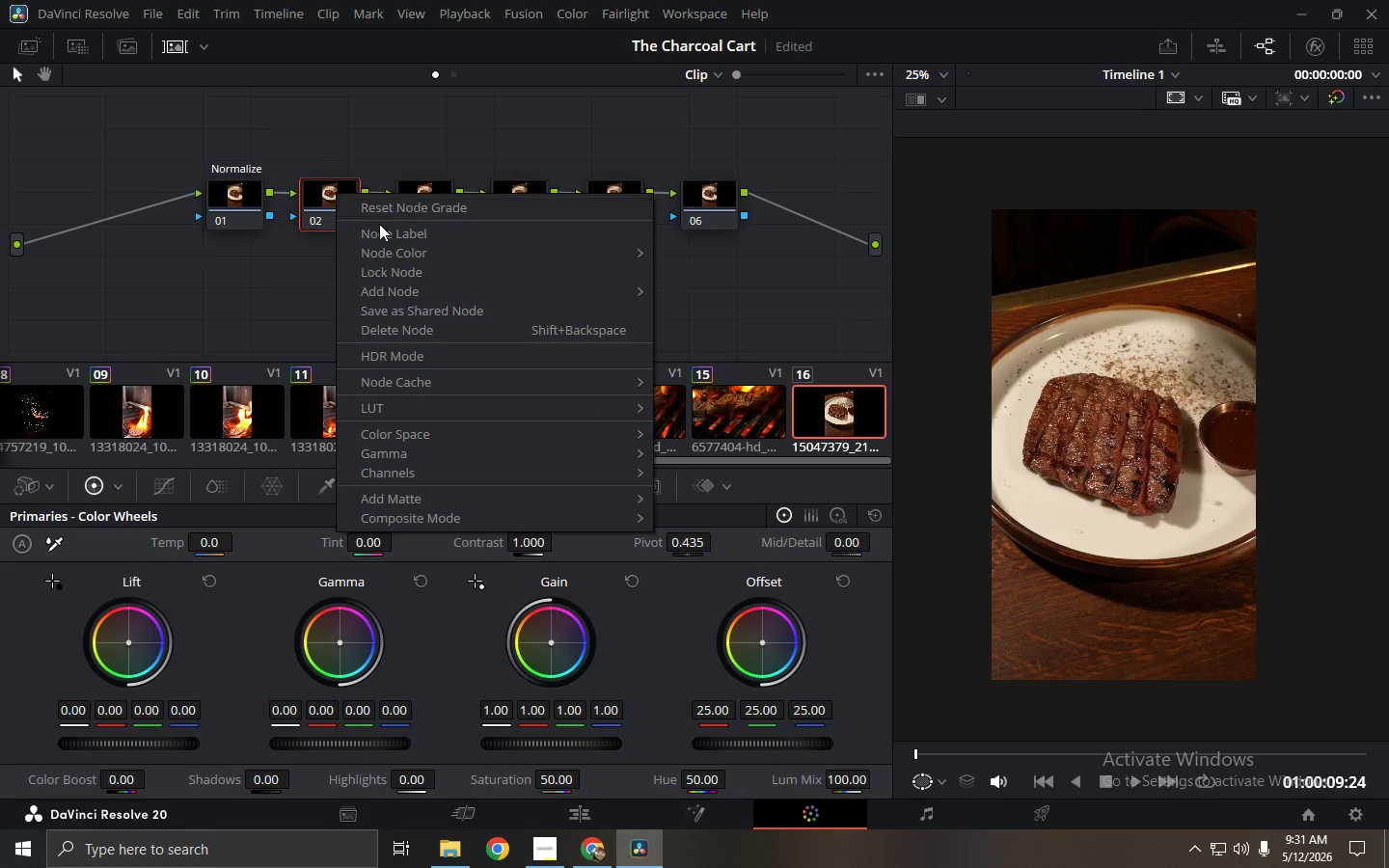 
left_click([380, 225])
 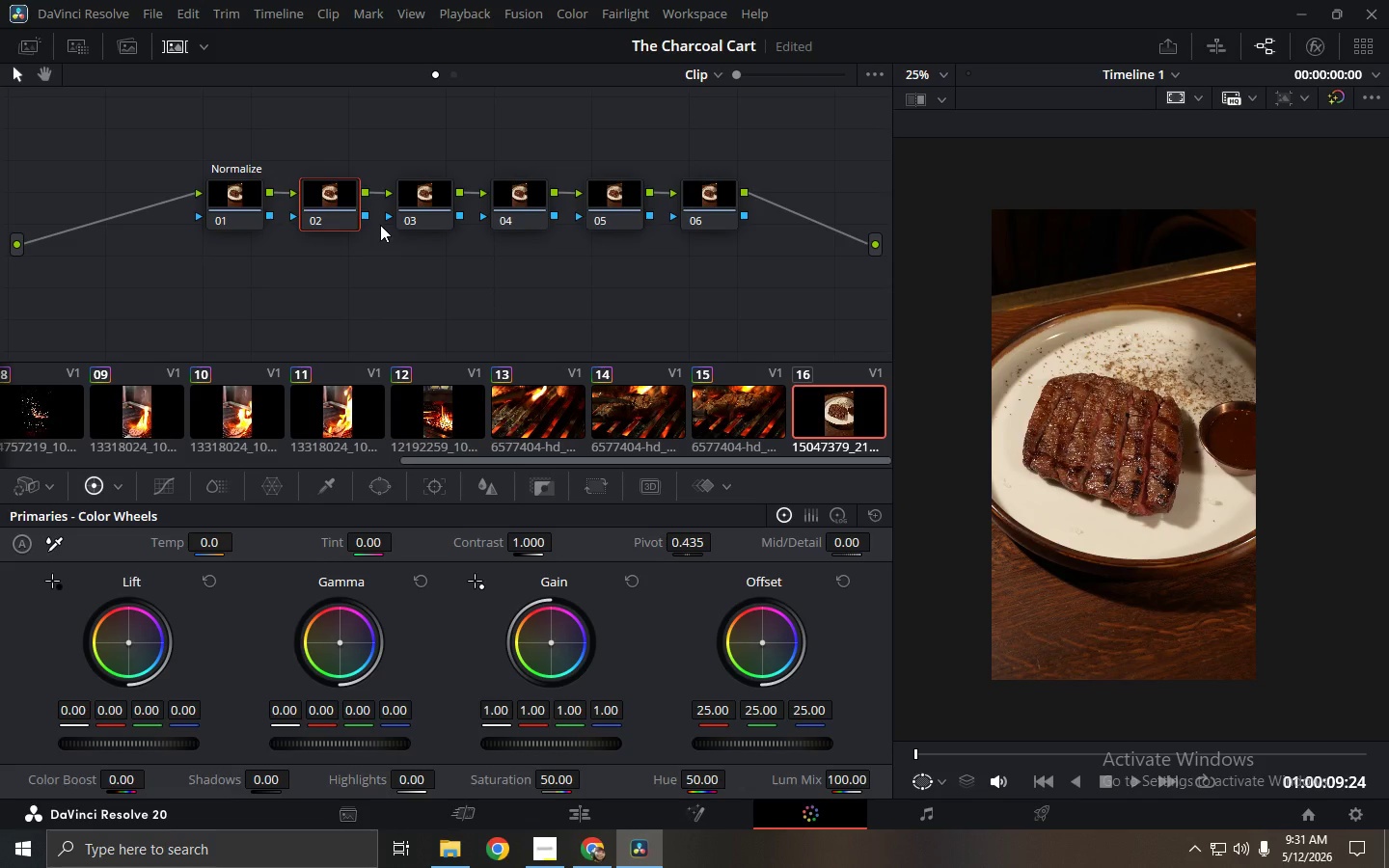 
type(Soft Contrast)
 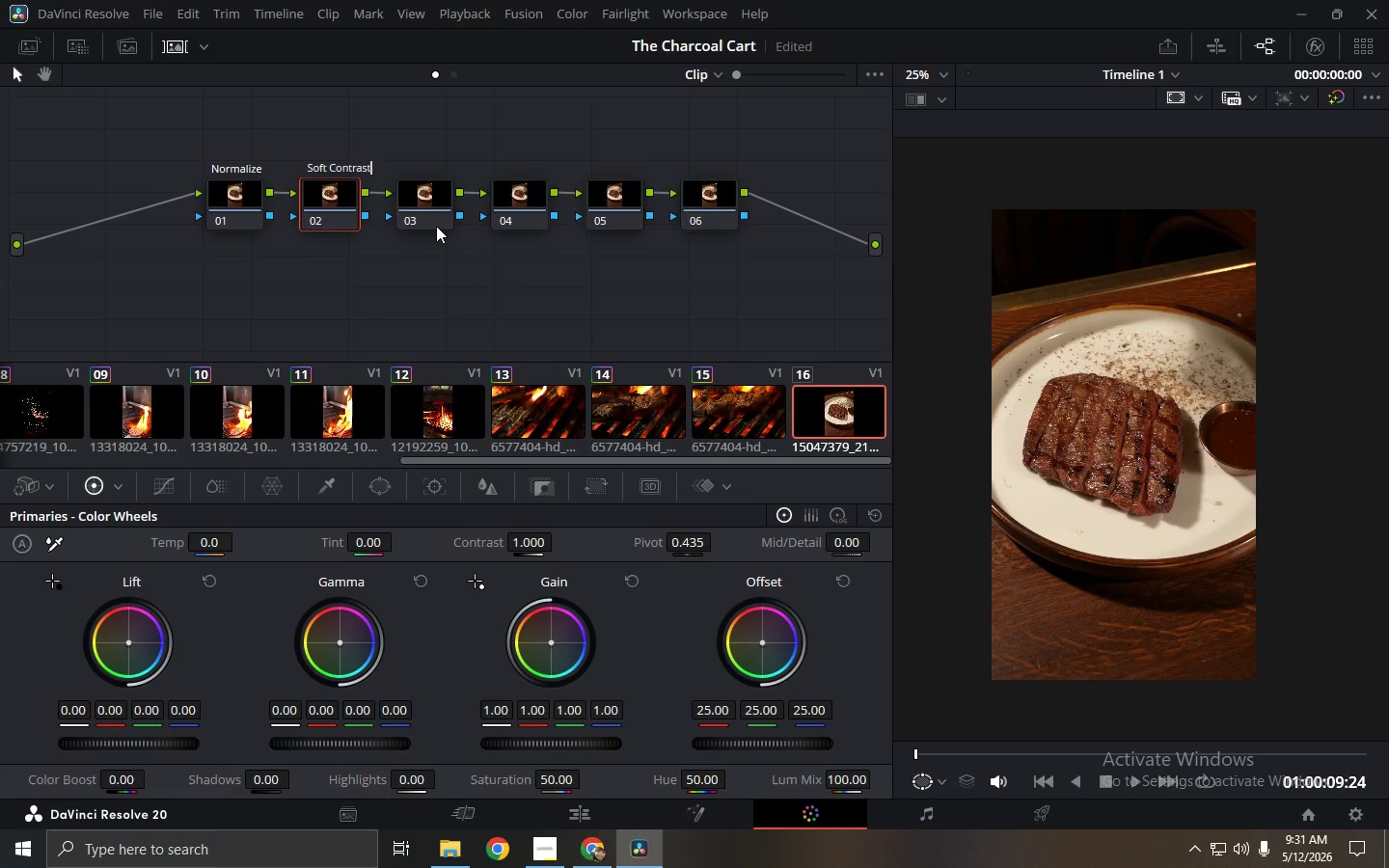 
left_click([437, 206])
 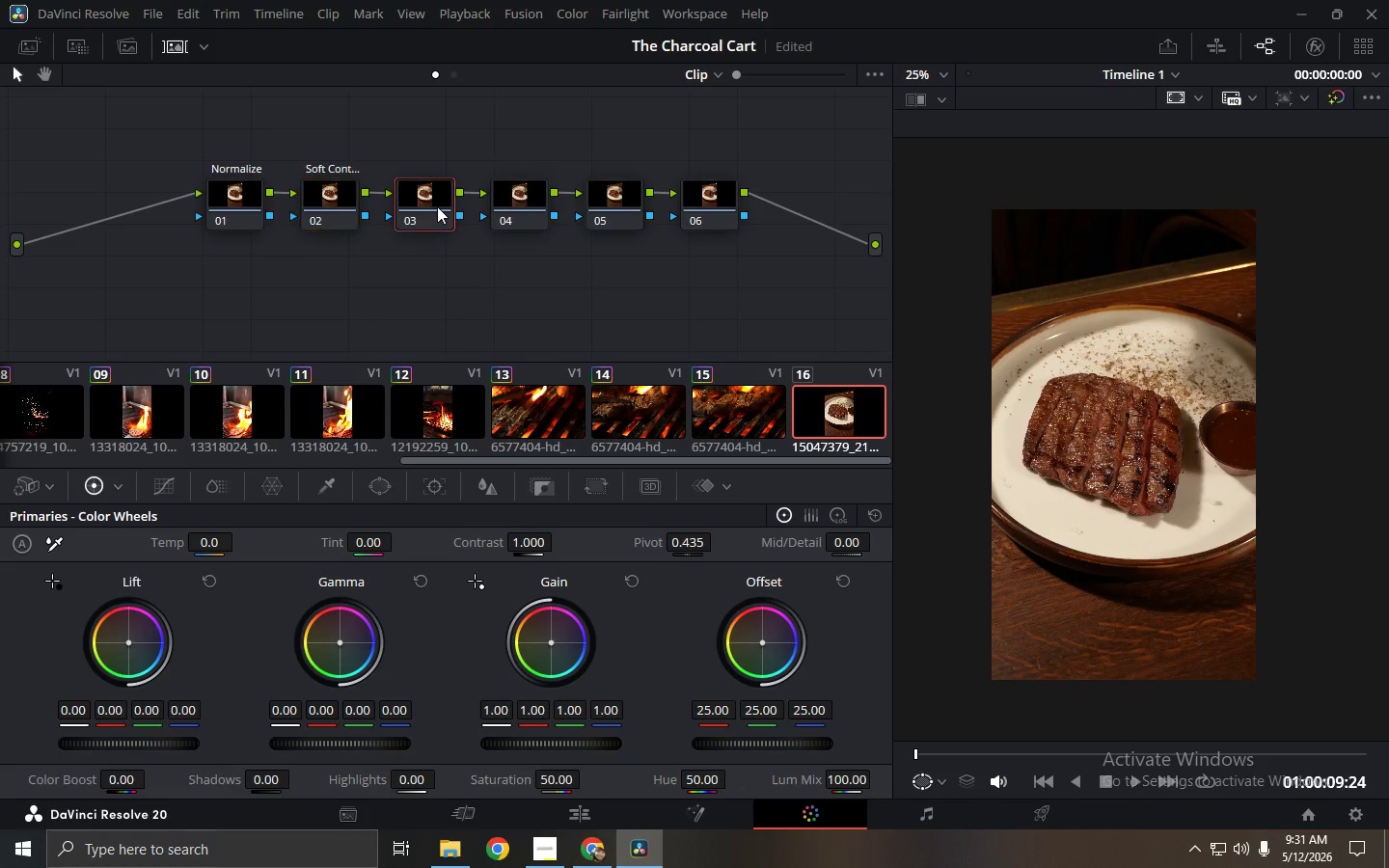 
right_click([437, 206])
 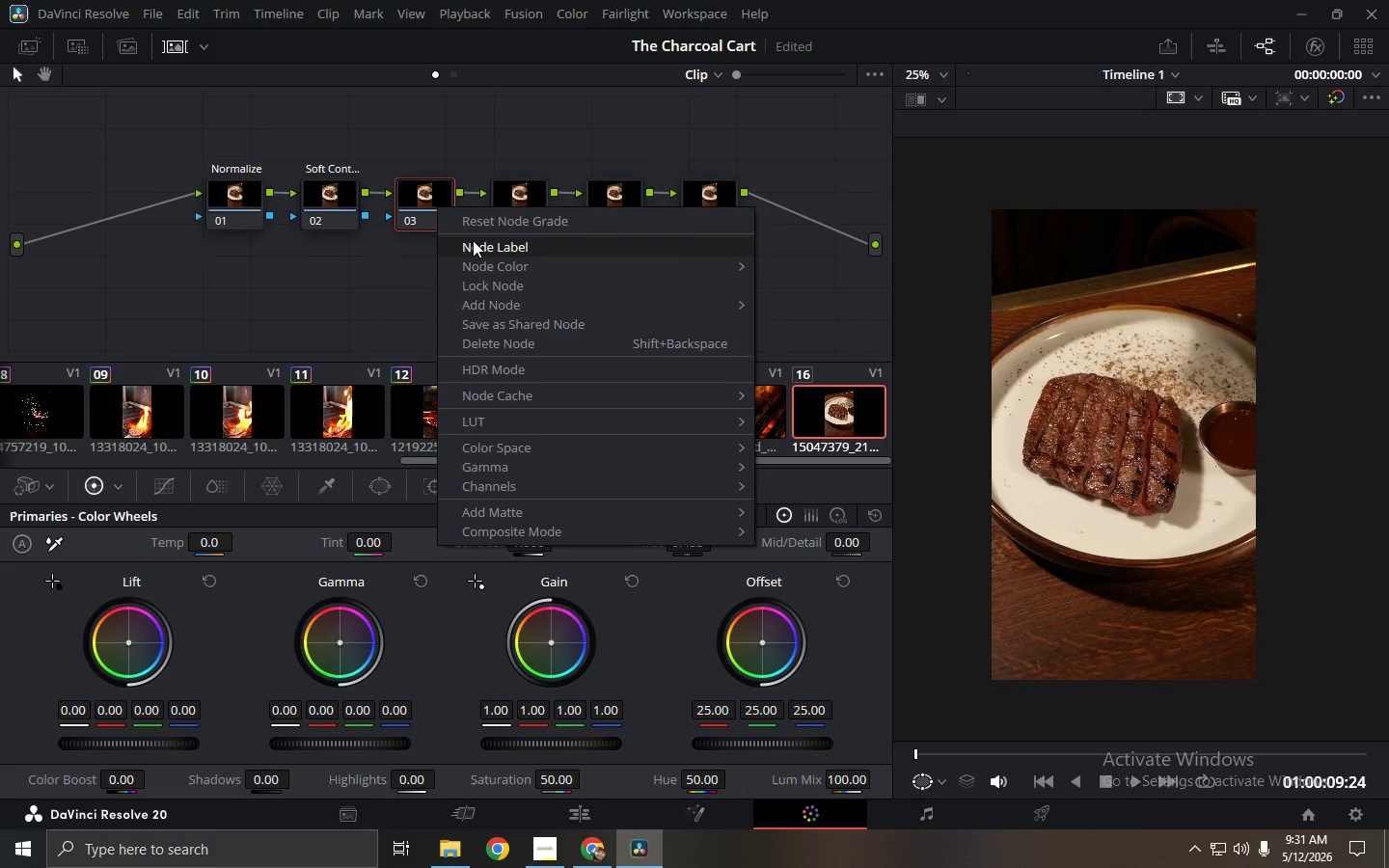 
left_click([481, 247])
 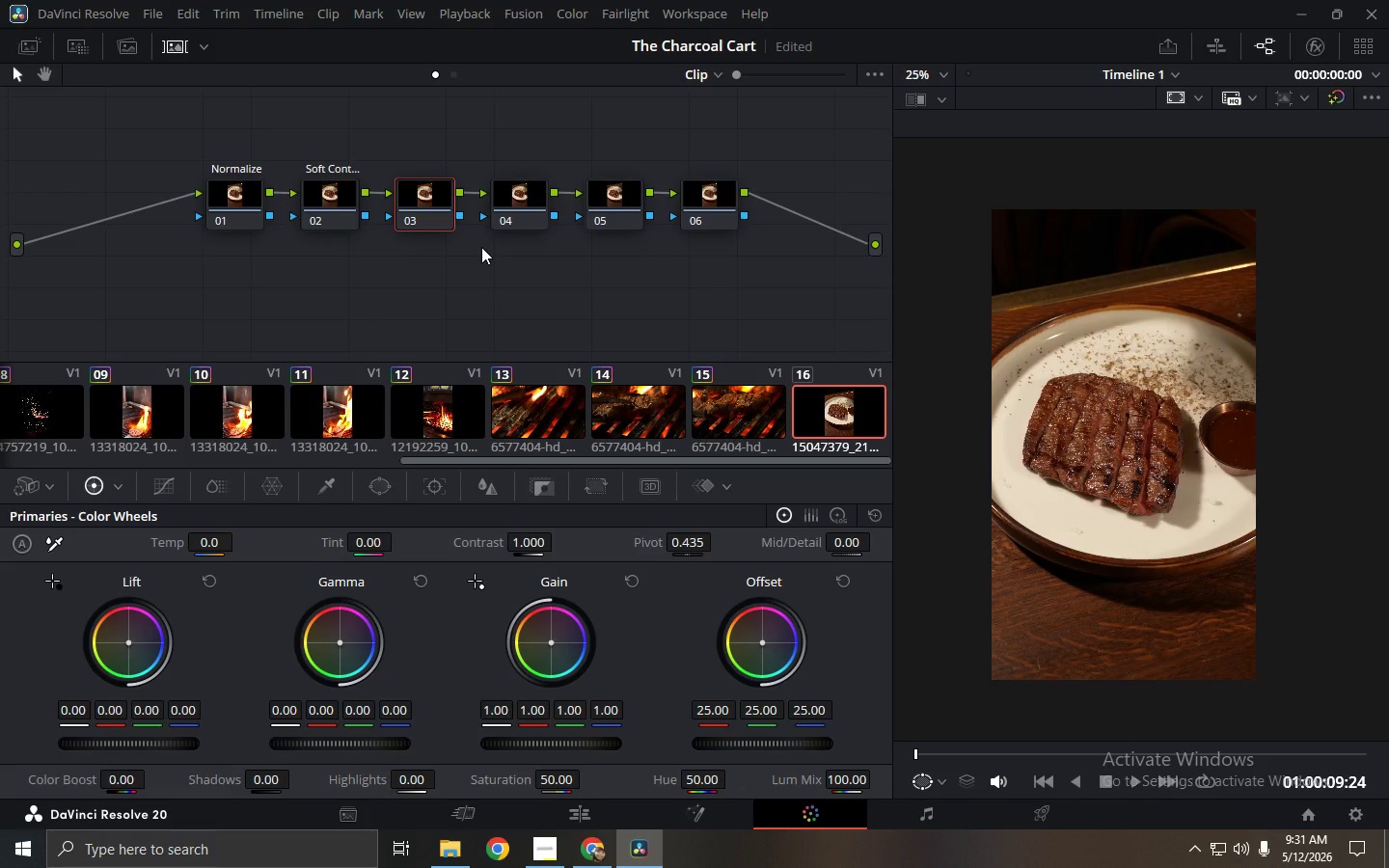 
type(Ski)
key(Backspace)
key(Backspace)
key(Backspace)
type(f)
key(Backspace)
type(Food Tone Isolation)
 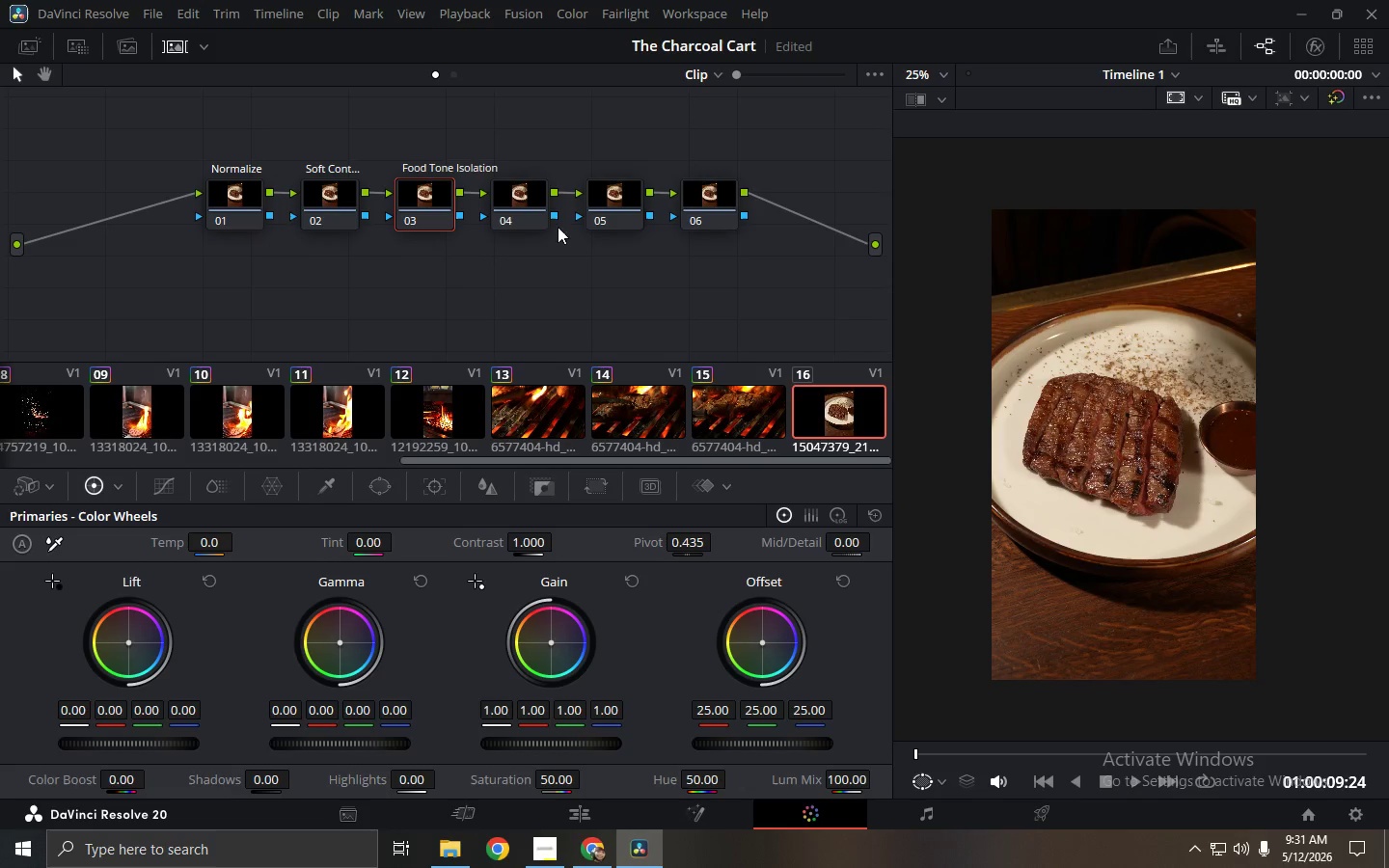 
left_click([514, 202])
 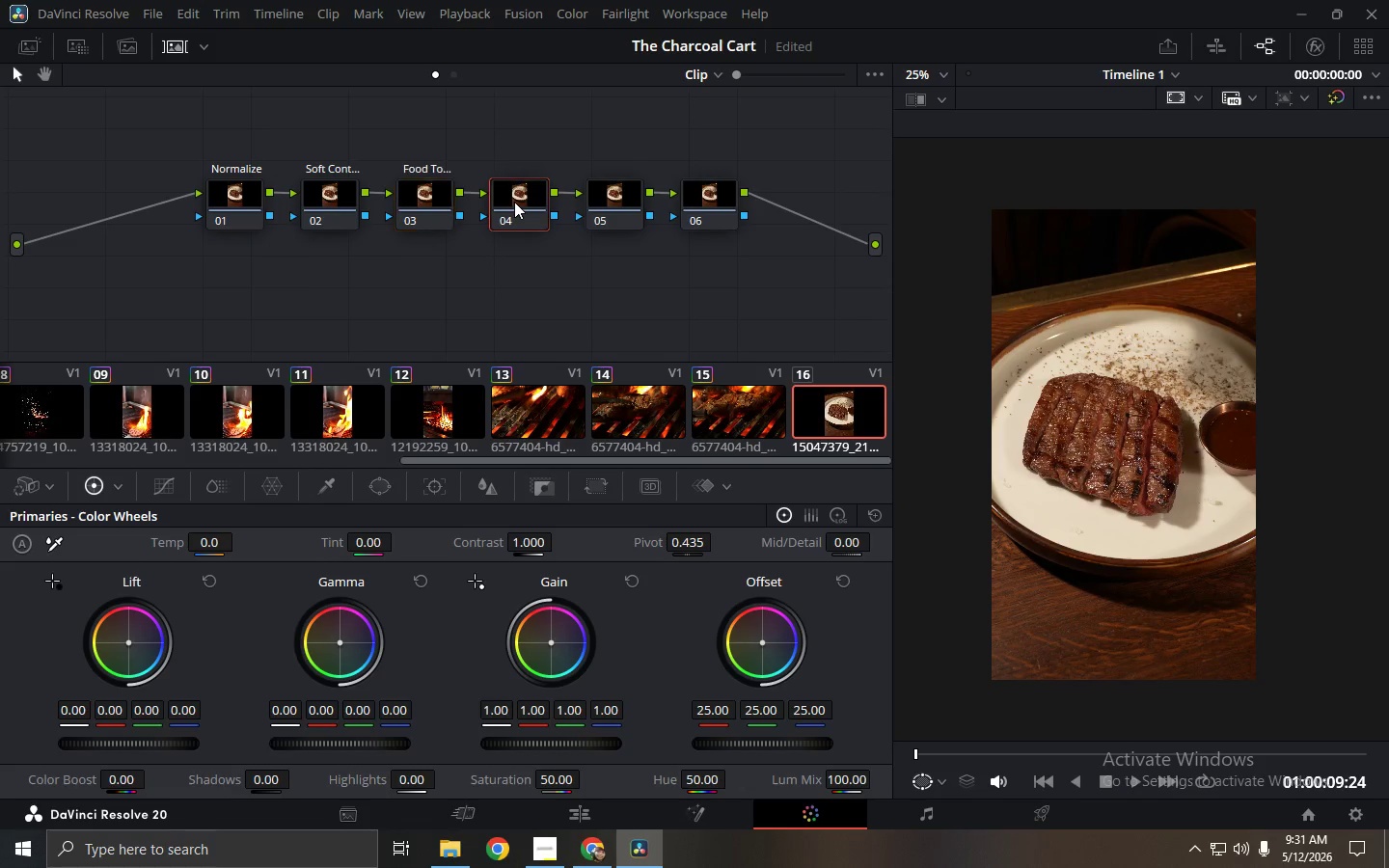 
right_click([514, 202])
 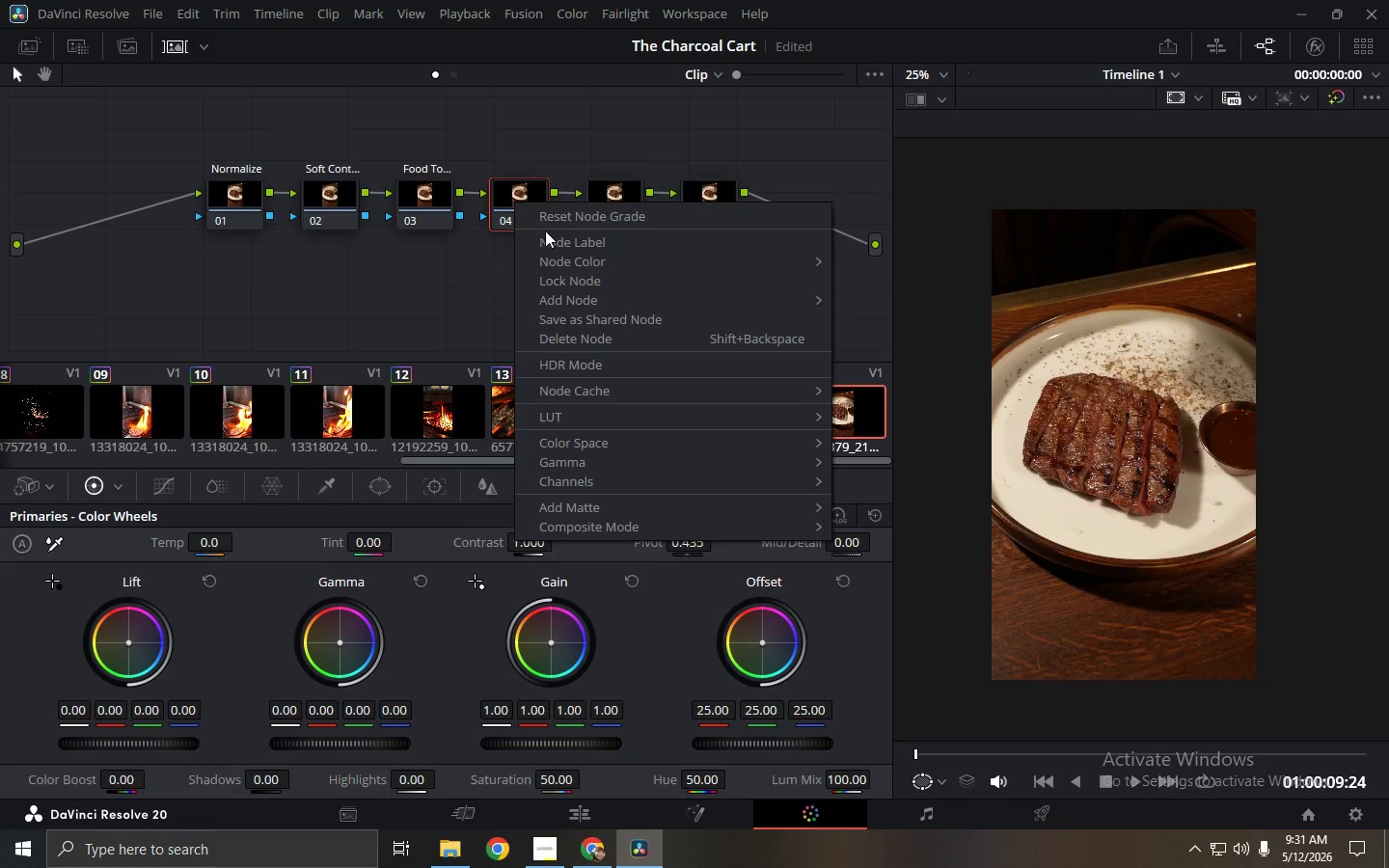 
left_click([551, 237])
 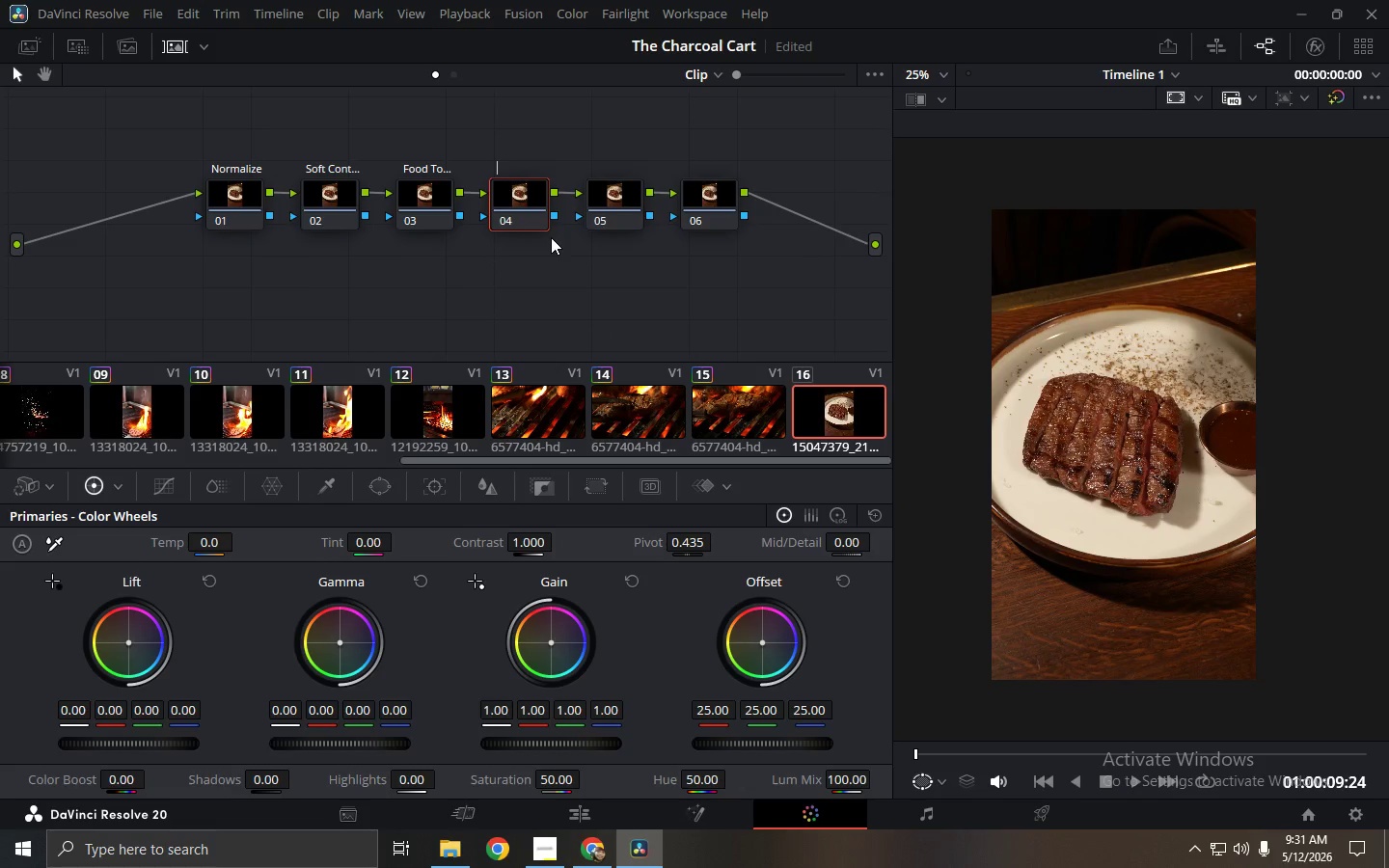 
type(Golden Highlighrs)
key(Backspace)
key(Backspace)
type(ts)
 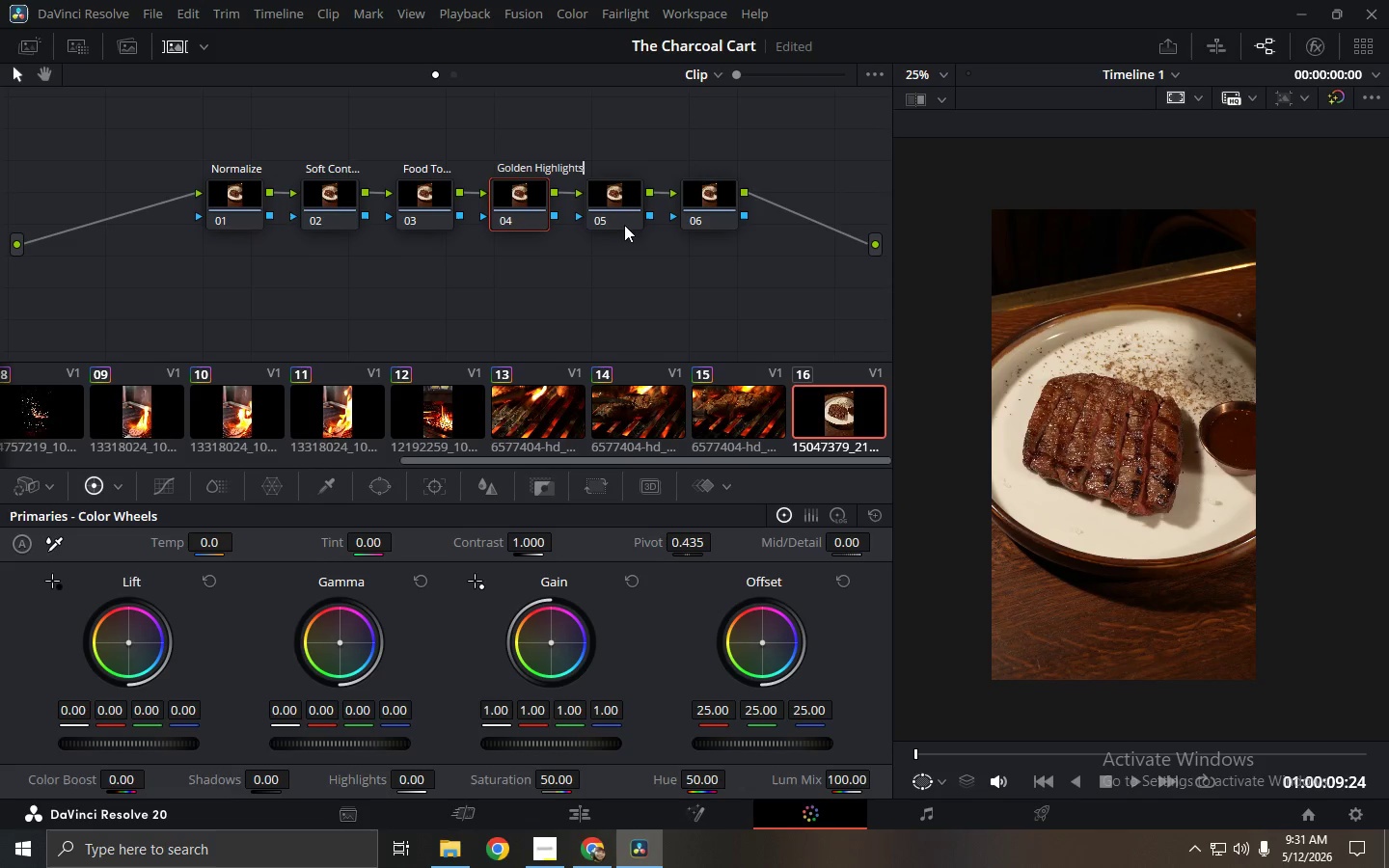 
left_click([613, 212])
 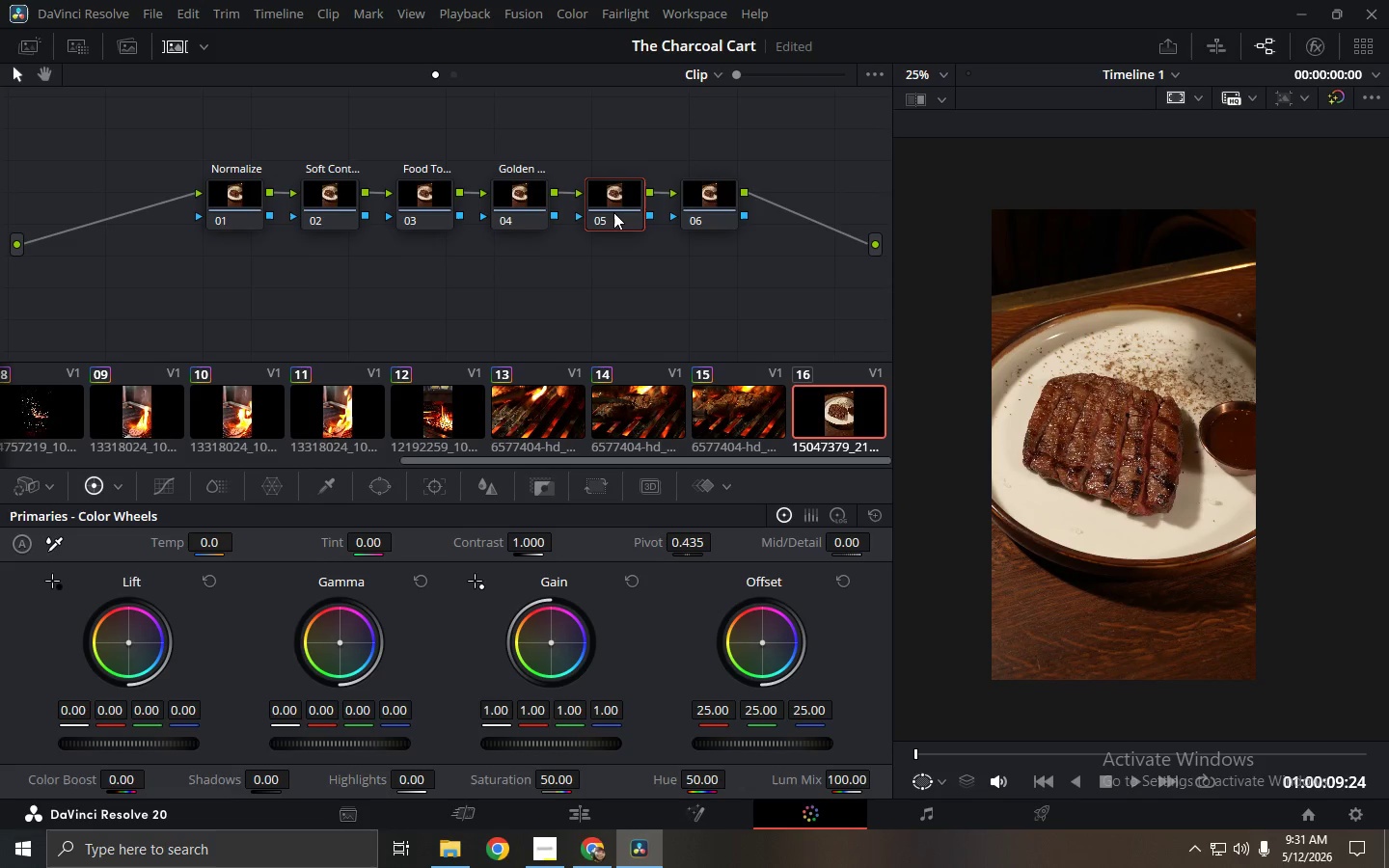 
right_click([613, 212])
 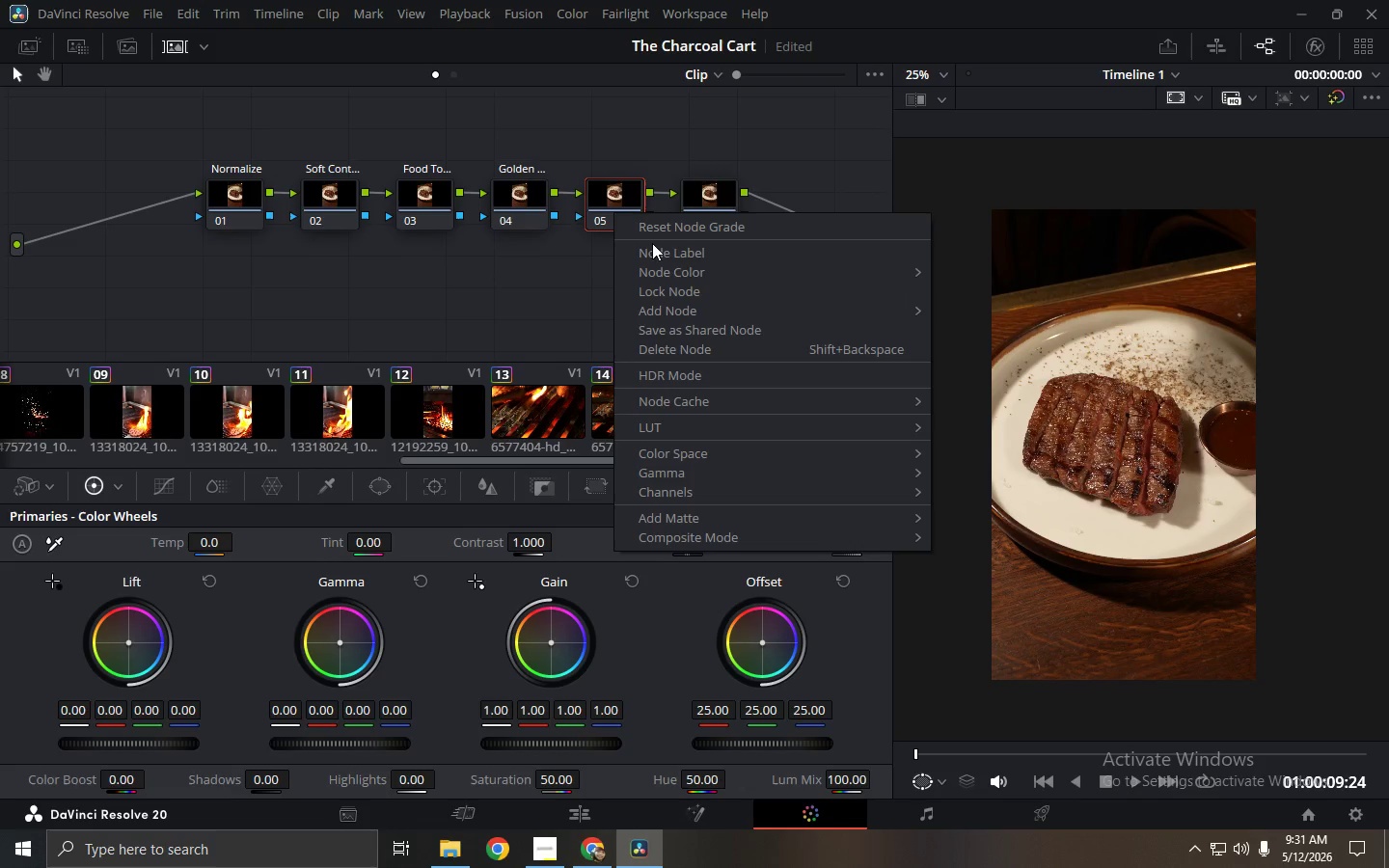 
left_click([654, 248])
 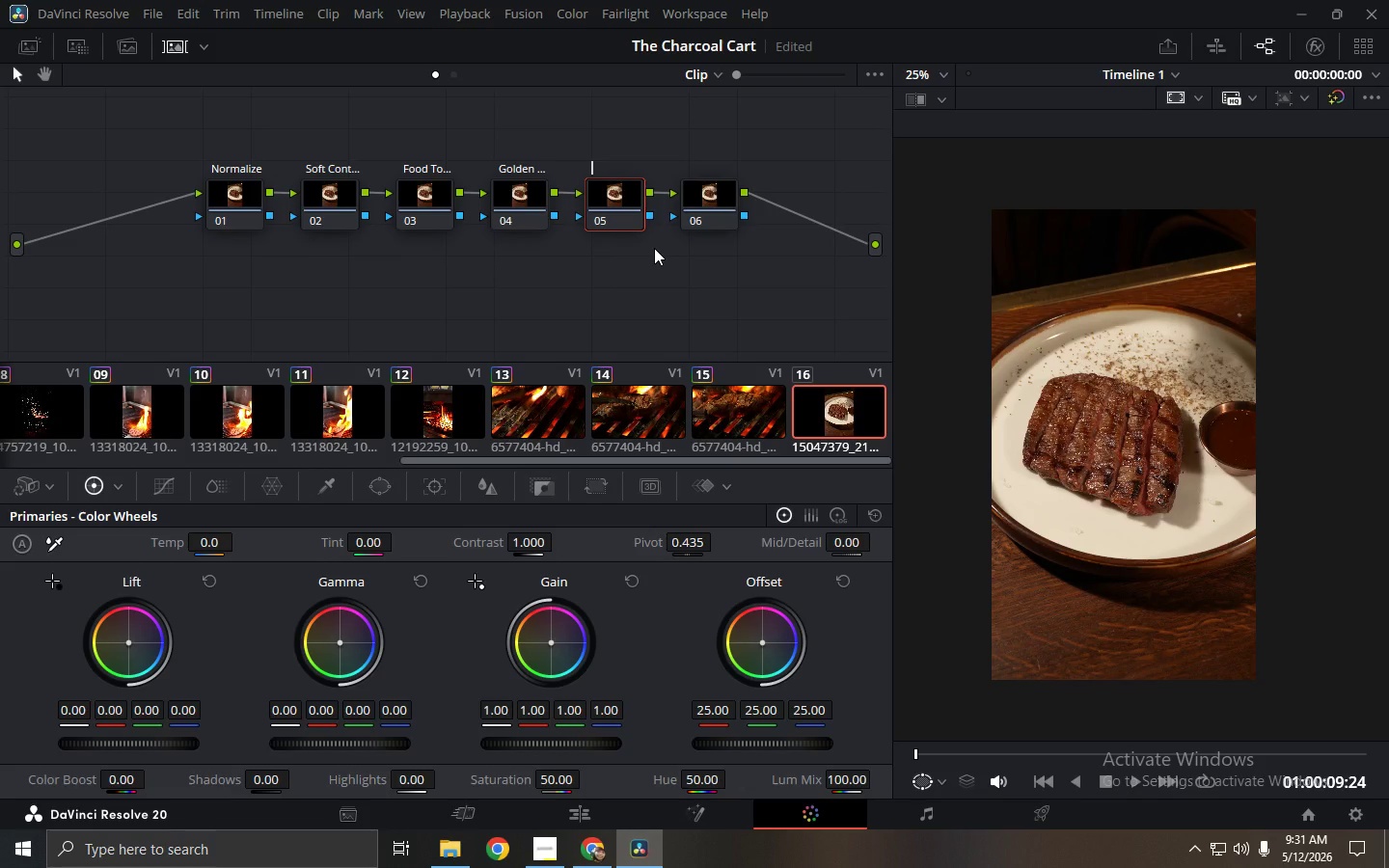 
type(Soft L)
key(Backspace)
type(GLow)
key(Backspace)
key(Backspace)
key(Backspace)
type(low)
 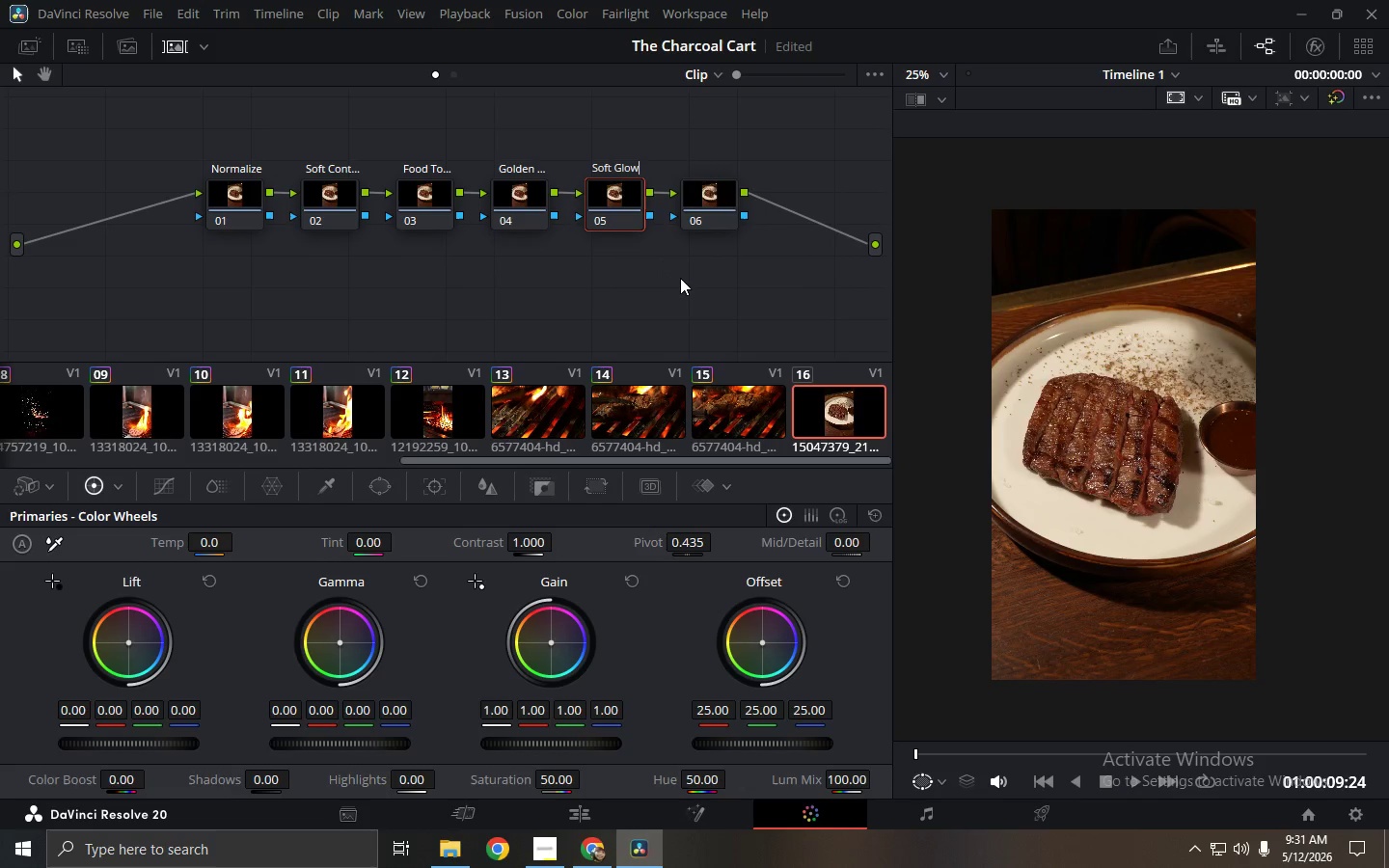 
double_click([703, 207])
 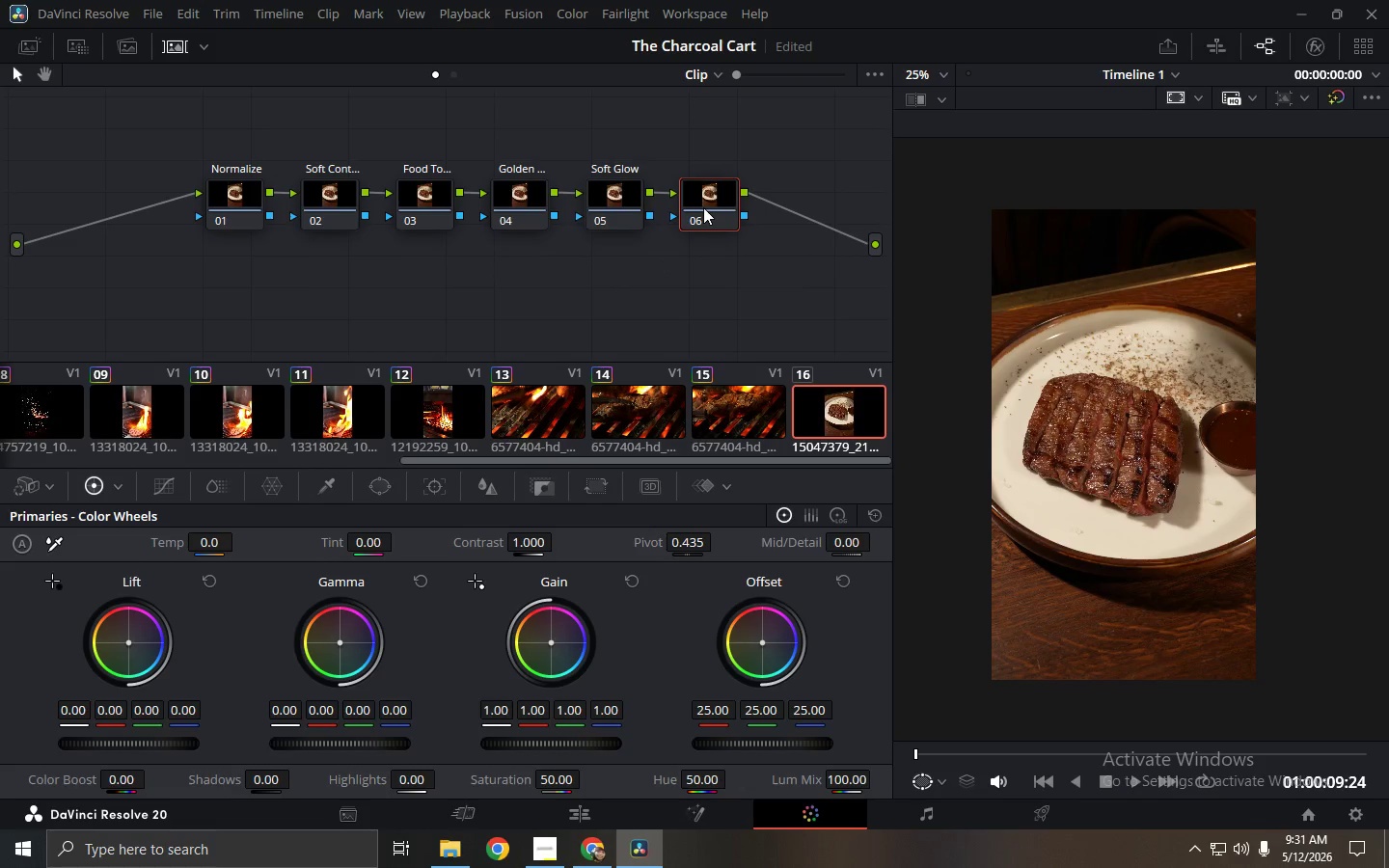 
right_click([703, 207])
 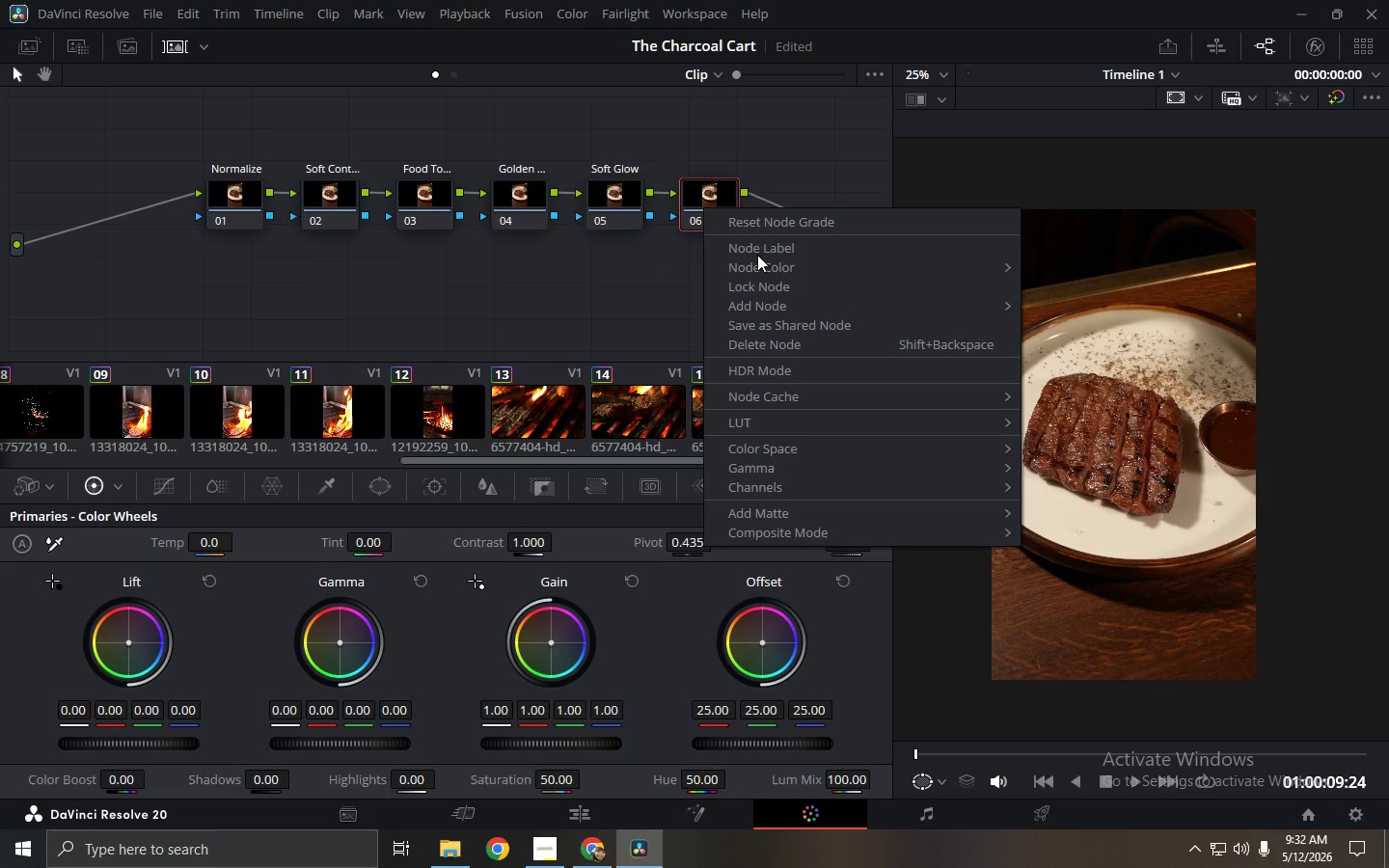 
left_click([762, 243])
 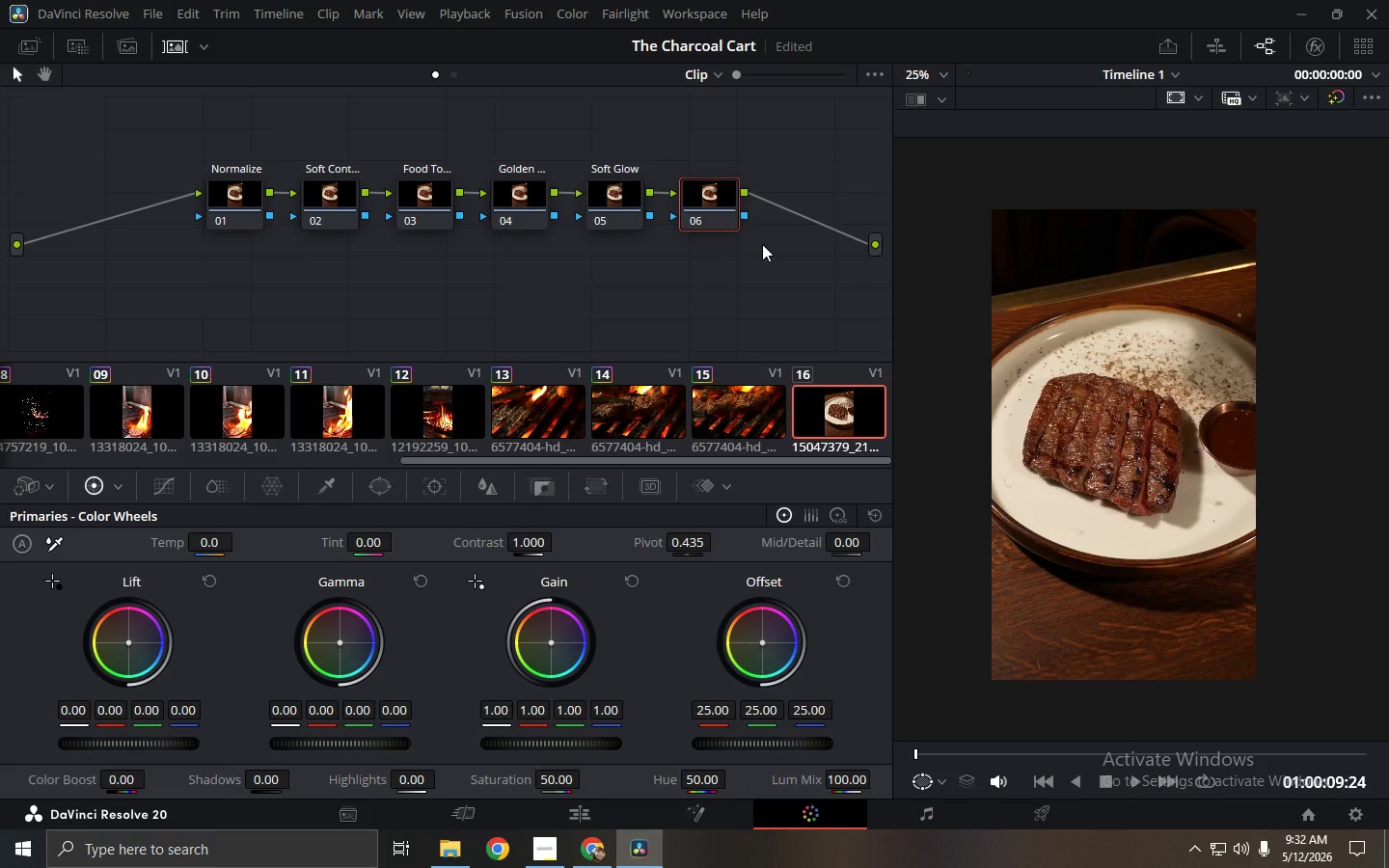 
type(Fia)
key(Backspace)
type(nal Film Look)
 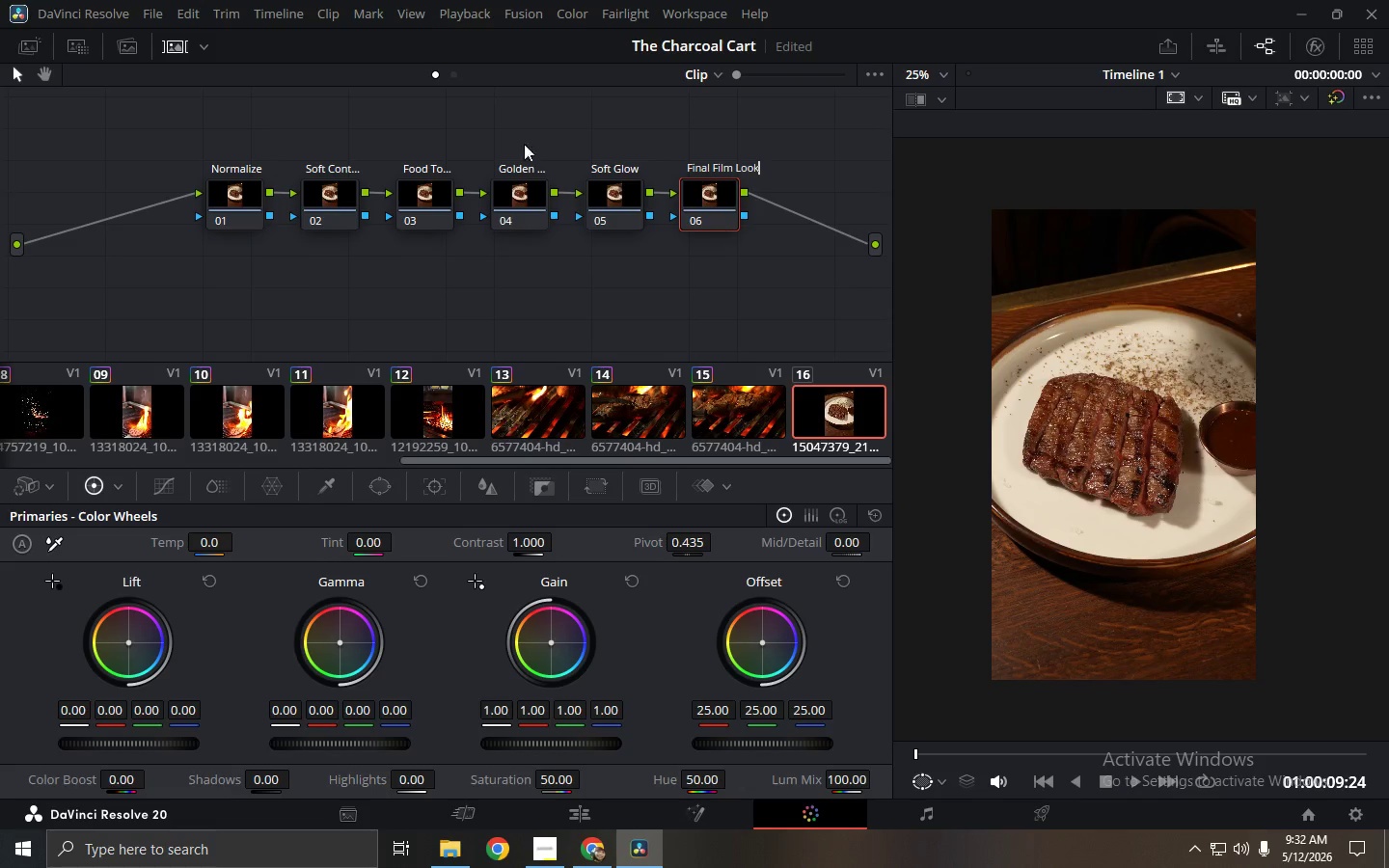 
left_click([221, 193])
 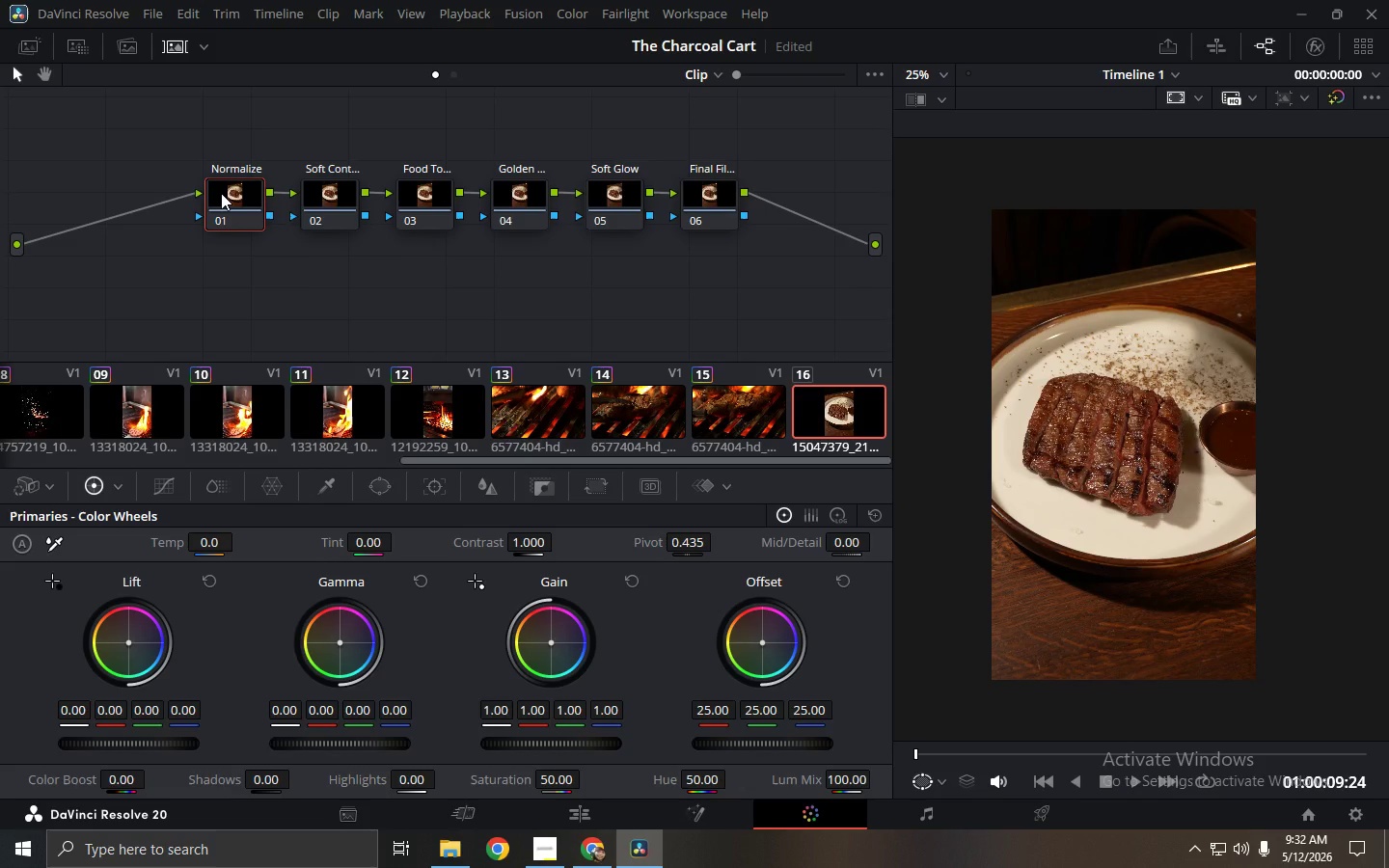 
wait(26.75)
 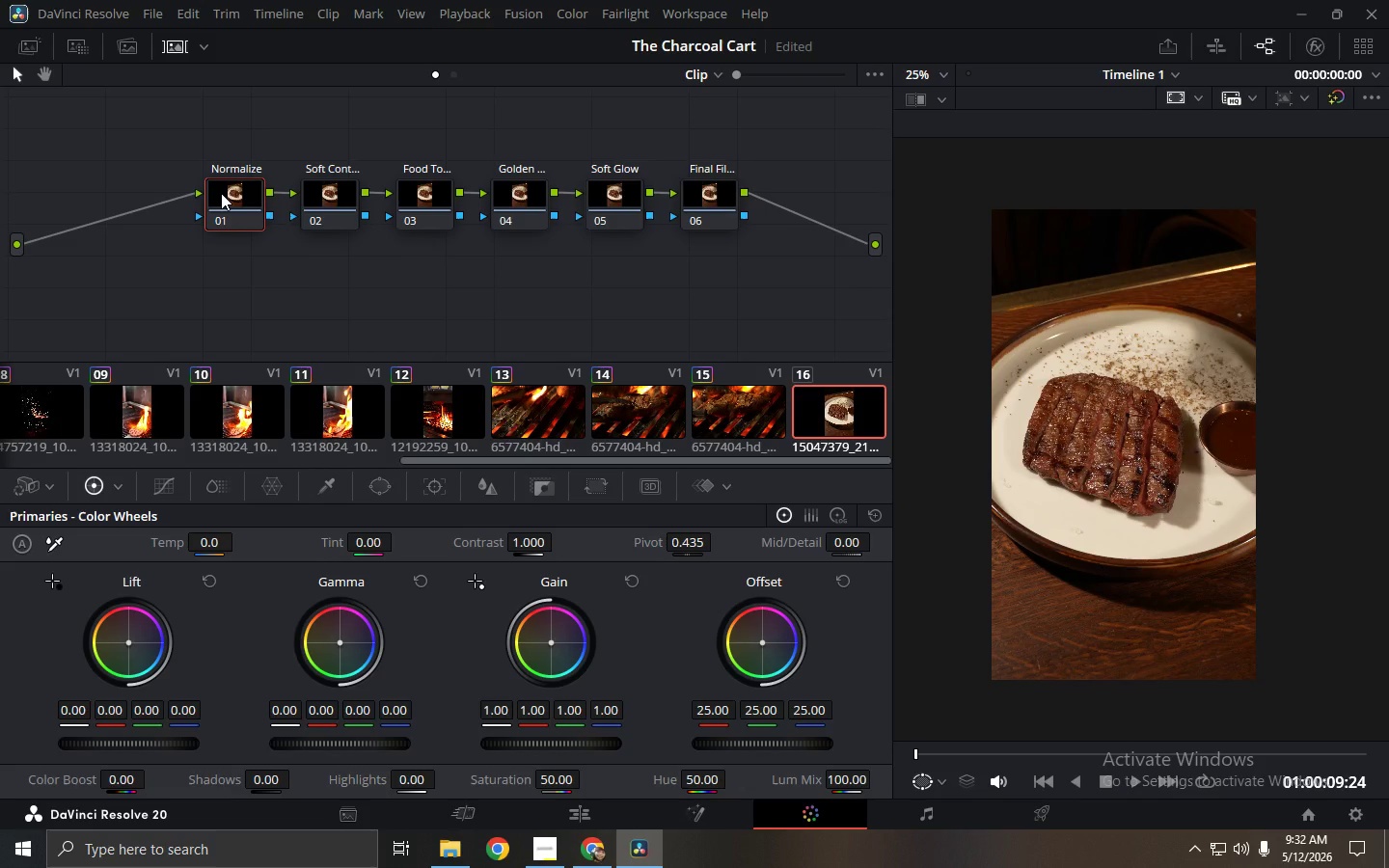 
left_click([122, 481])
 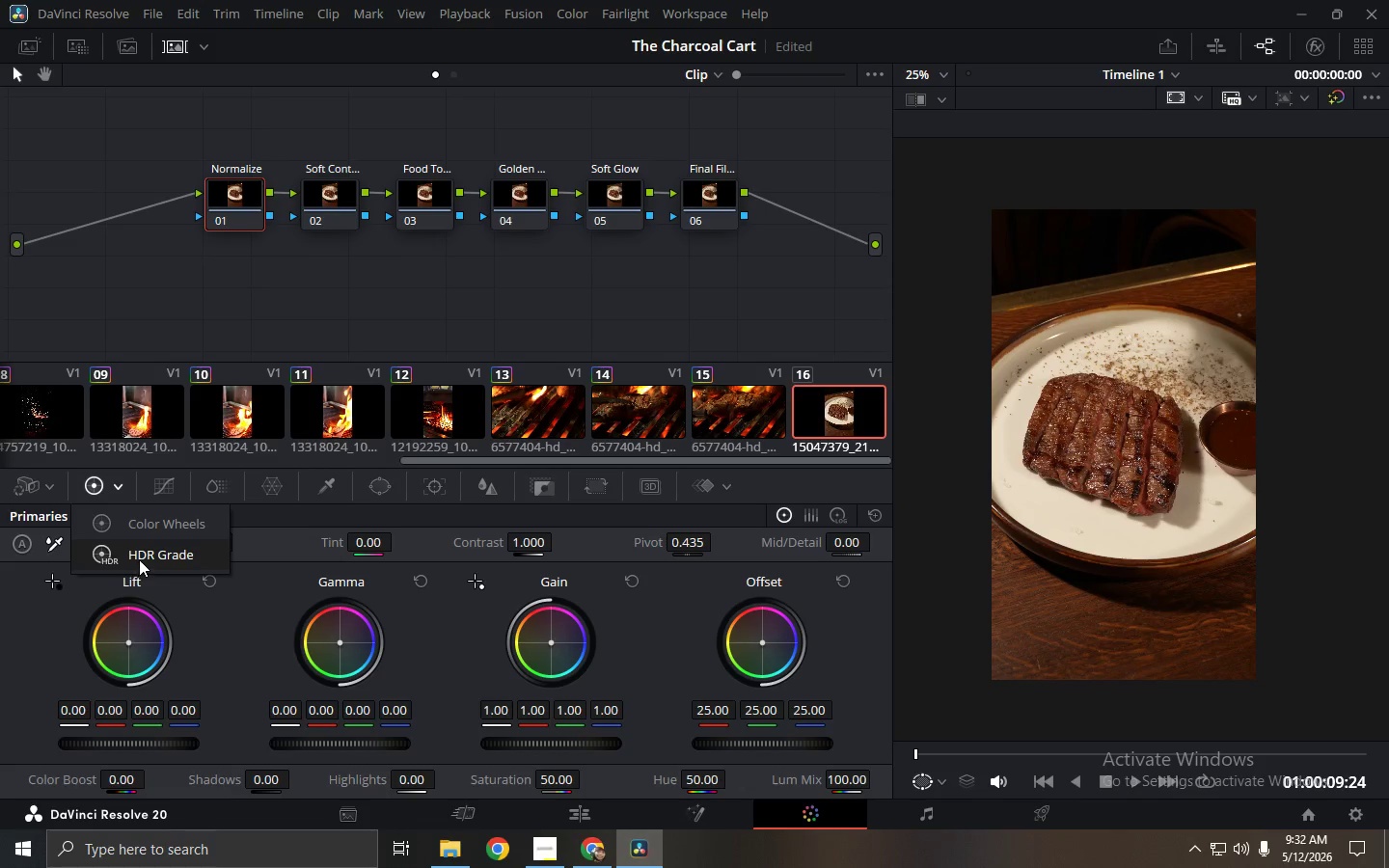 
left_click([140, 557])
 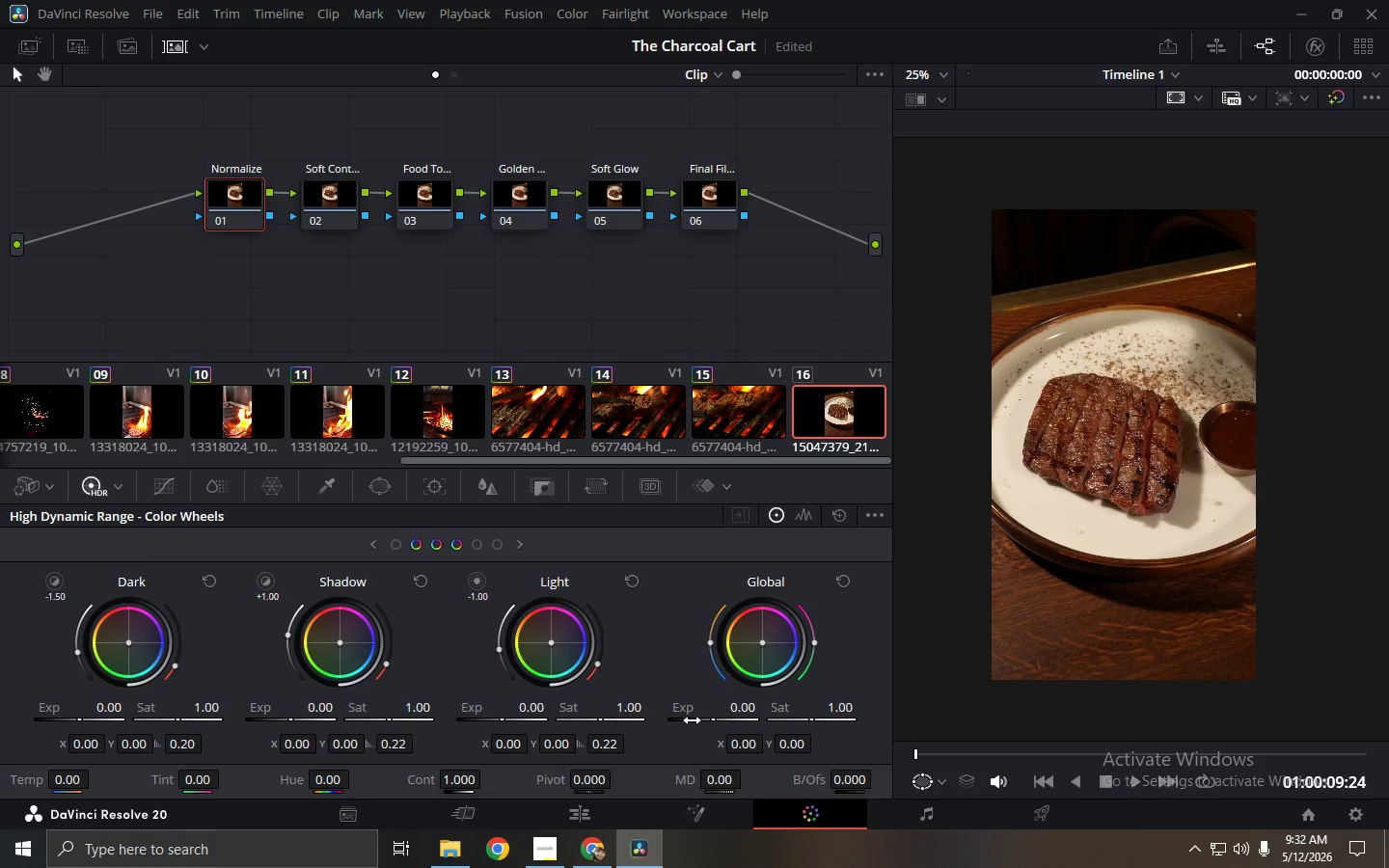 
left_click_drag(start_coordinate=[729, 722], to_coordinate=[1011, 727])
 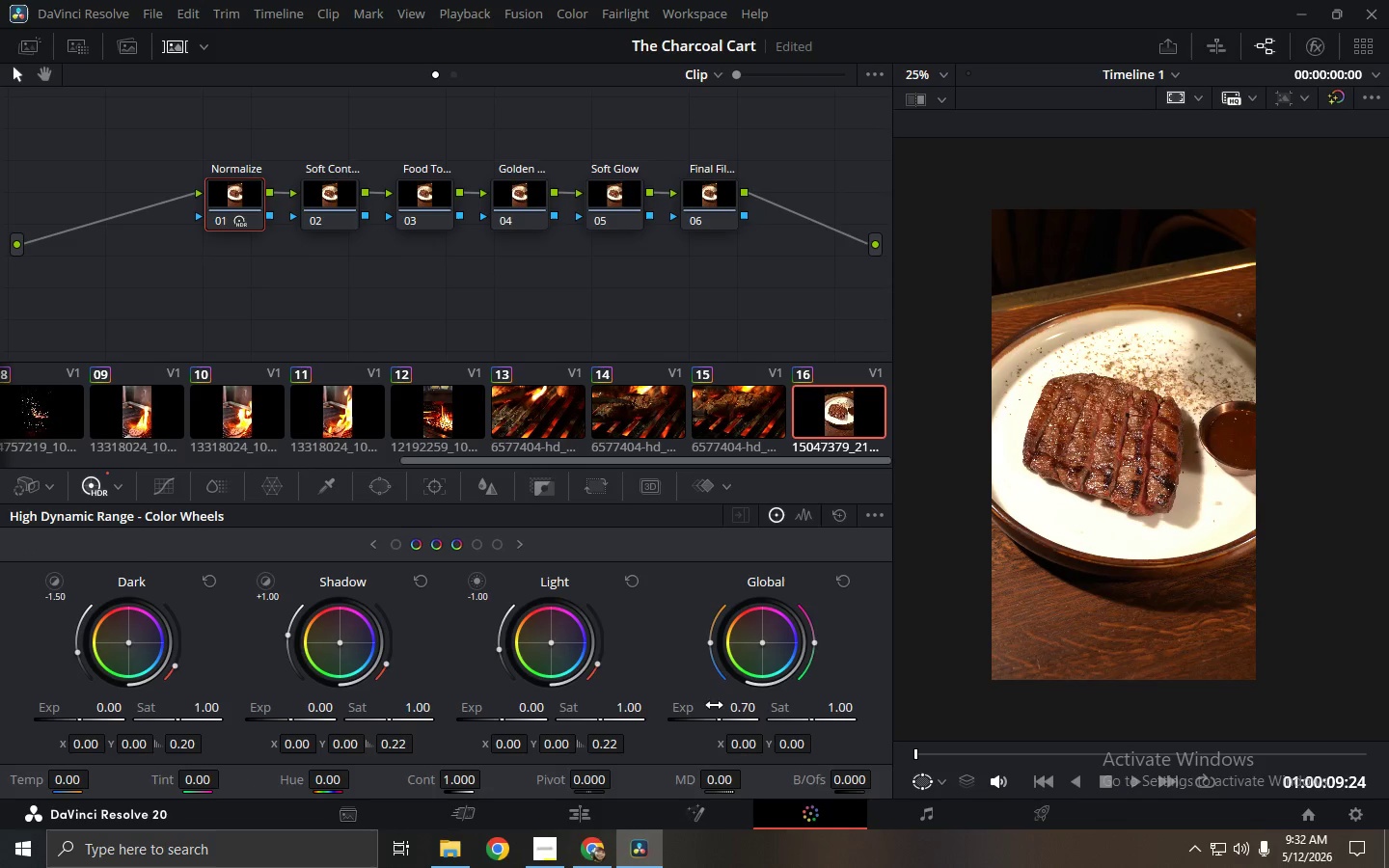 
key(Control+ControlLeft)
 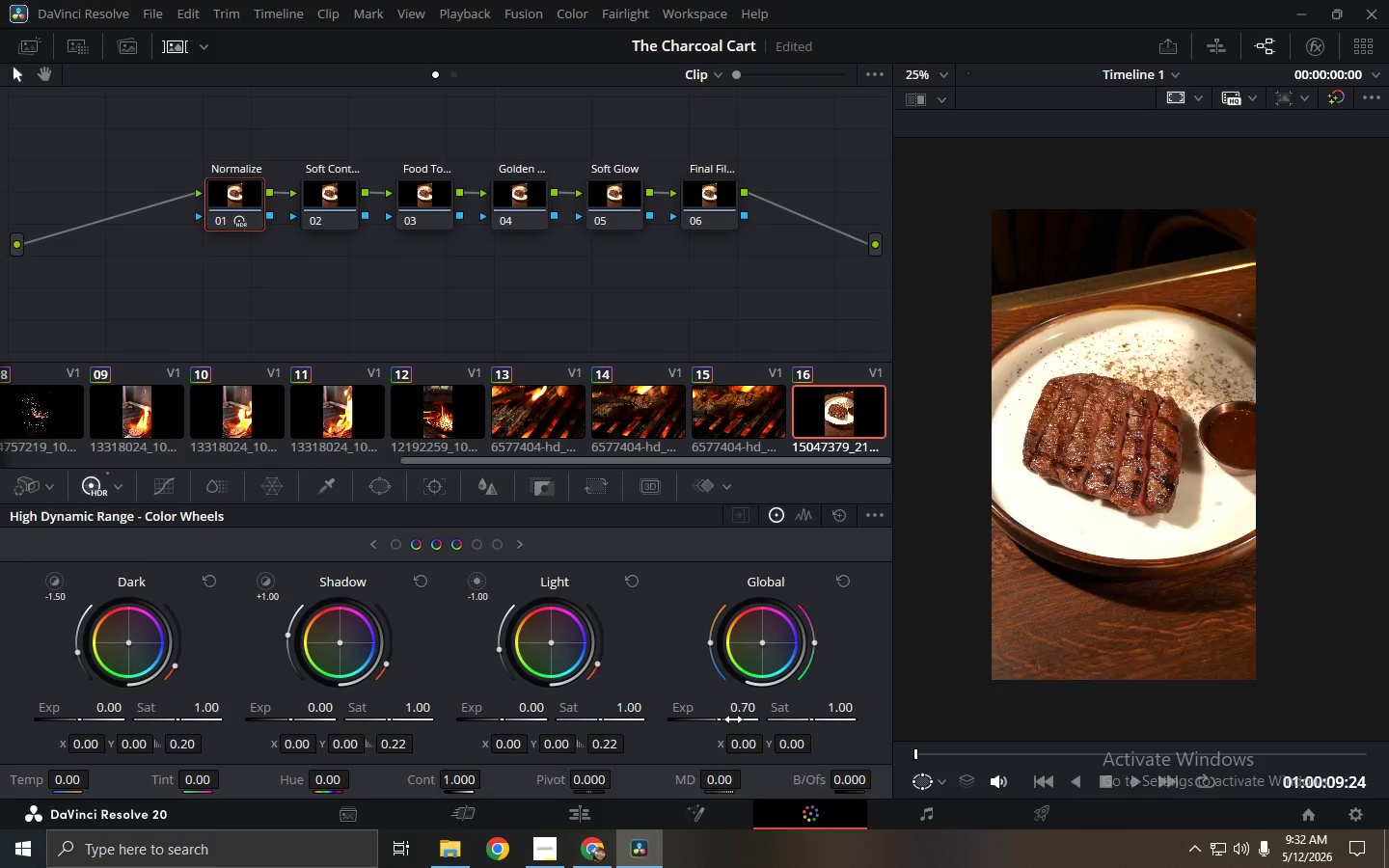 
key(Control+Z)
 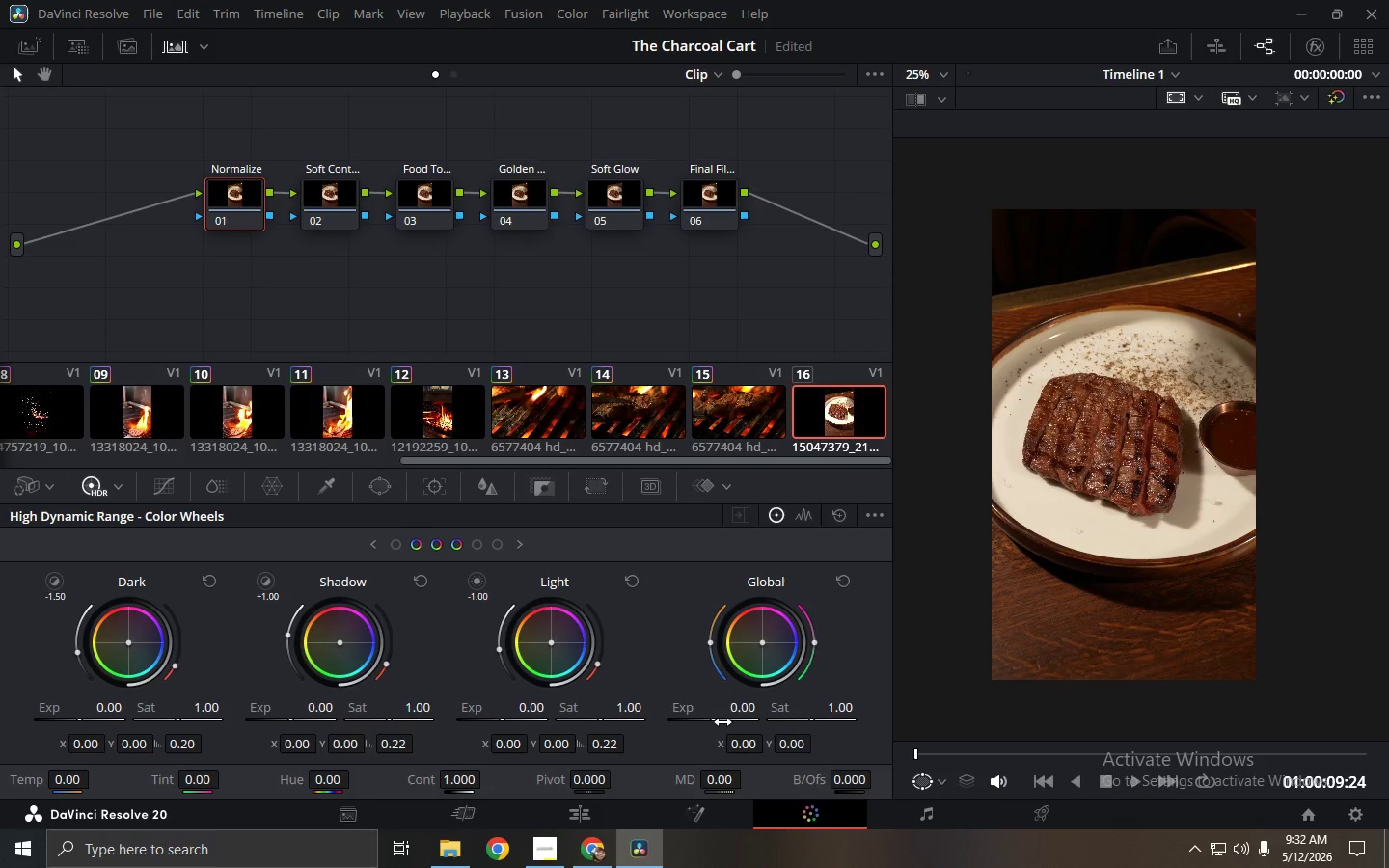 
left_click_drag(start_coordinate=[726, 720], to_coordinate=[479, 718])
 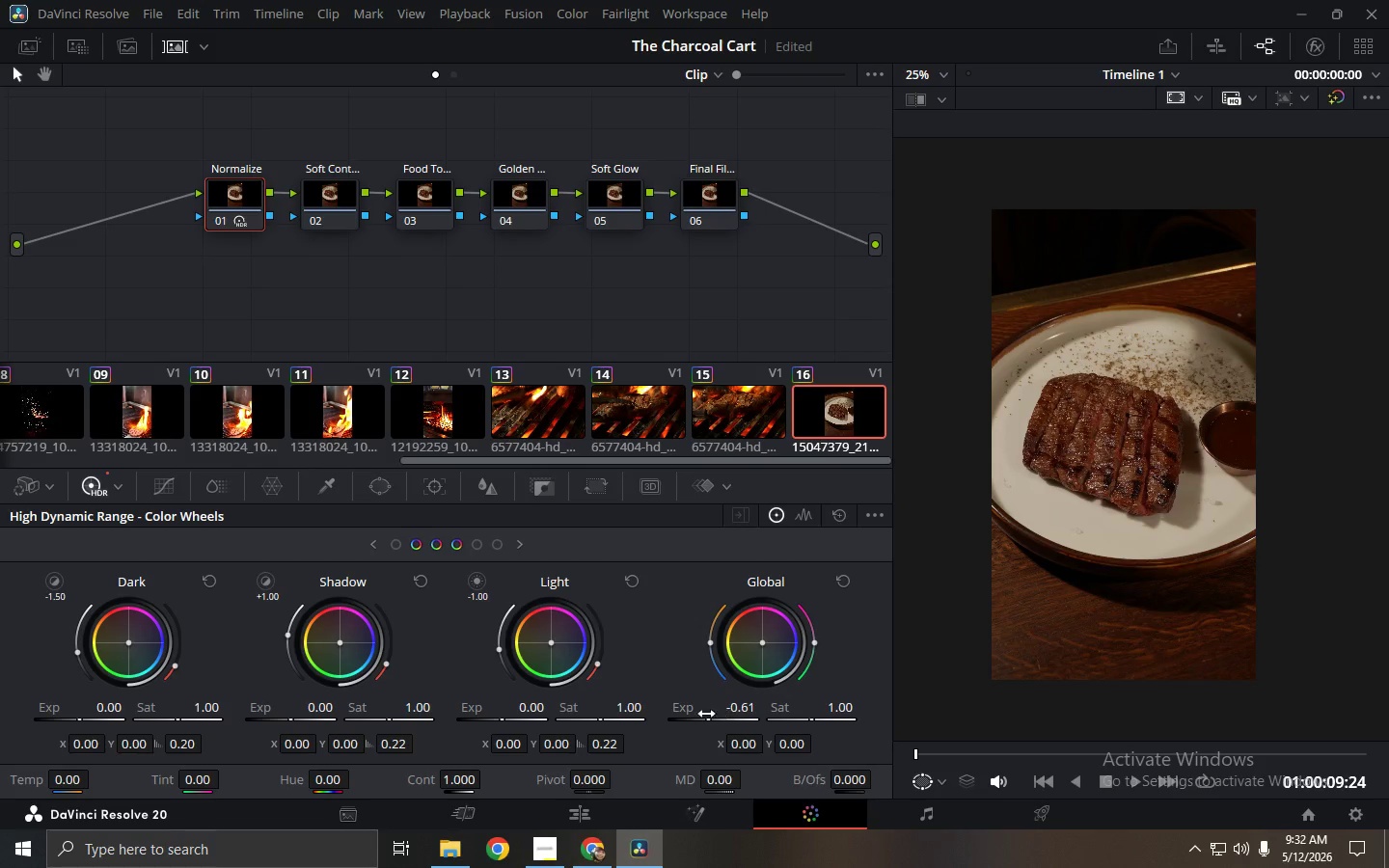 
left_click_drag(start_coordinate=[504, 719], to_coordinate=[237, 732])
 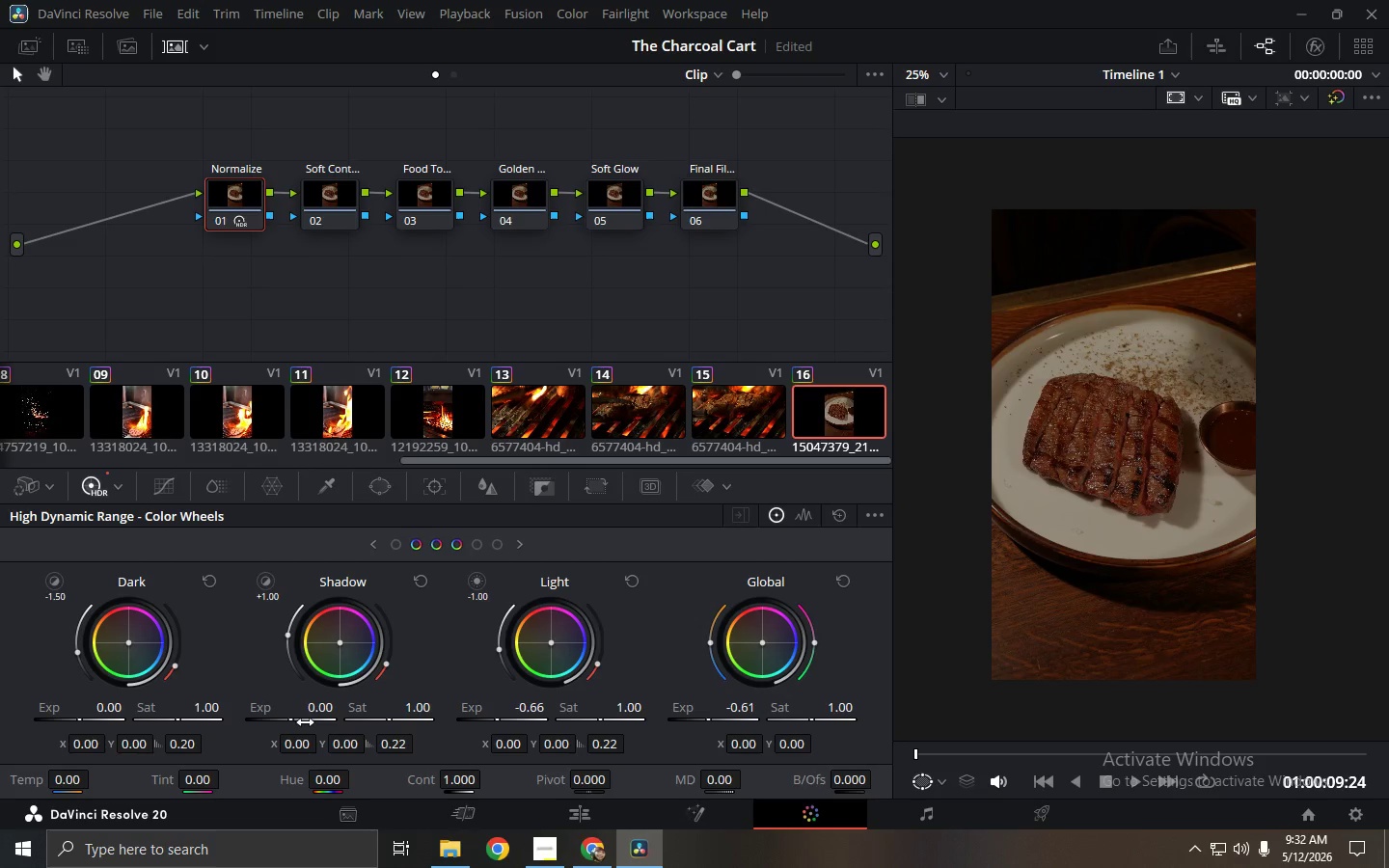 
left_click_drag(start_coordinate=[291, 719], to_coordinate=[395, 728])
 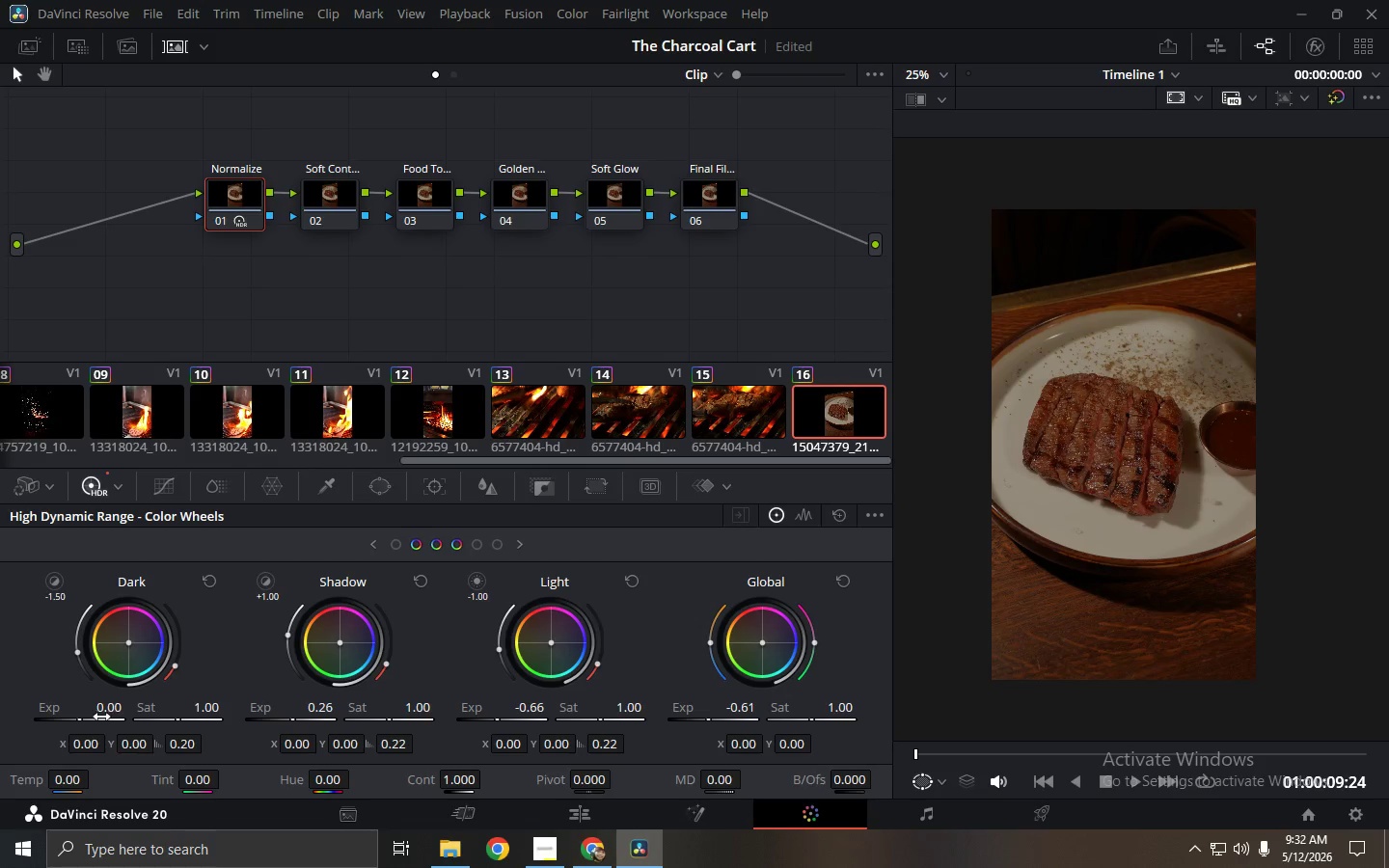 
left_click_drag(start_coordinate=[95, 719], to_coordinate=[156, 735])
 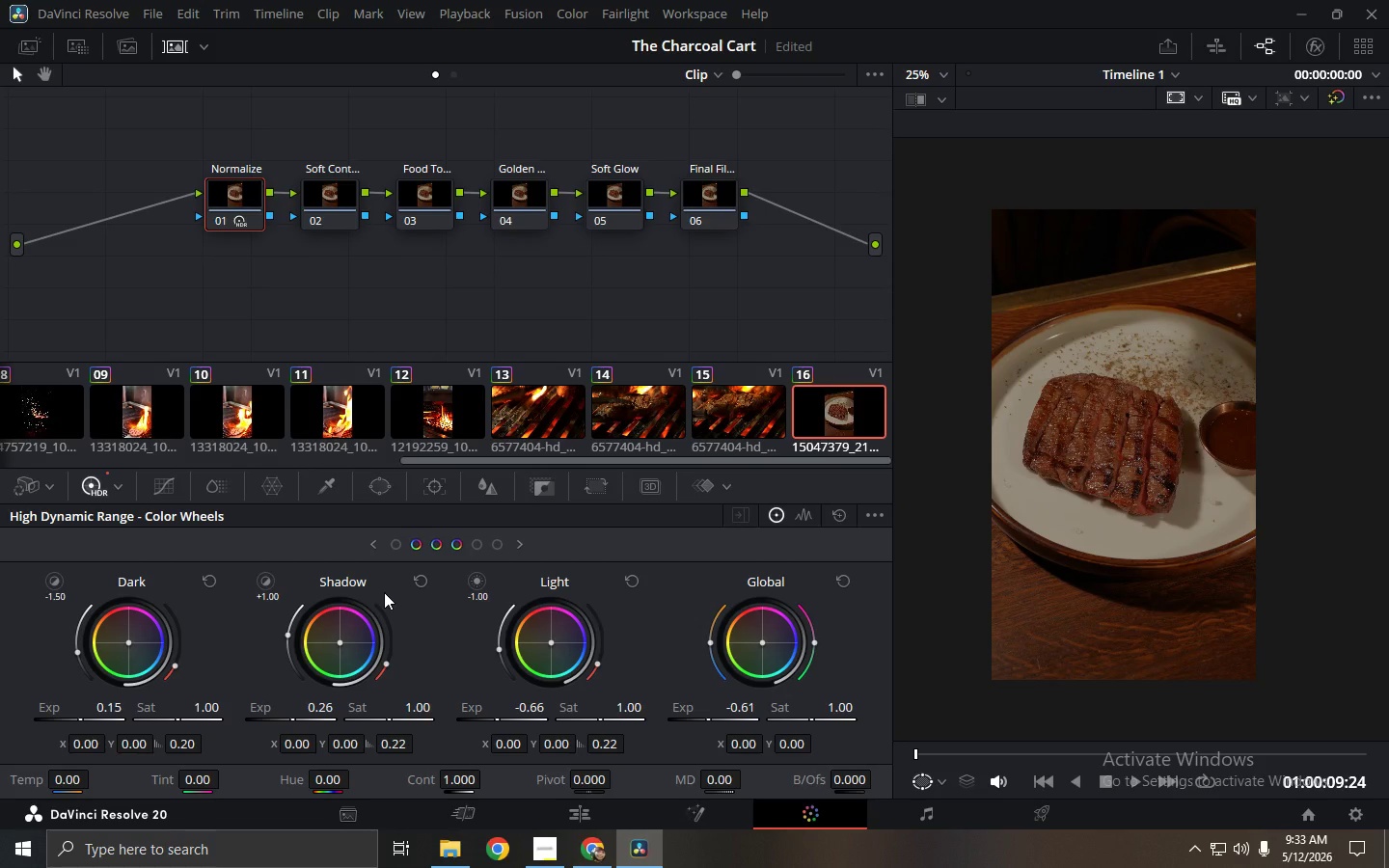 
left_click([313, 207])
 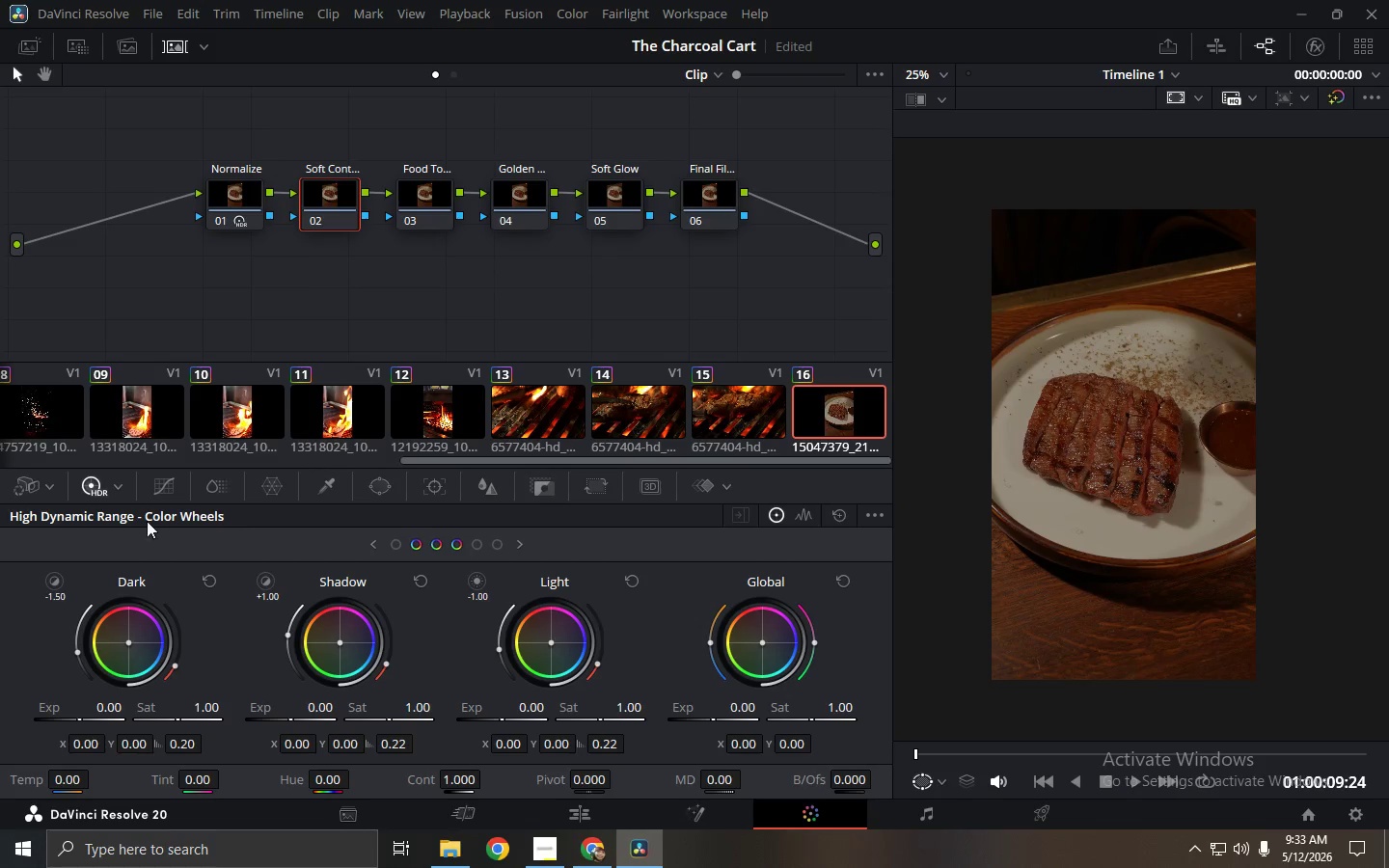 
double_click([121, 510])
 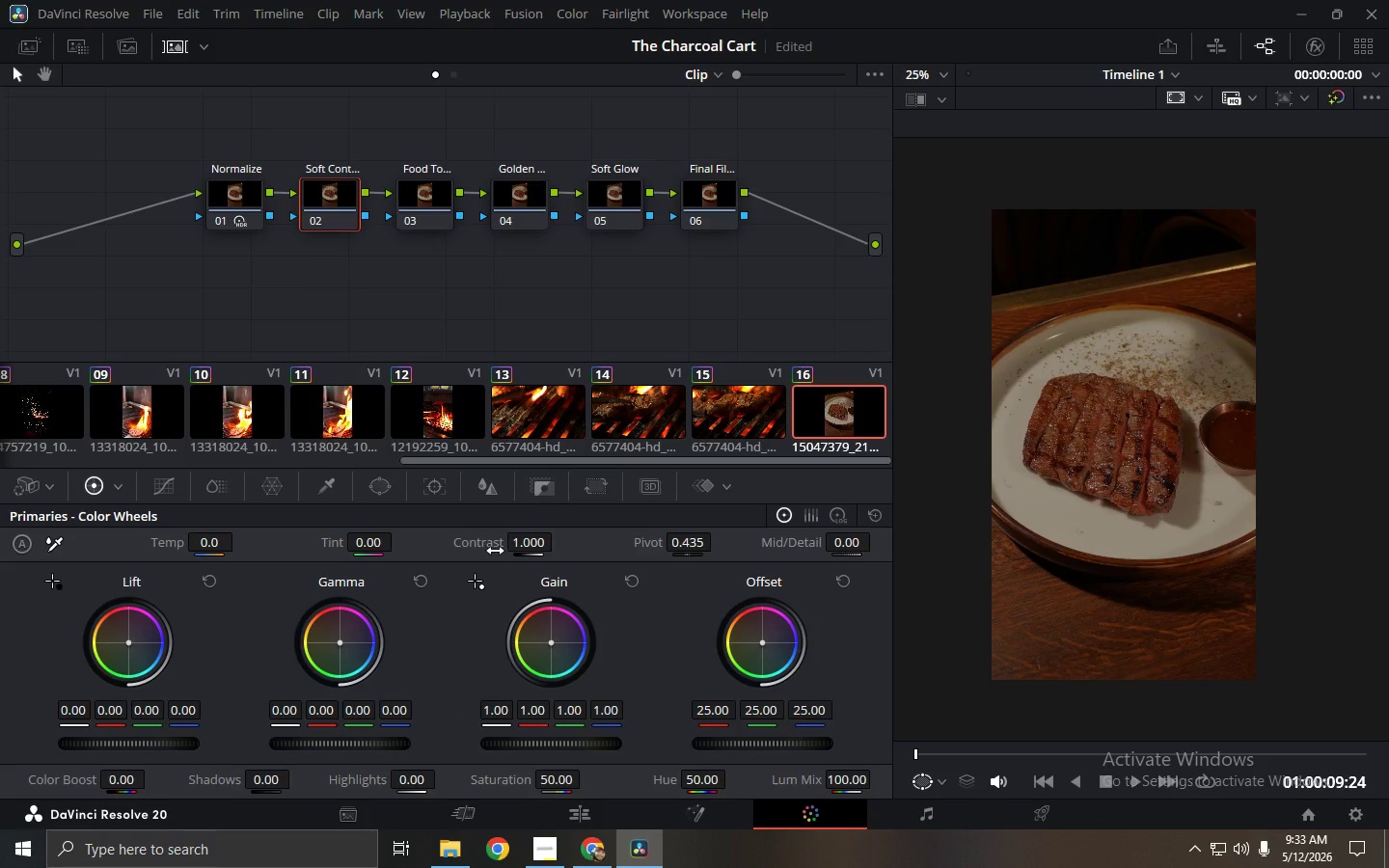 
left_click_drag(start_coordinate=[527, 542], to_coordinate=[729, 555])
 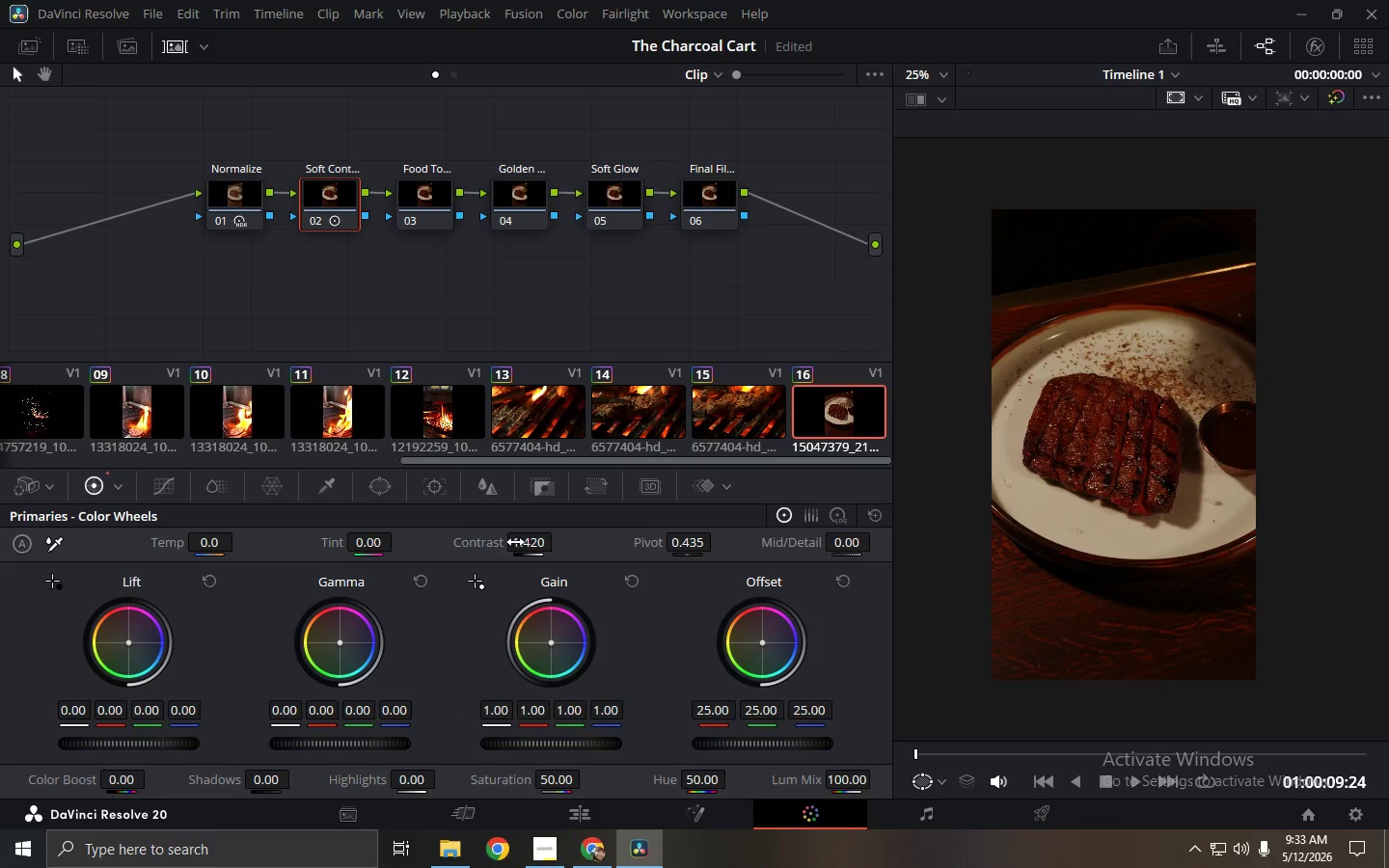 
key(Control+ControlLeft)
 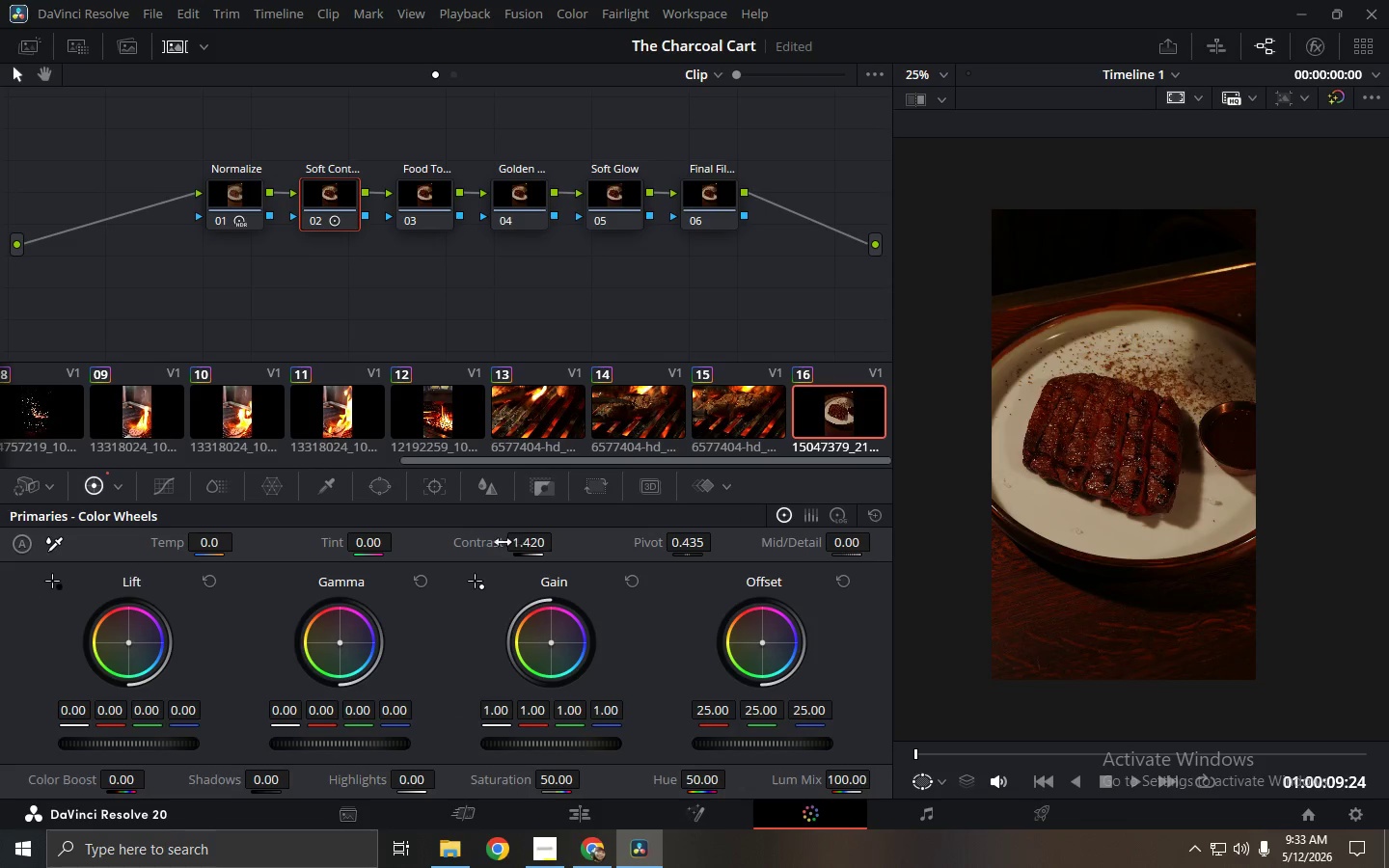 
key(Control+Z)
 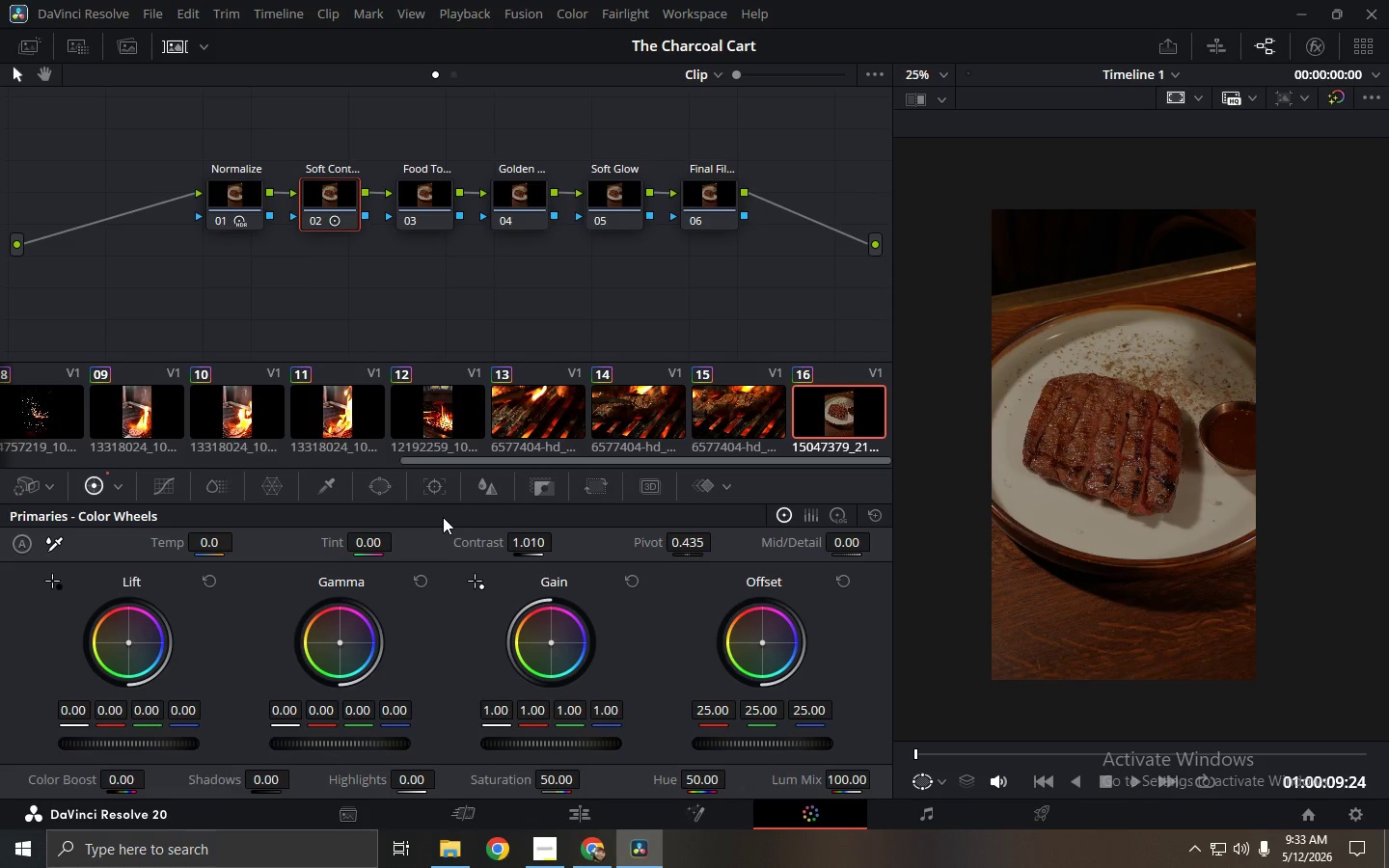 
wait(7.77)
 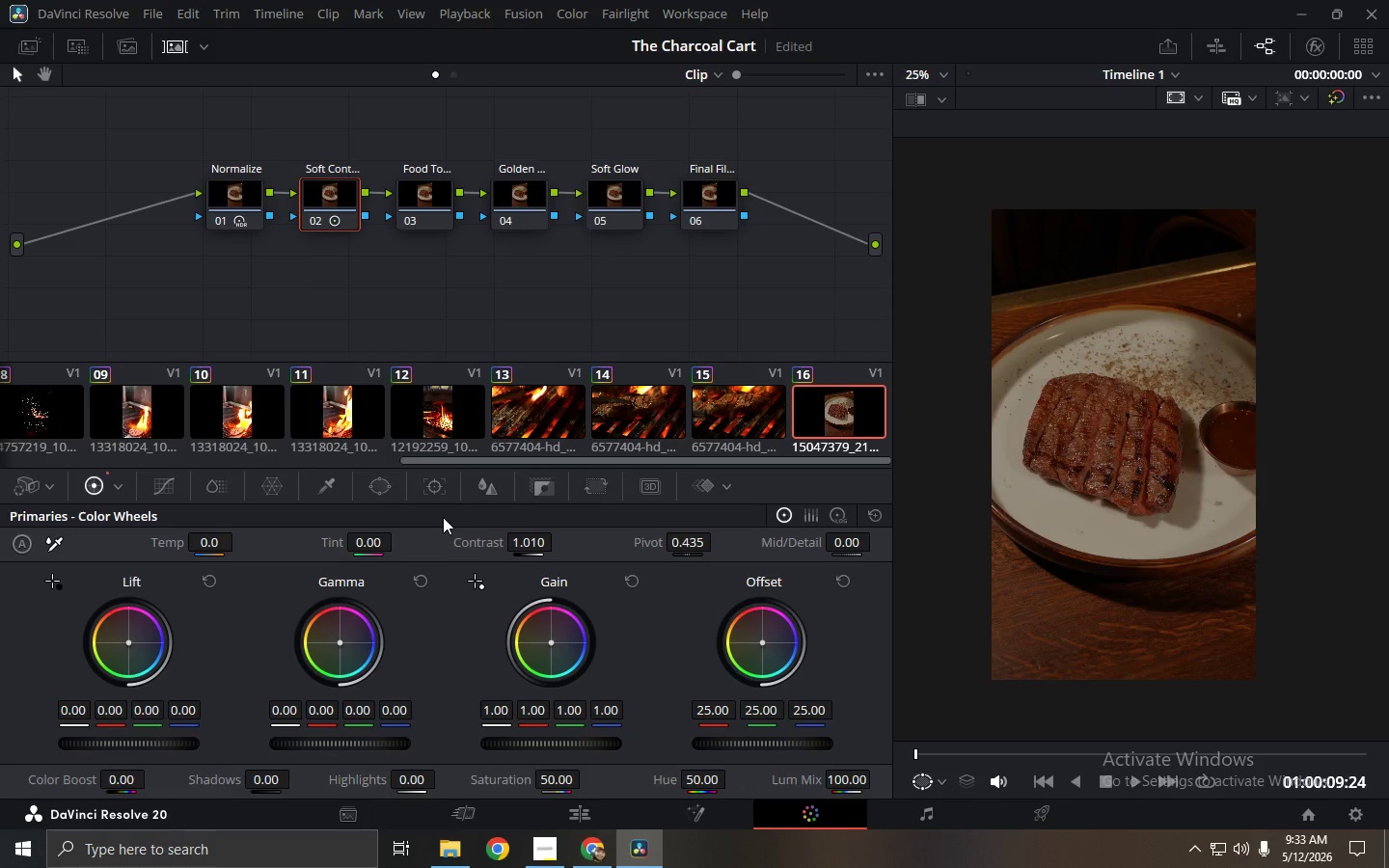 
left_click([430, 192])
 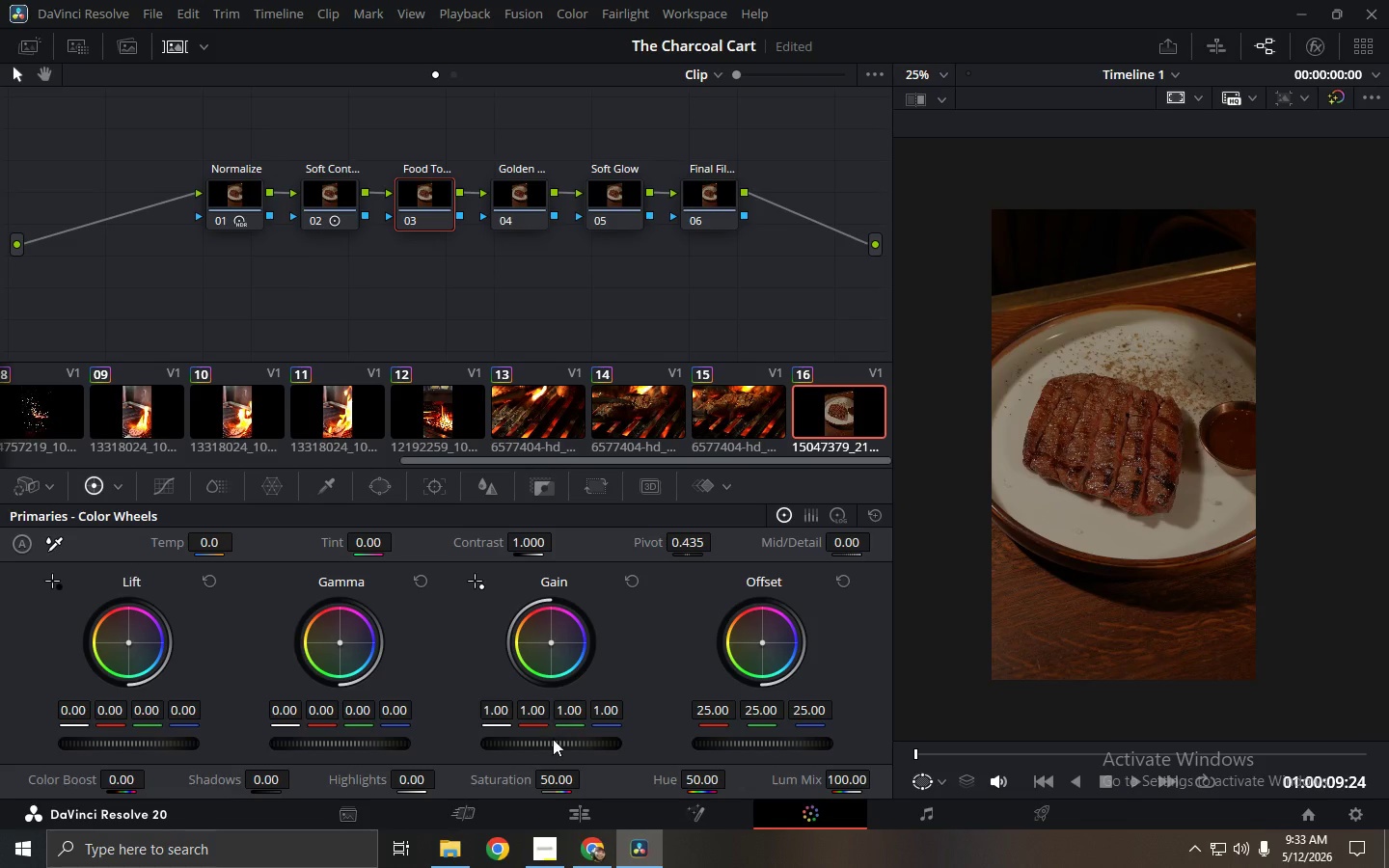 
wait(5.17)
 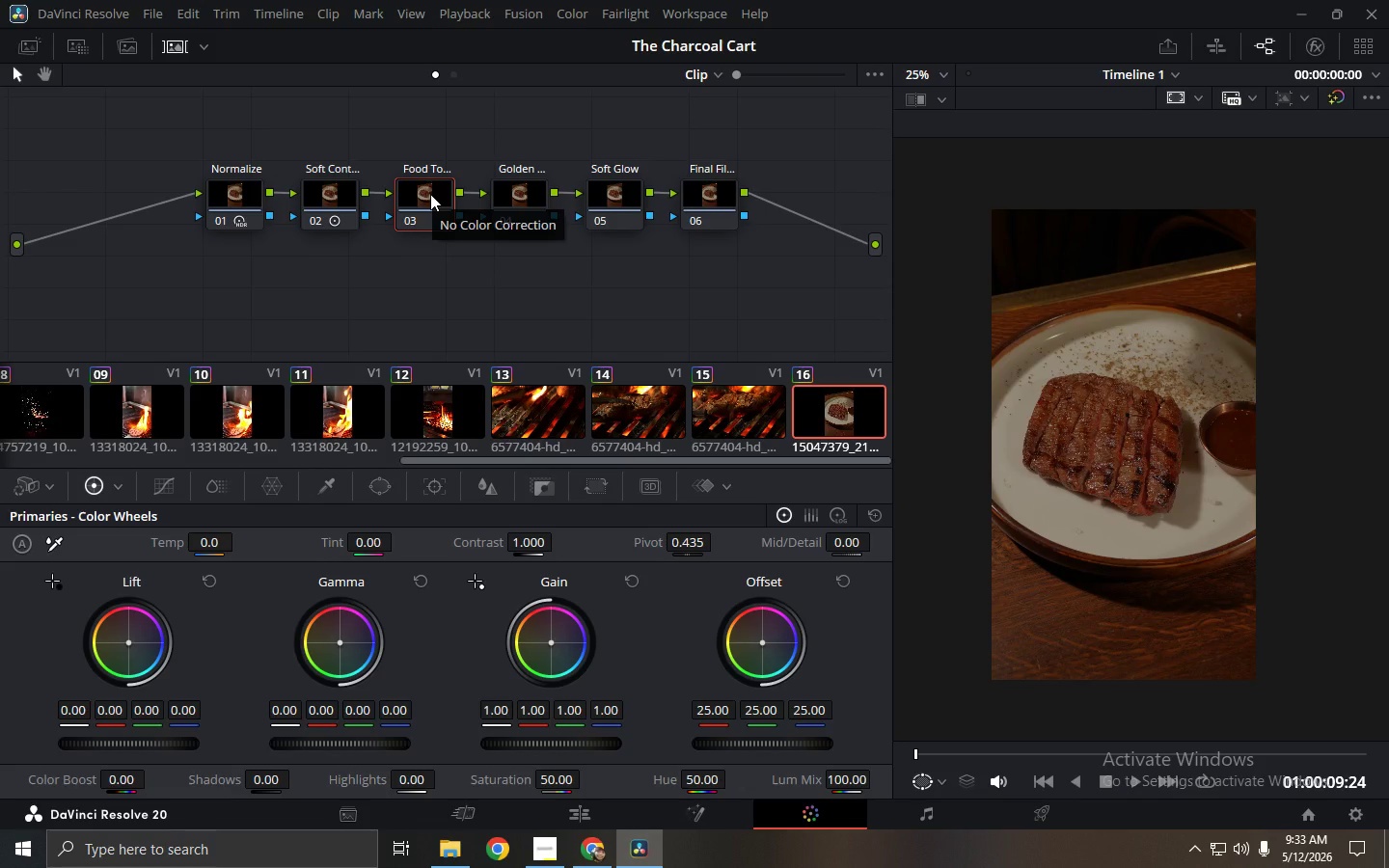 
left_click_drag(start_coordinate=[551, 746], to_coordinate=[778, 757])
 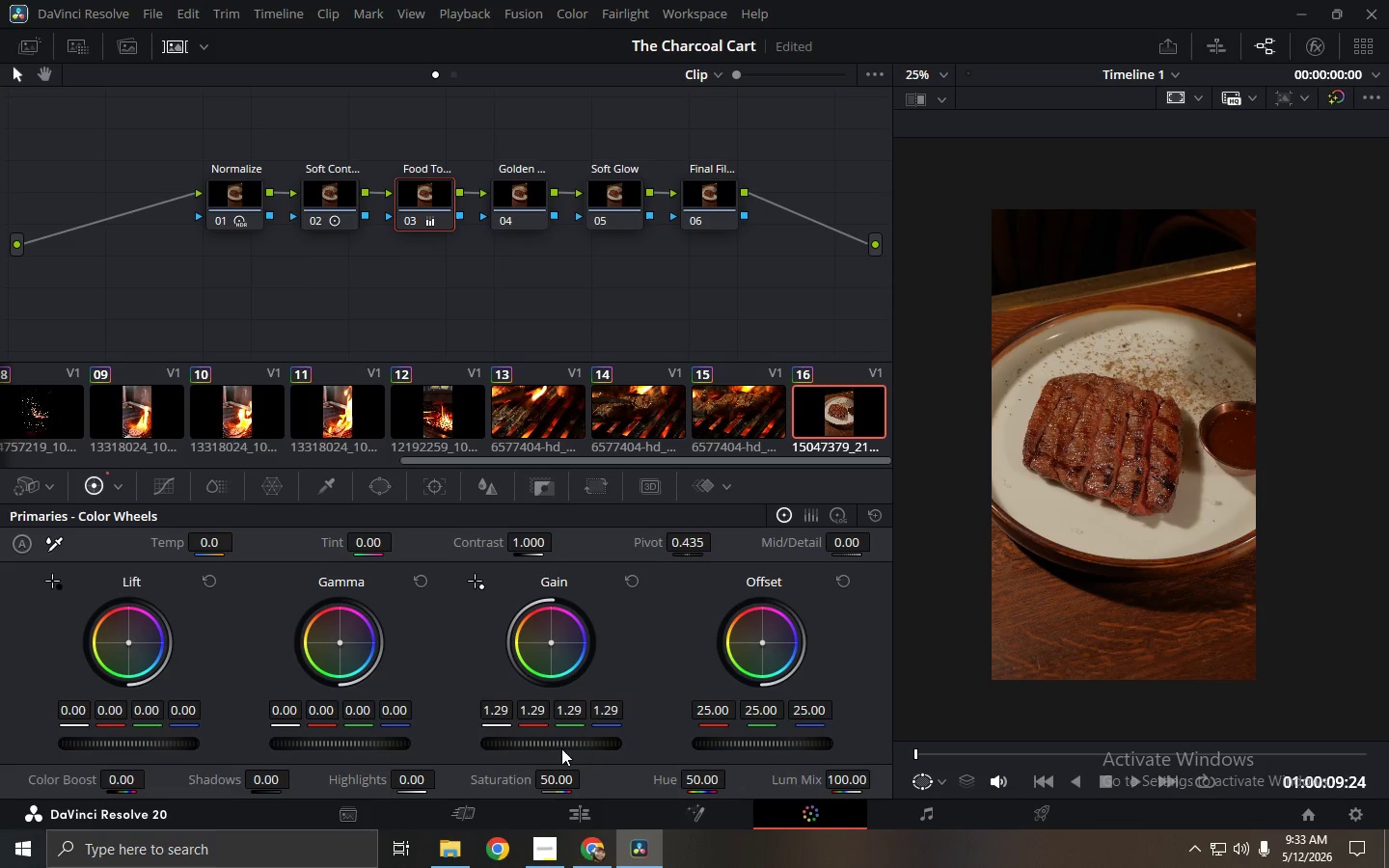 
key(Control+ControlLeft)
 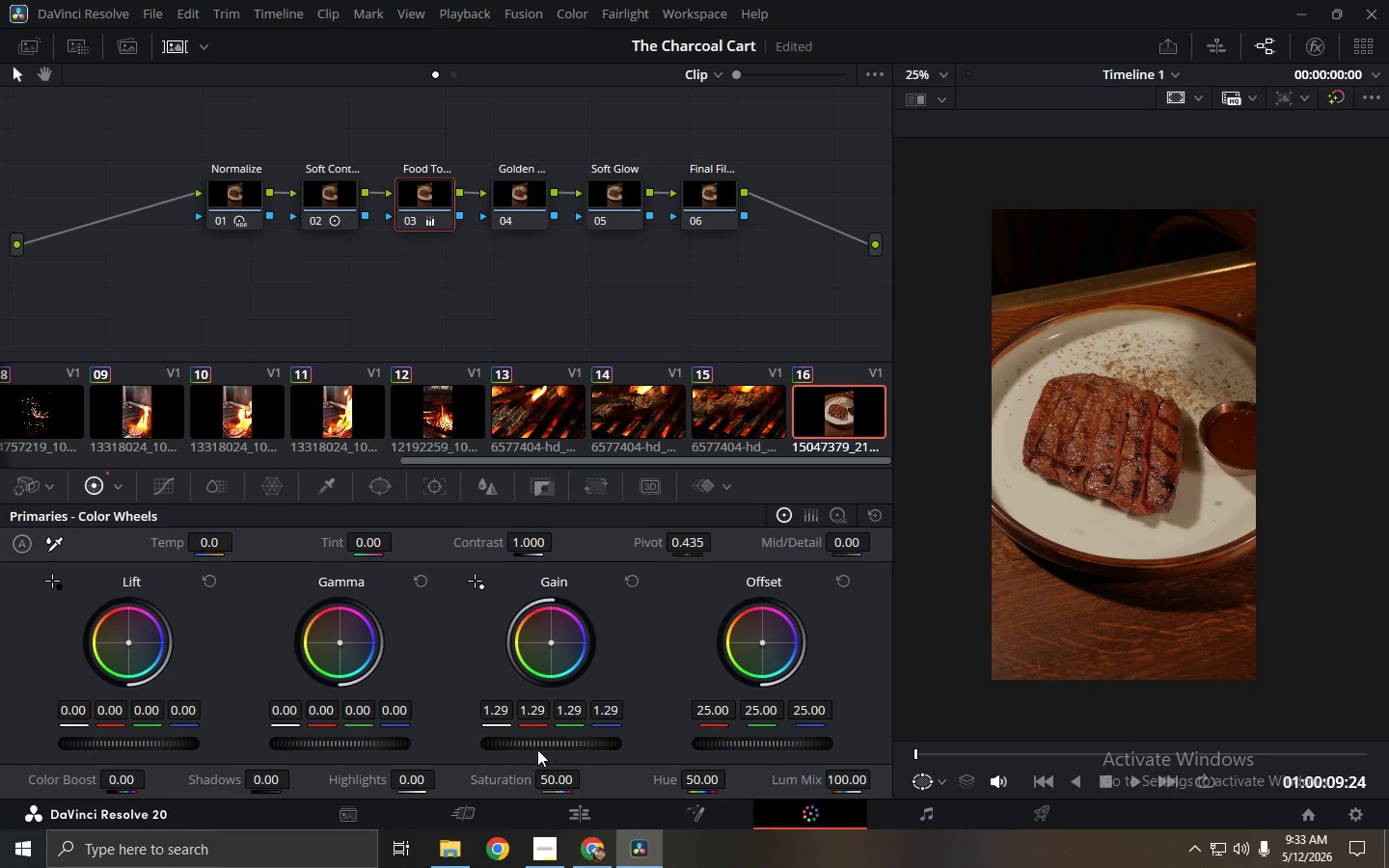 
key(Control+Z)
 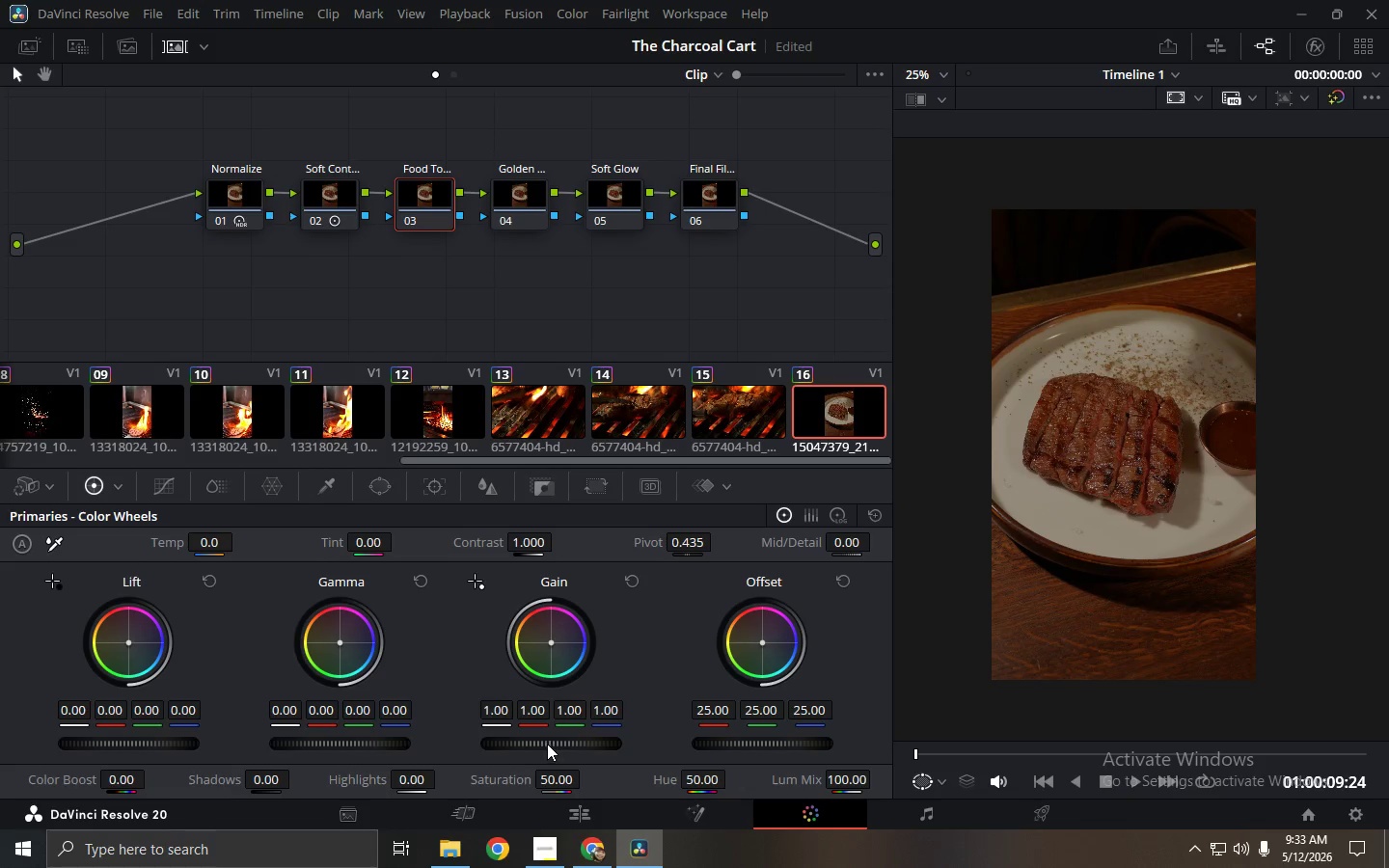 
left_click_drag(start_coordinate=[542, 742], to_coordinate=[454, 743])
 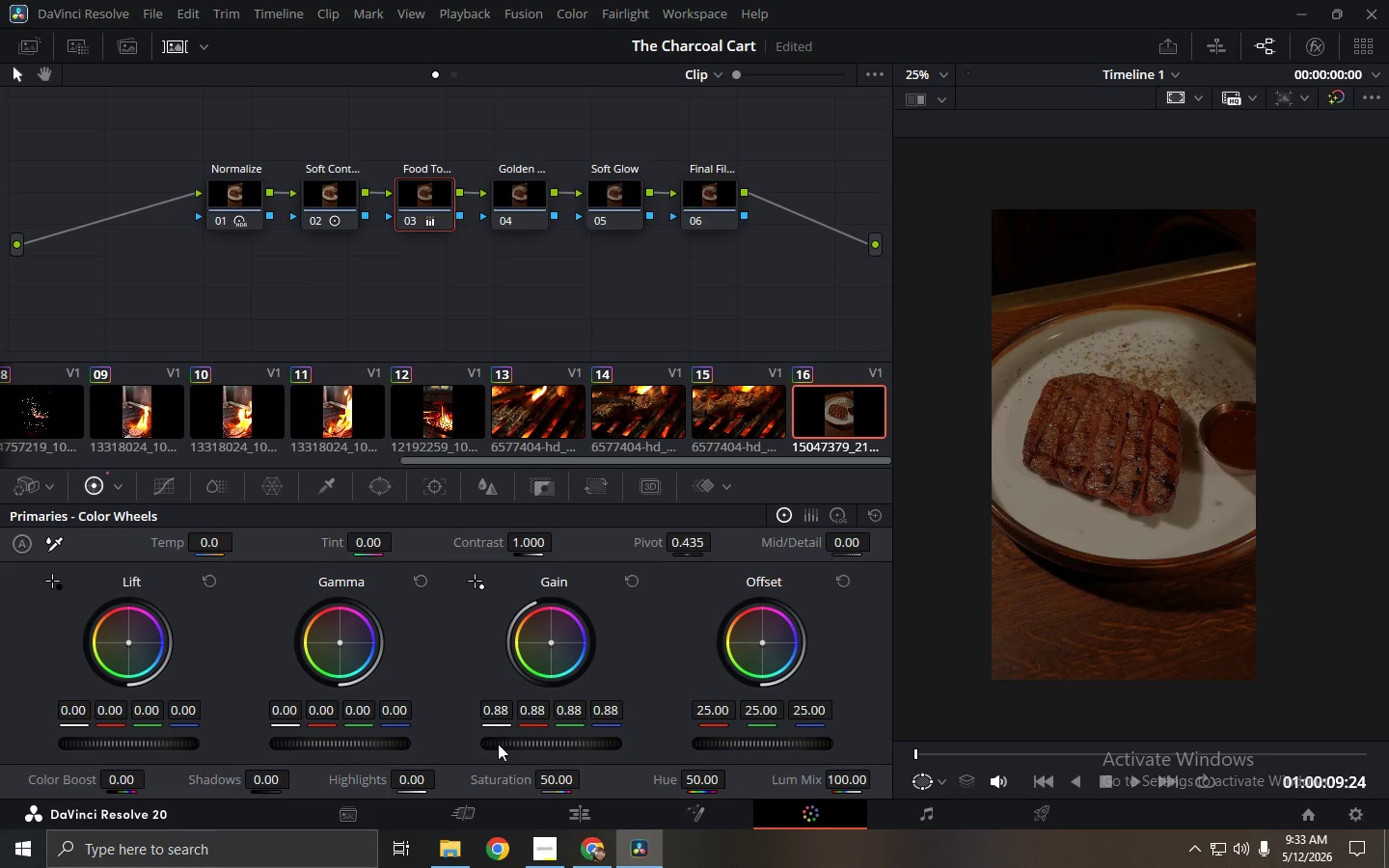 
key(Control+ControlLeft)
 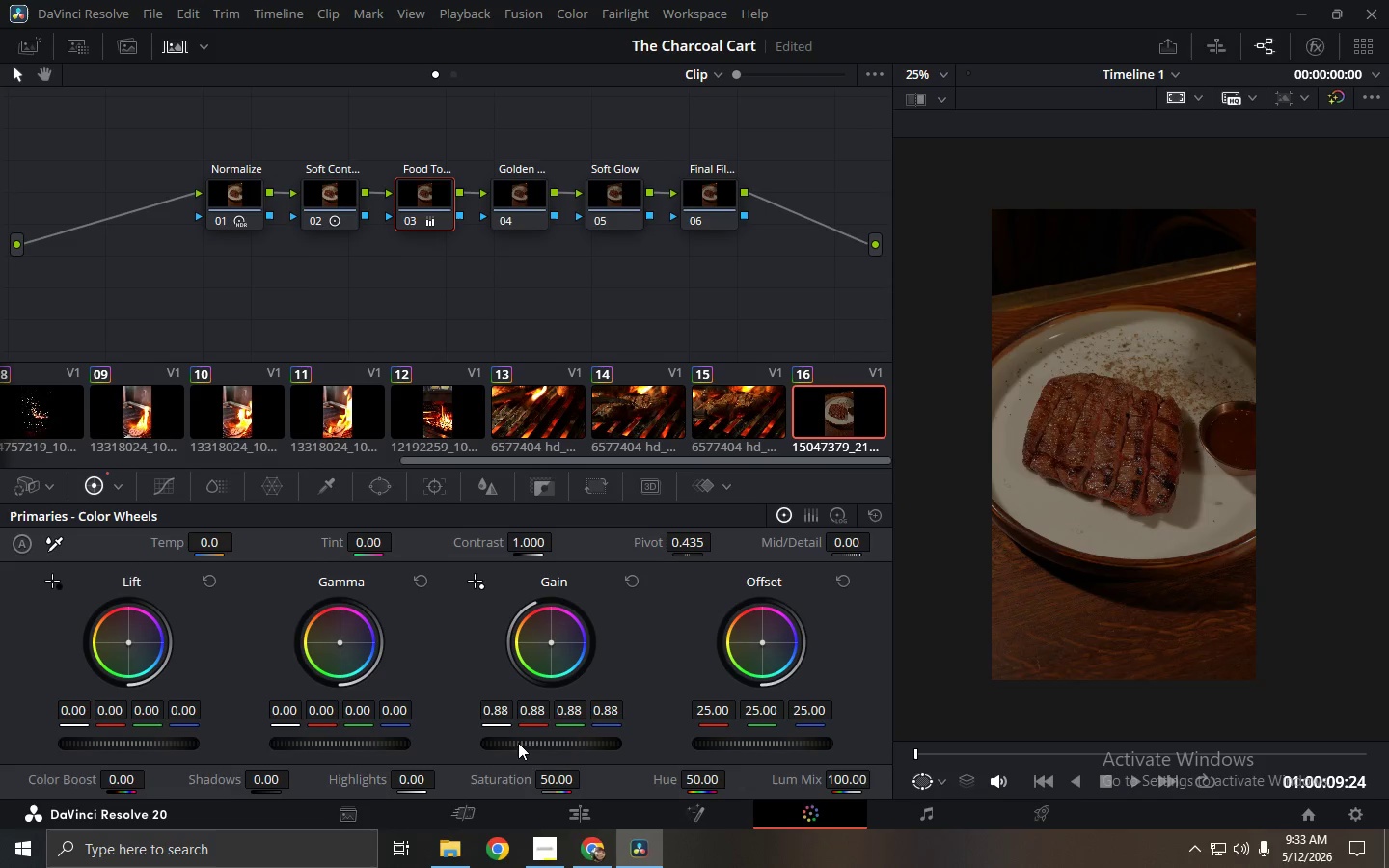 
key(Control+Z)
 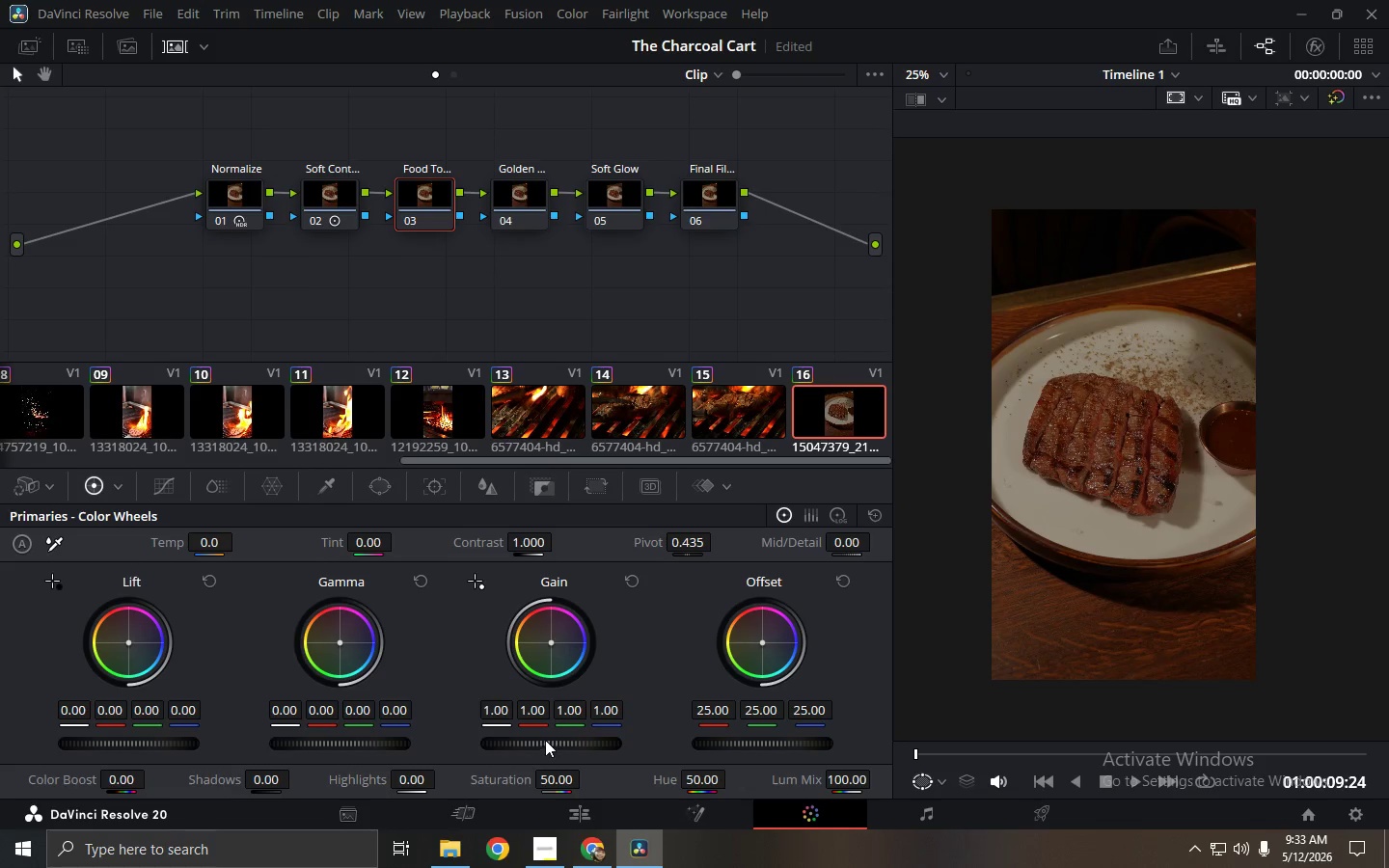 
left_click_drag(start_coordinate=[544, 738], to_coordinate=[839, 763])
 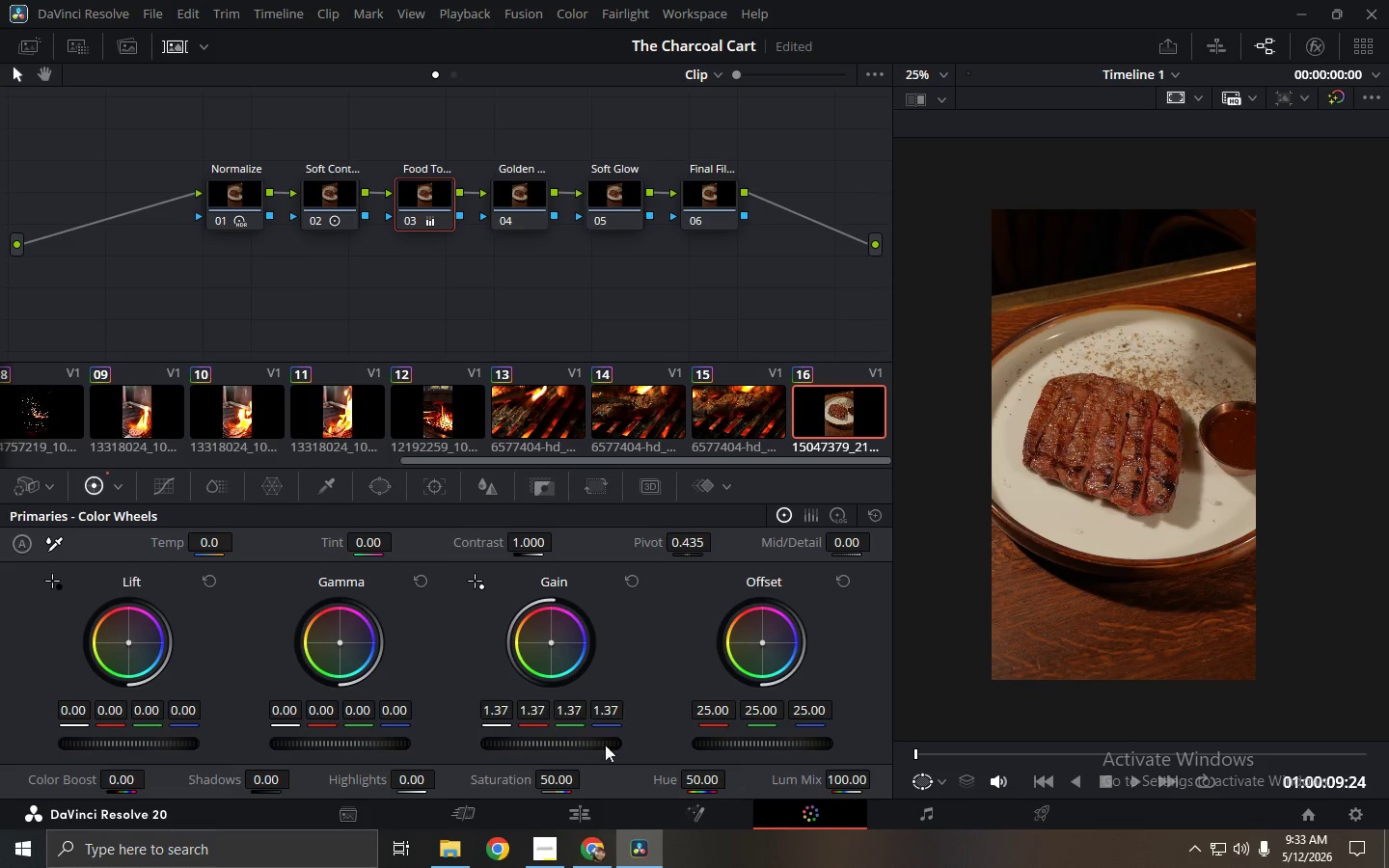 
key(Control+ControlLeft)
 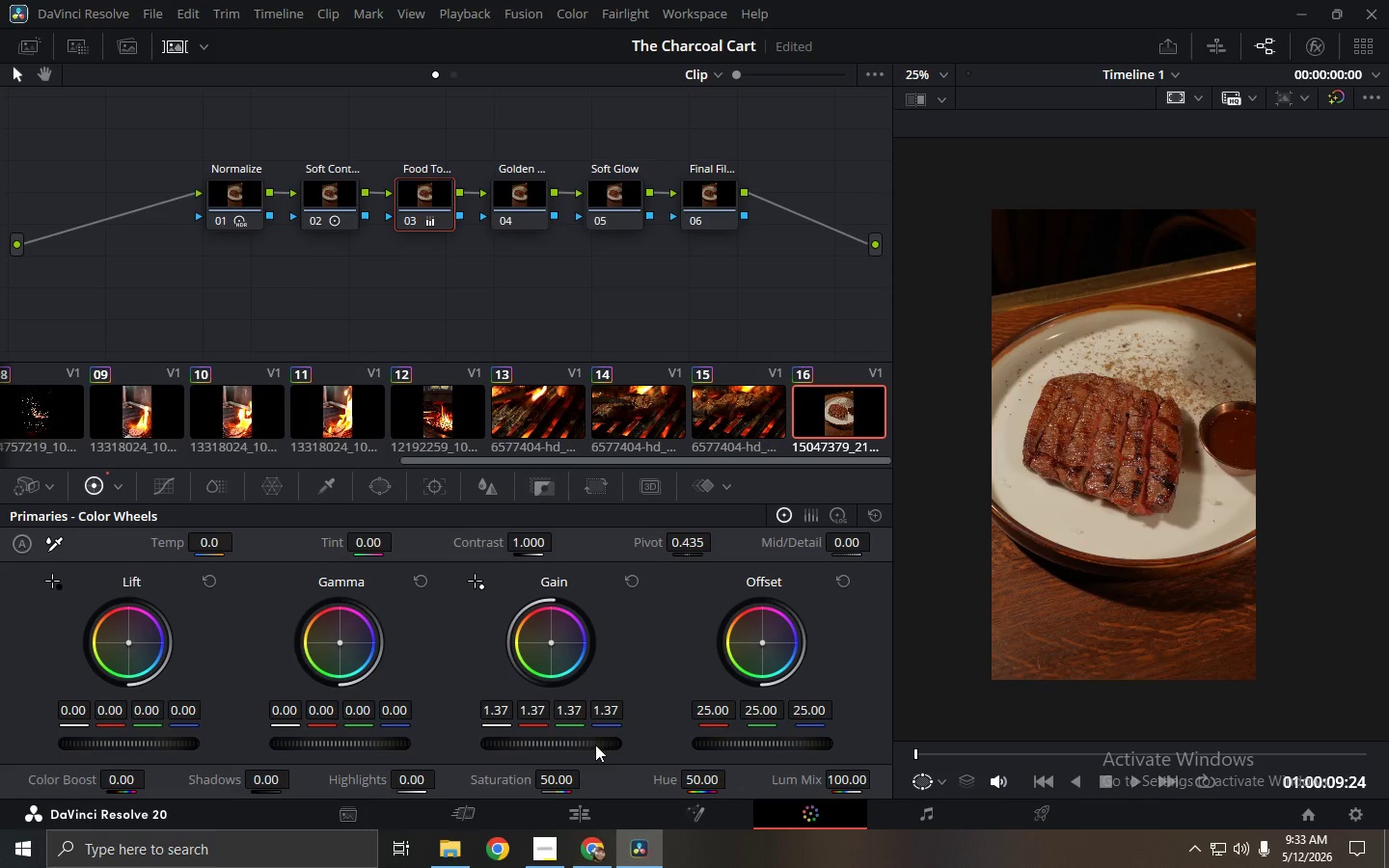 
key(Control+Z)
 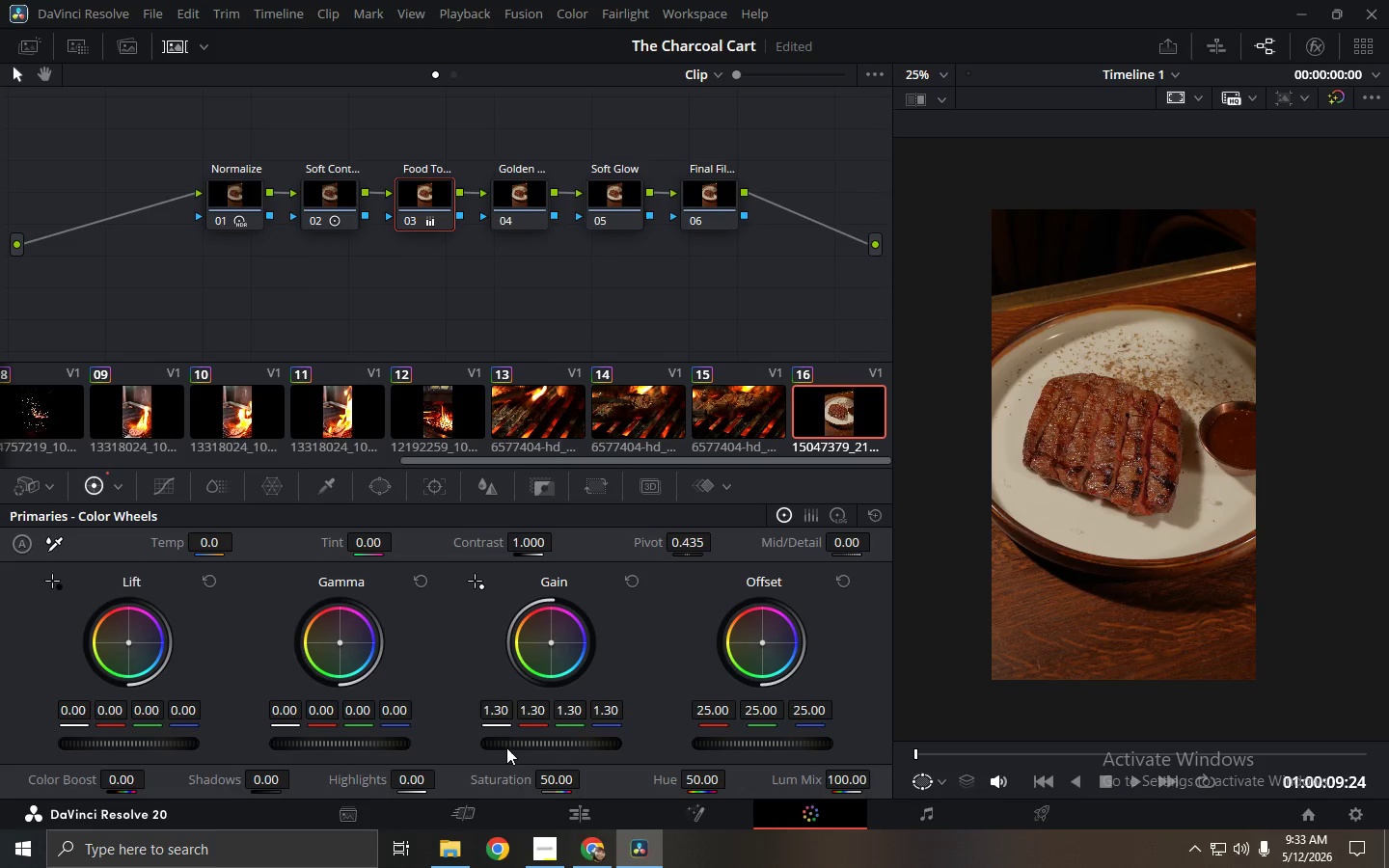 
left_click_drag(start_coordinate=[527, 746], to_coordinate=[558, 746])
 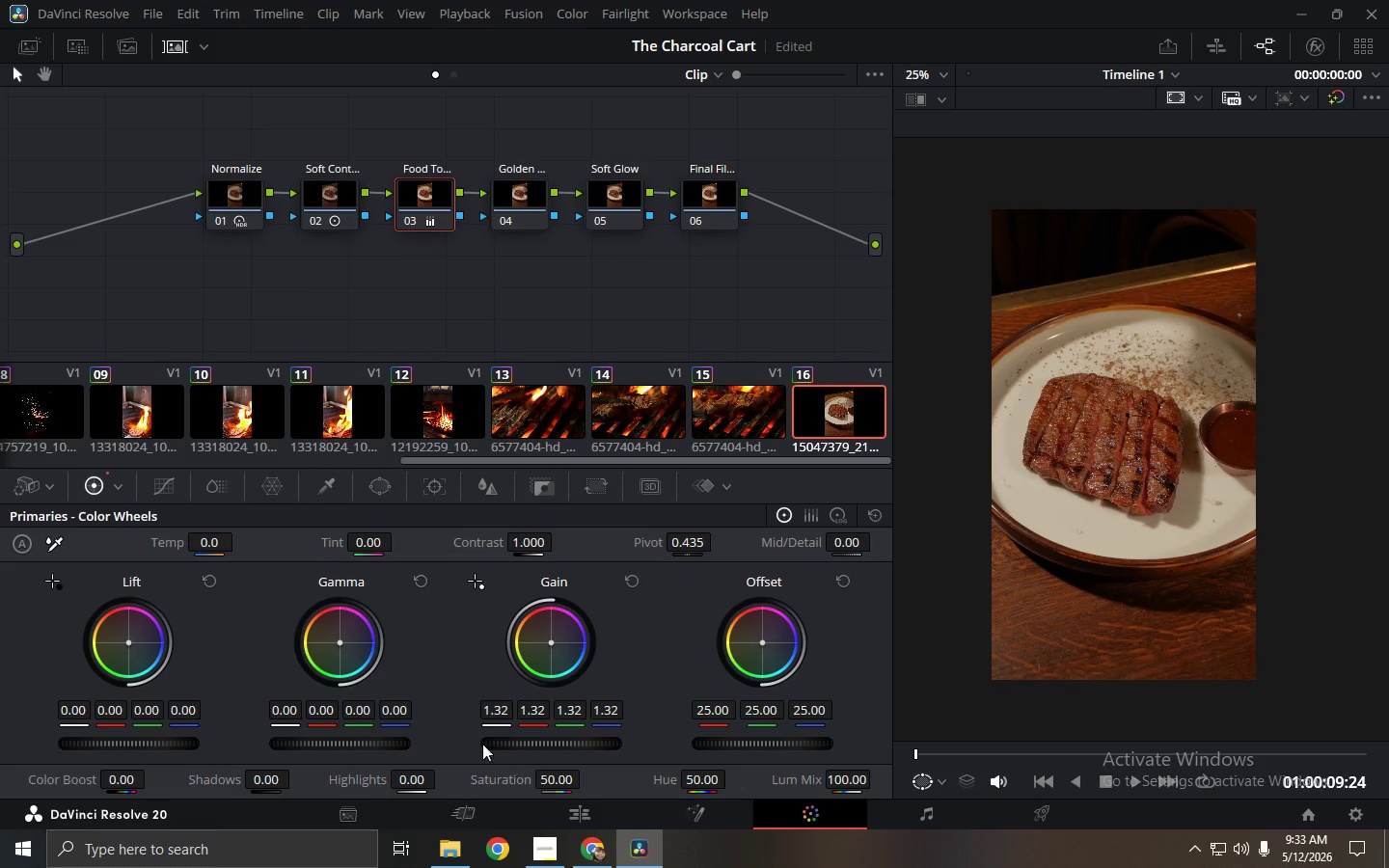 
key(Control+Z)
 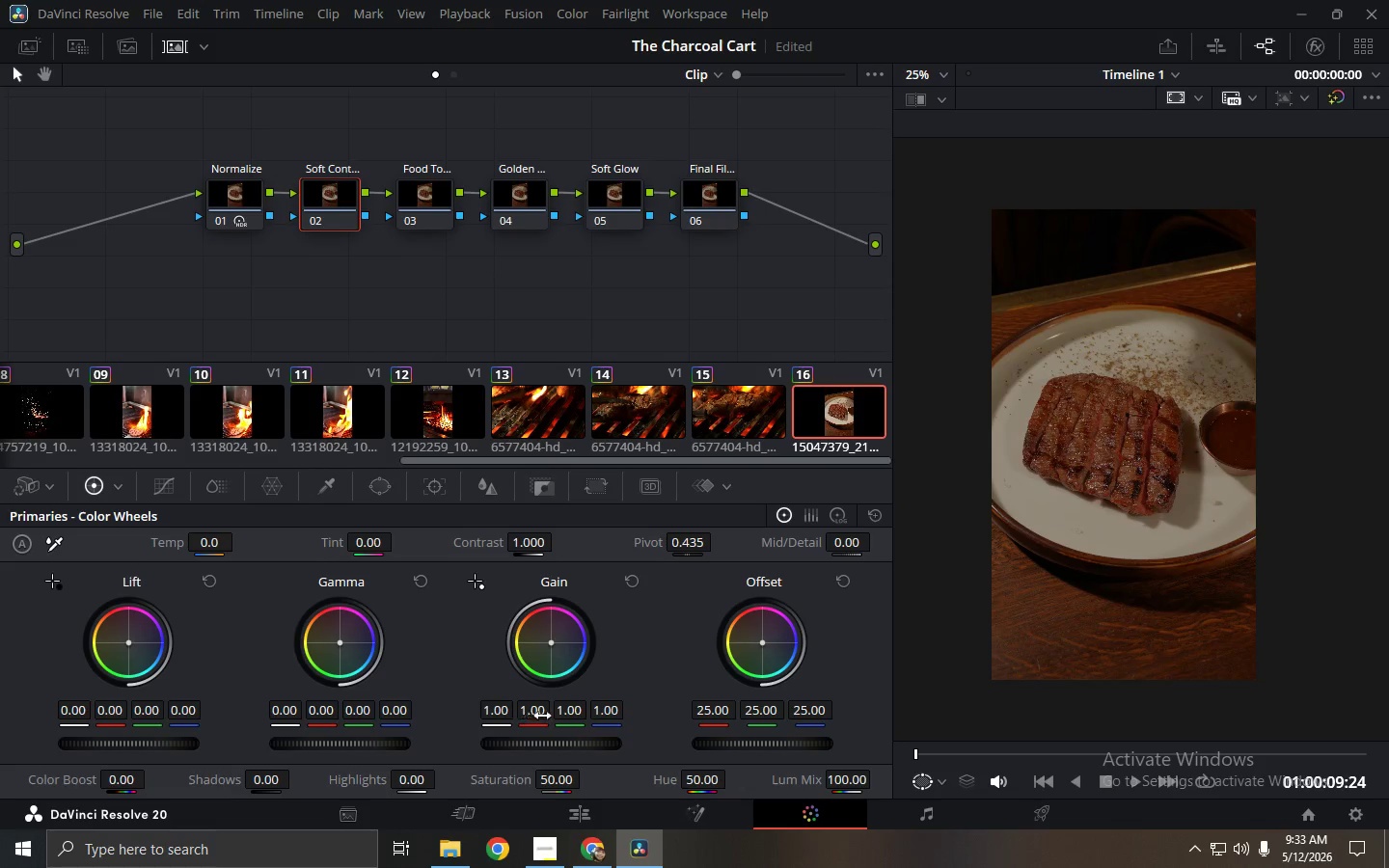 
key(Control+Z)
 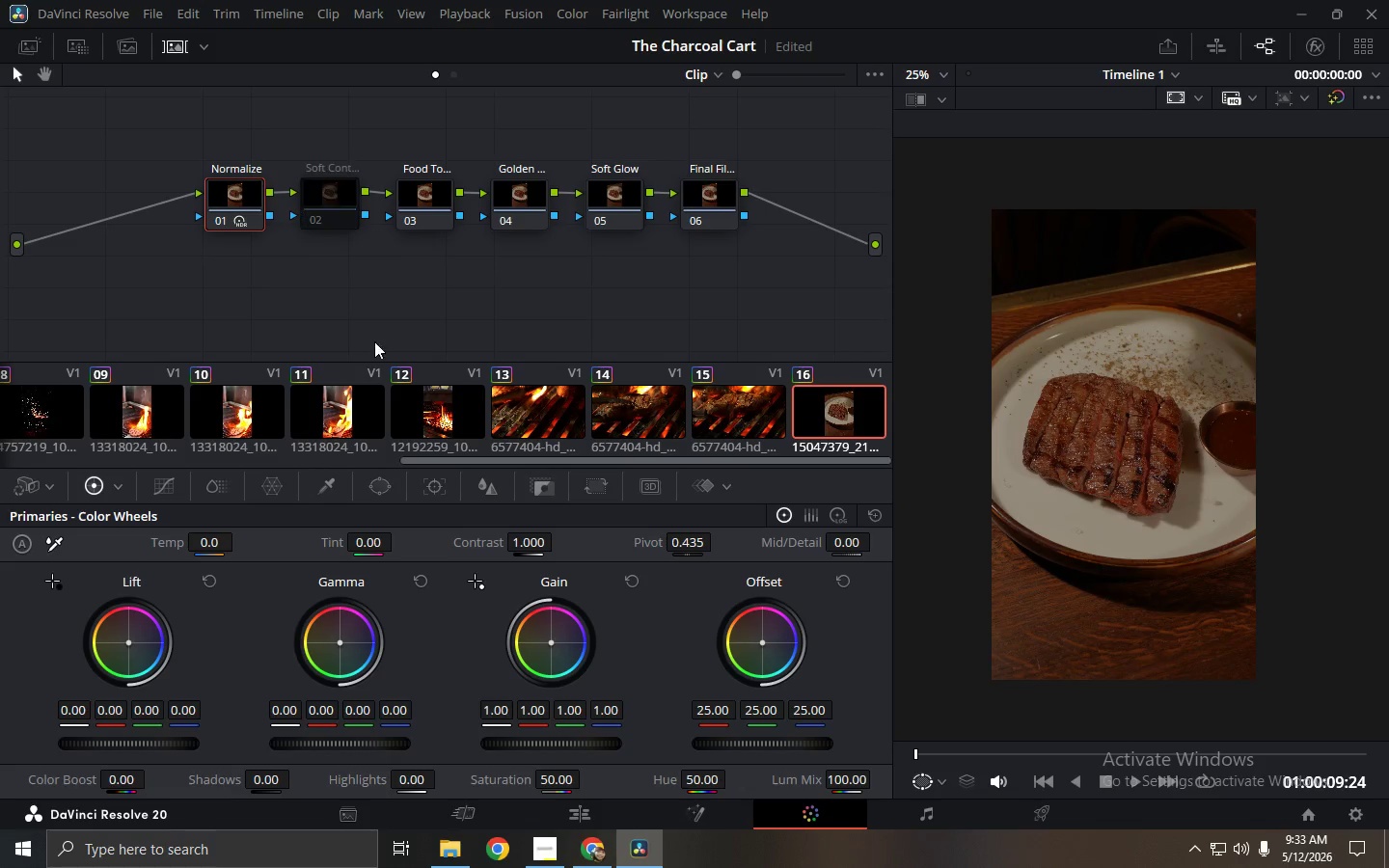 
key(Control+ControlLeft)
 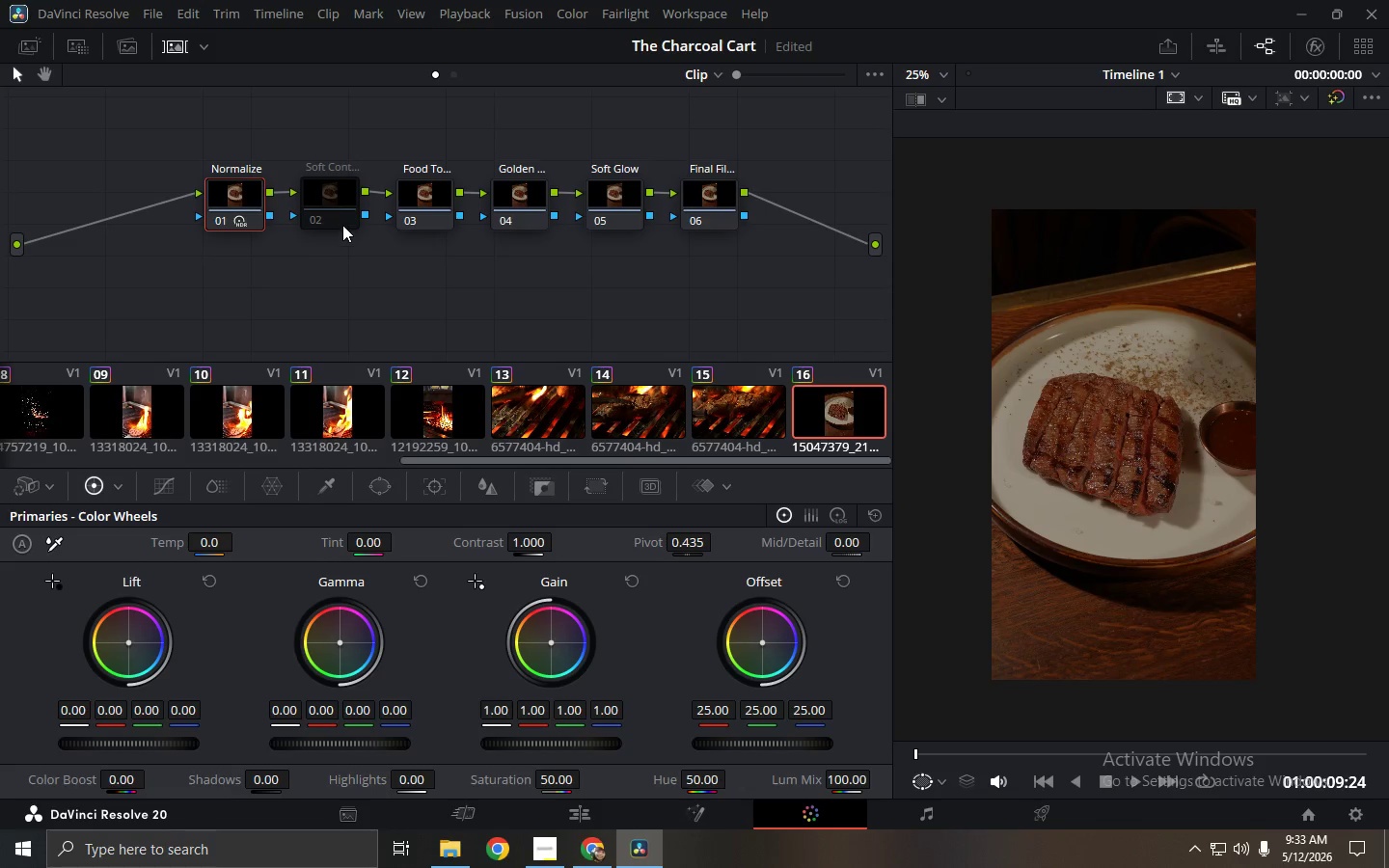 
key(Control+Z)
 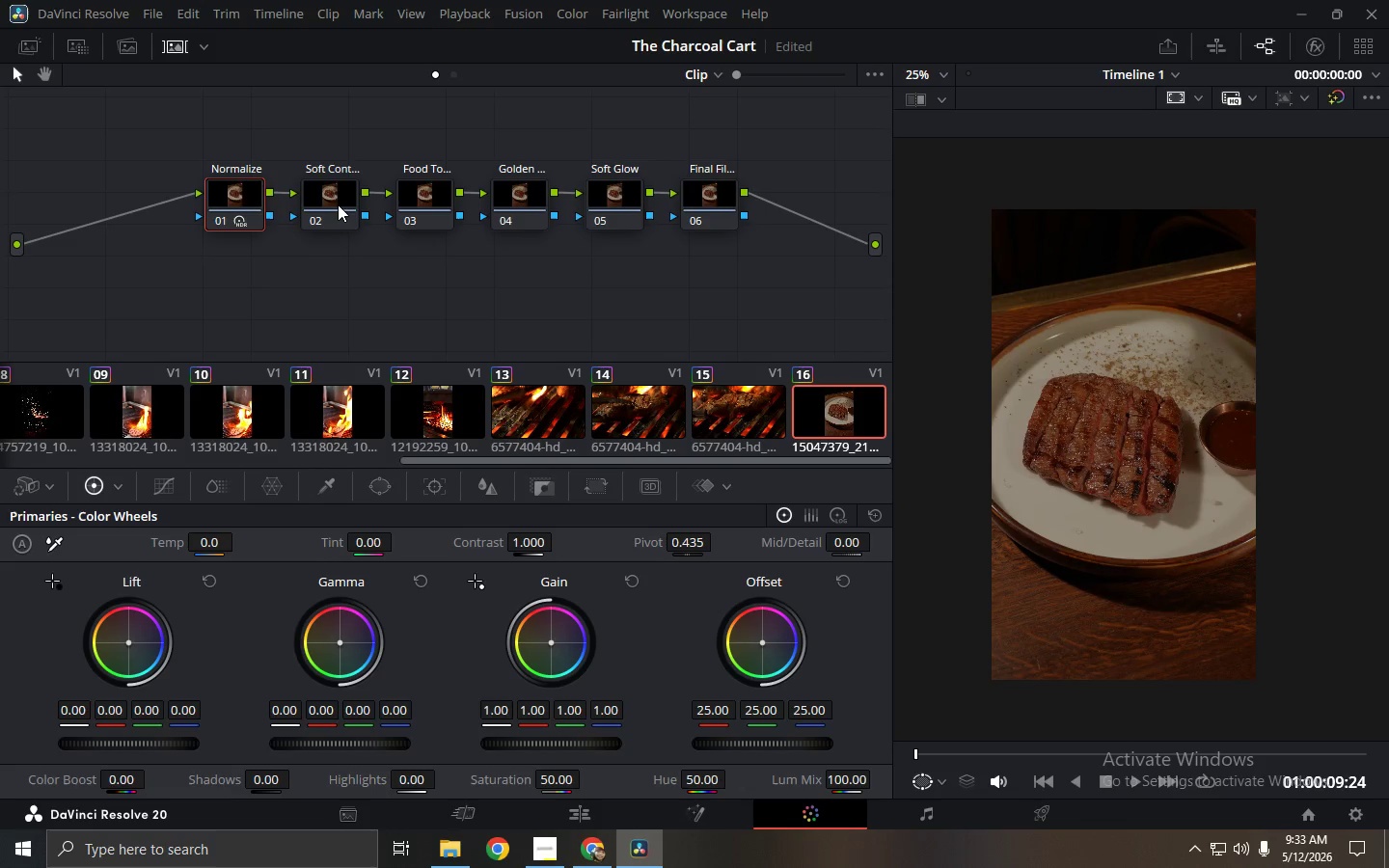 
left_click([338, 204])
 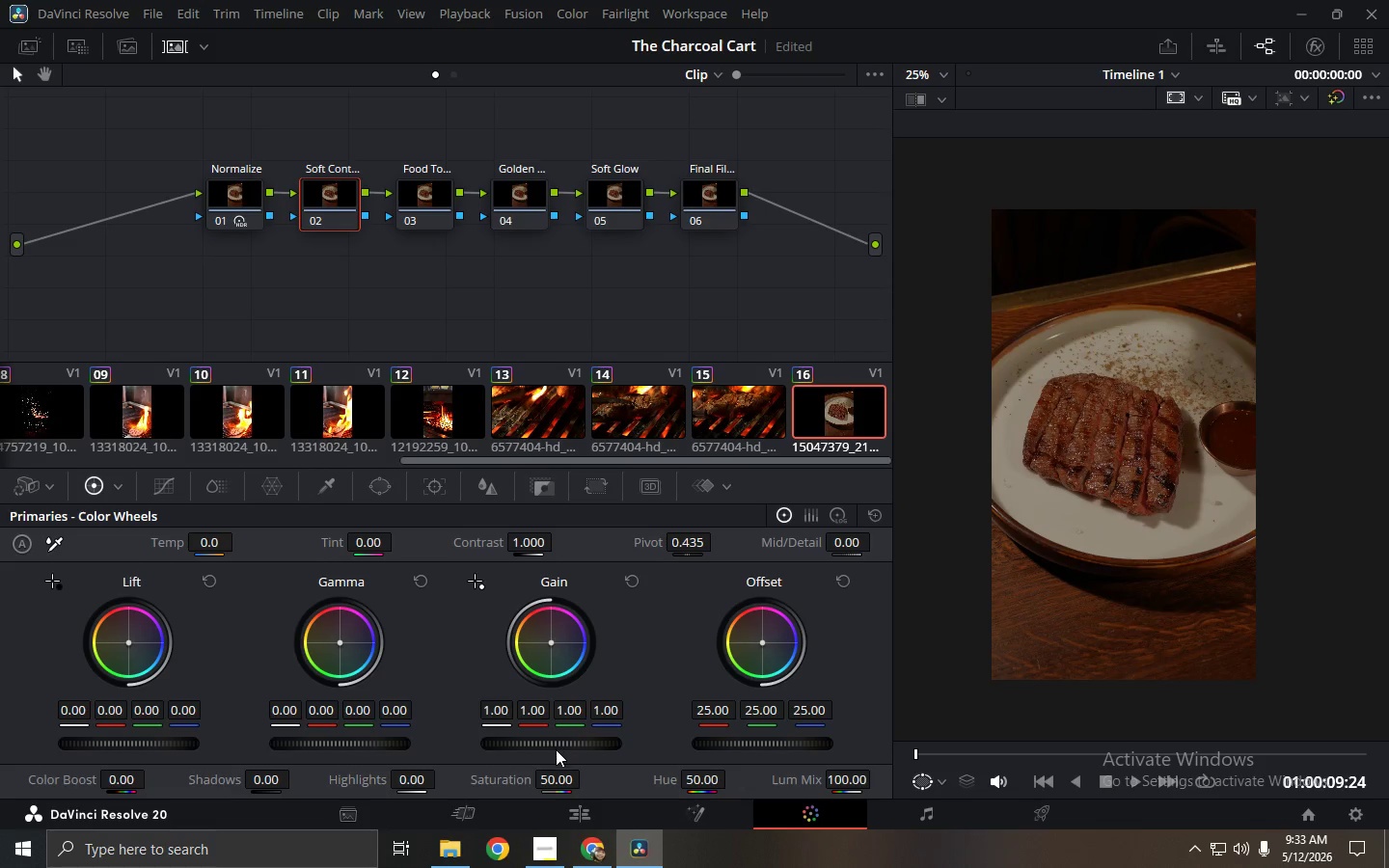 
left_click([222, 194])
 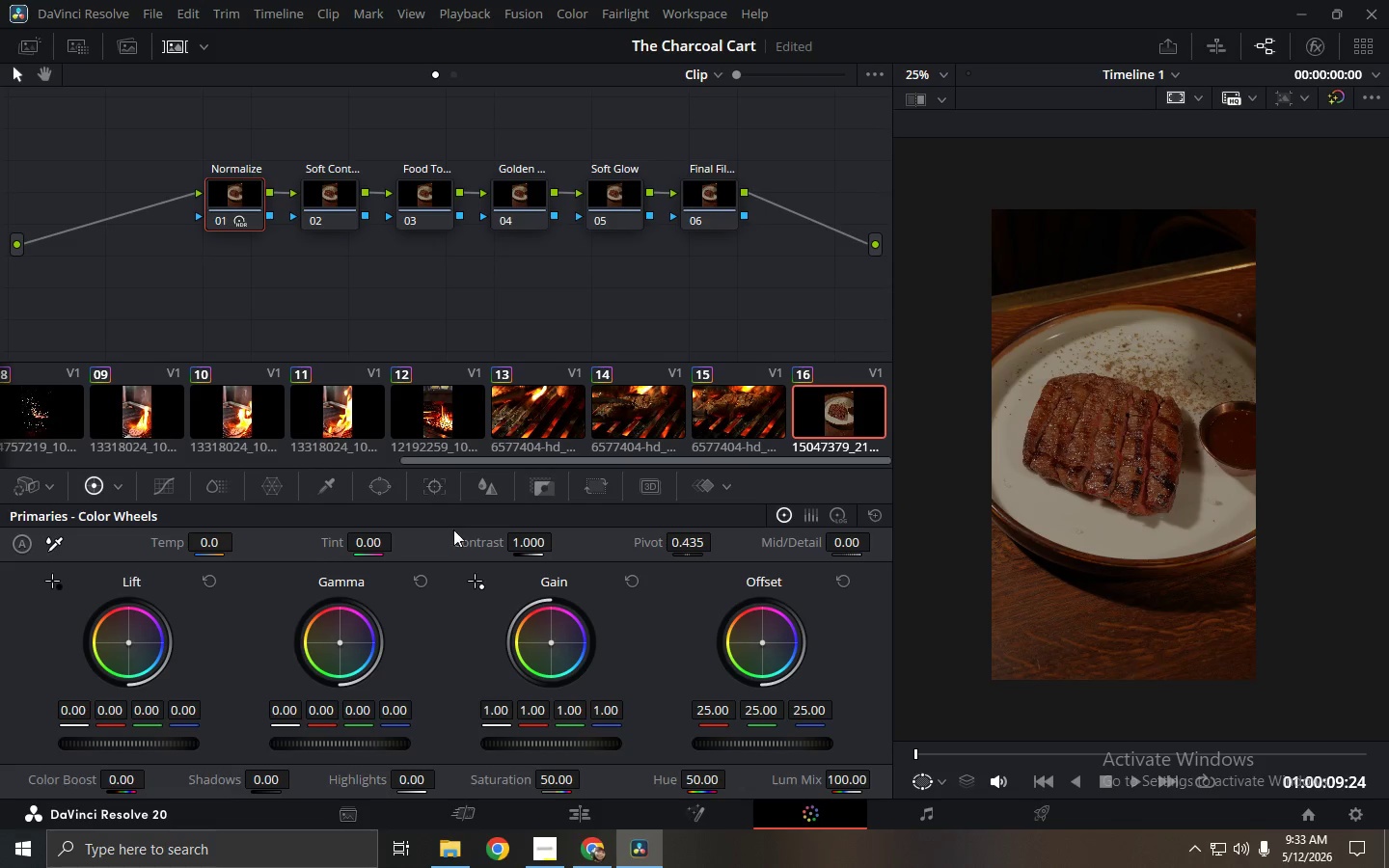 
wait(5.53)
 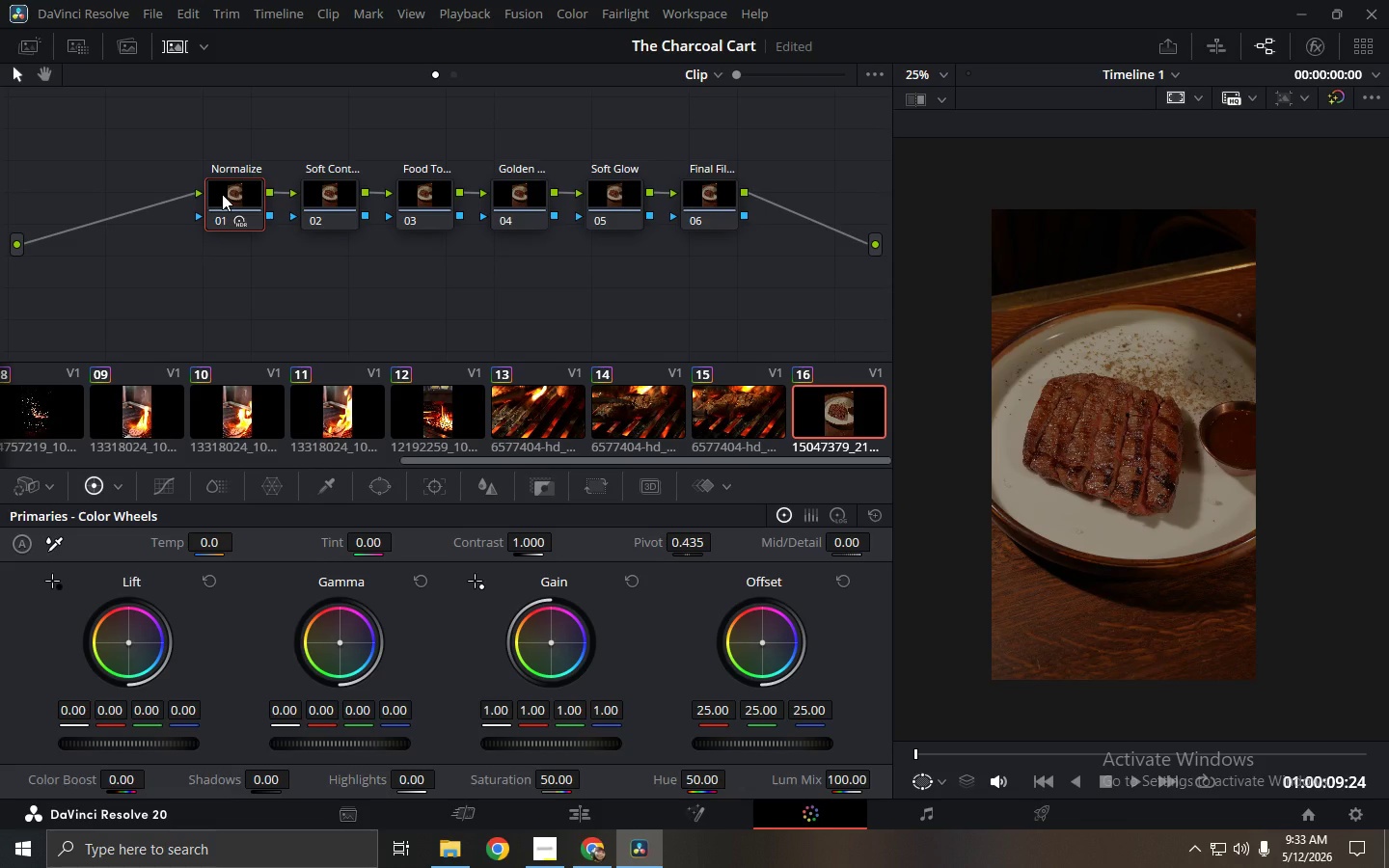 
double_click([124, 549])
 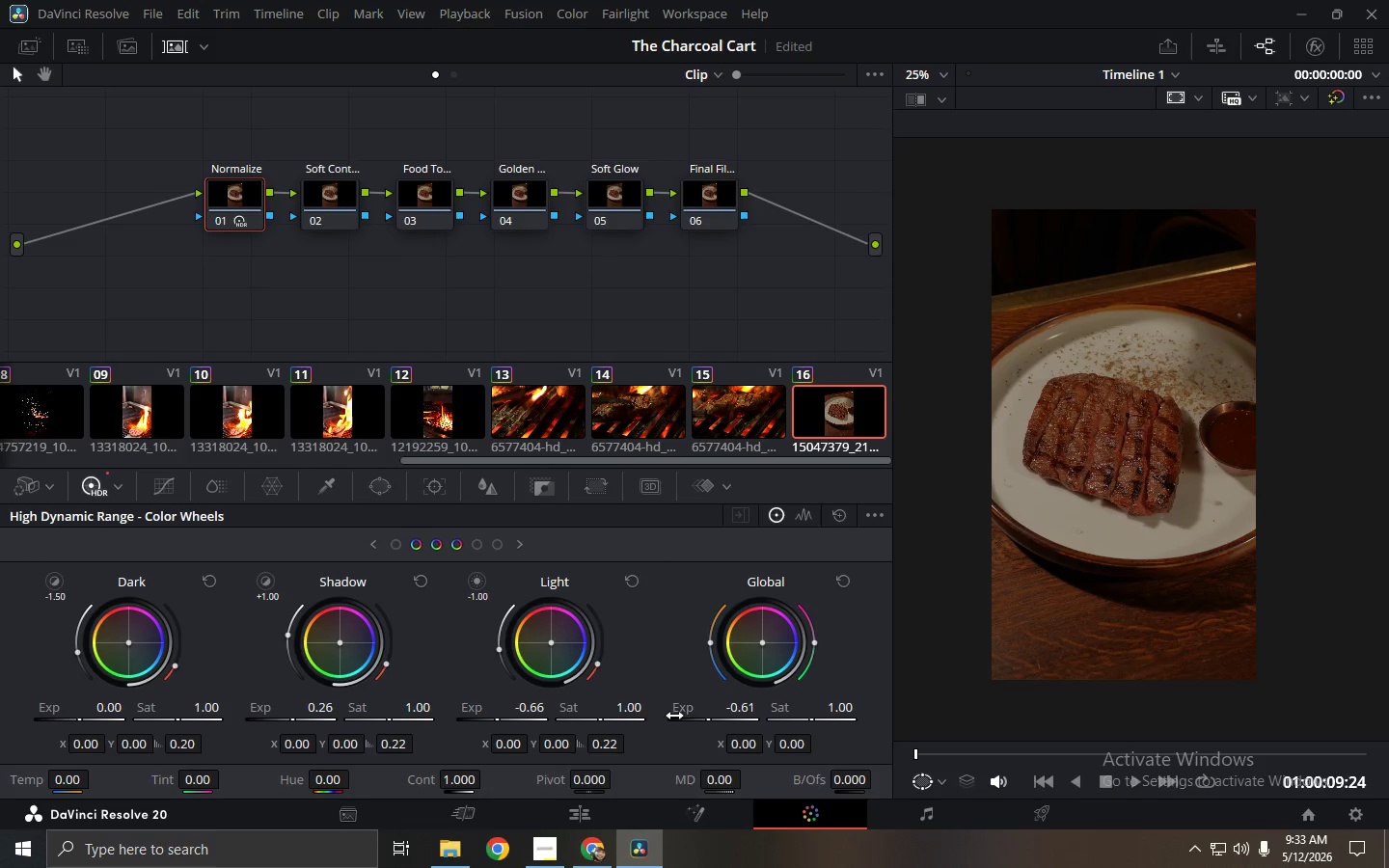 
left_click([116, 481])
 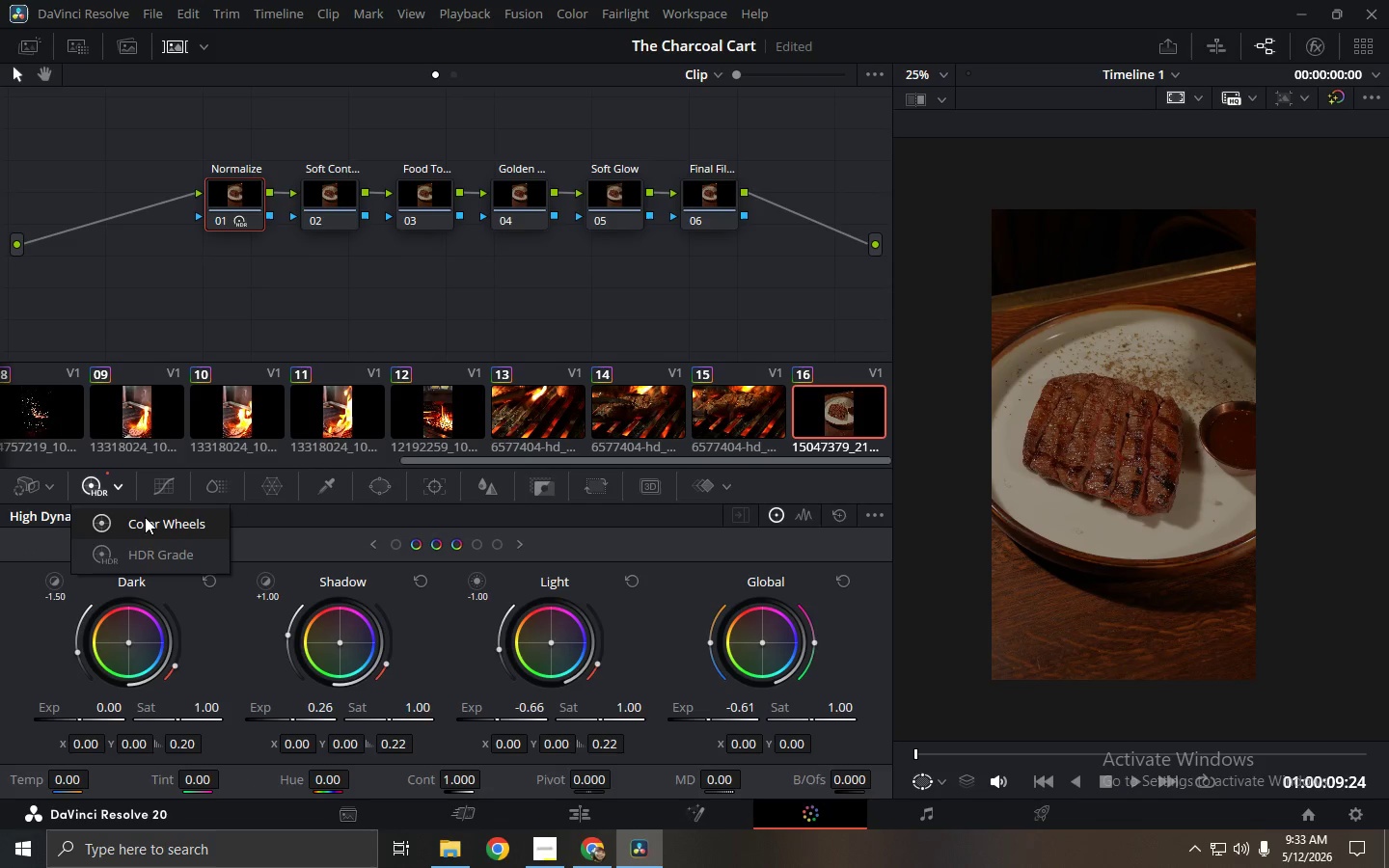 
left_click([332, 203])
 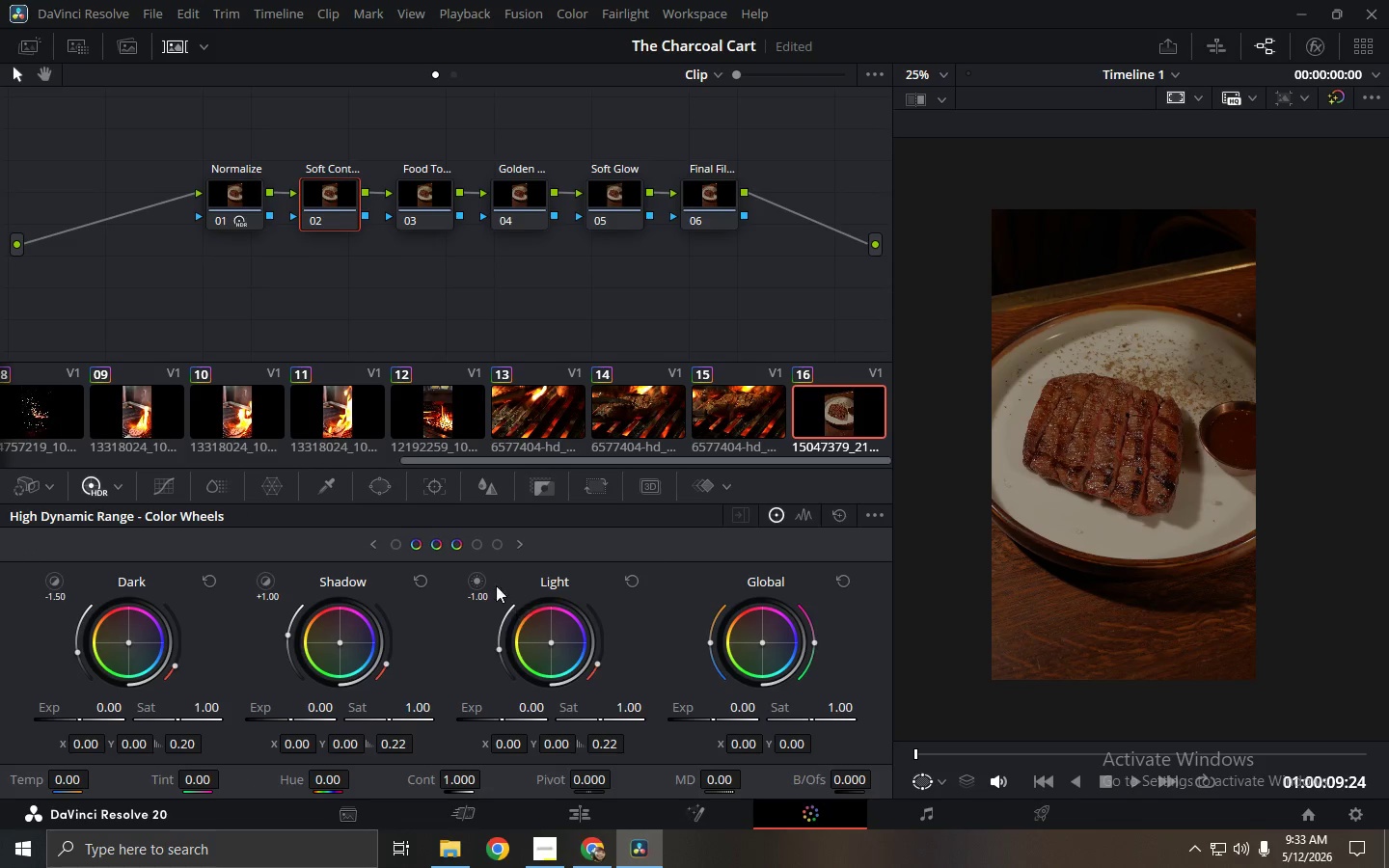 
left_click([122, 487])
 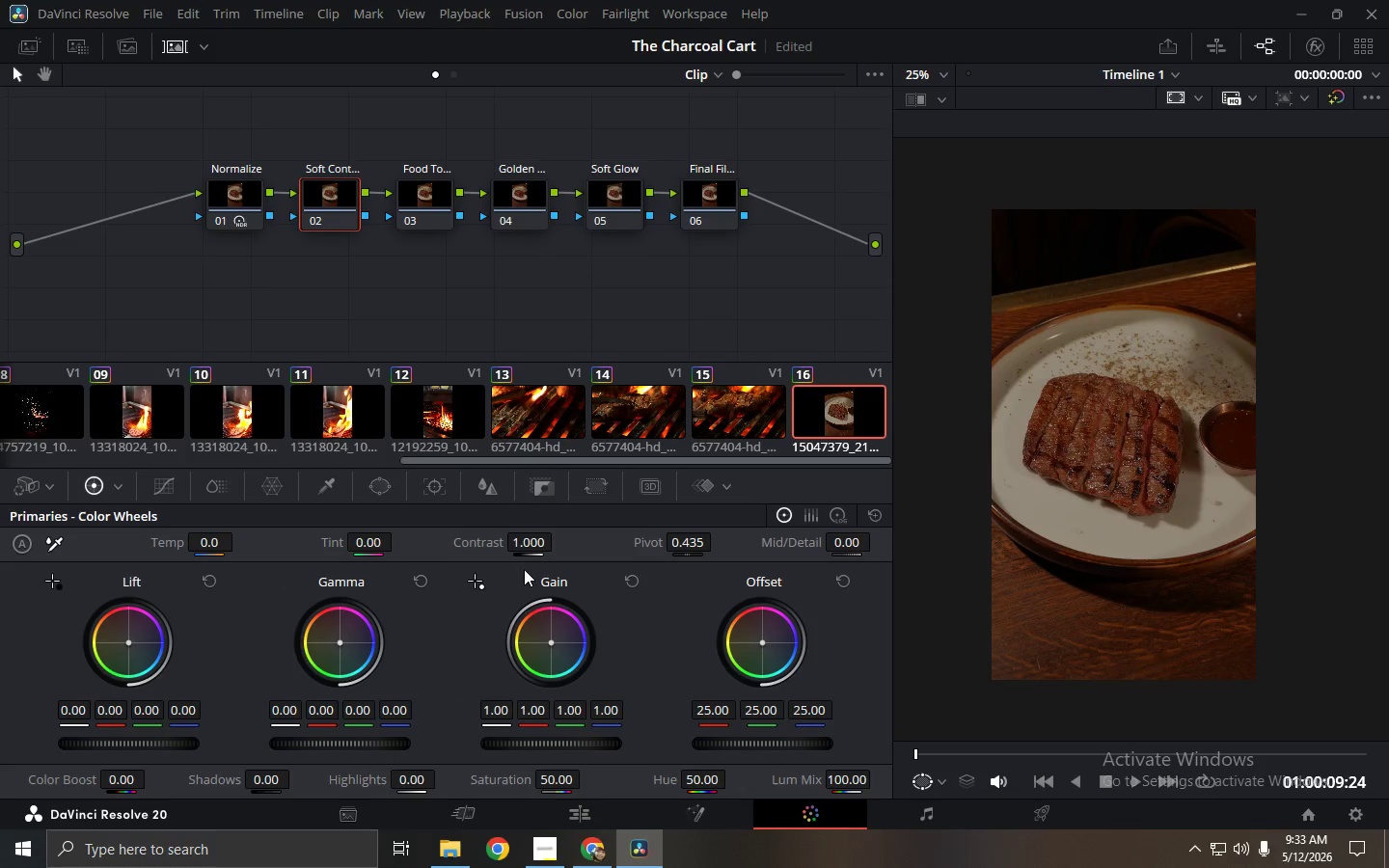 
left_click_drag(start_coordinate=[520, 547], to_coordinate=[526, 548])
 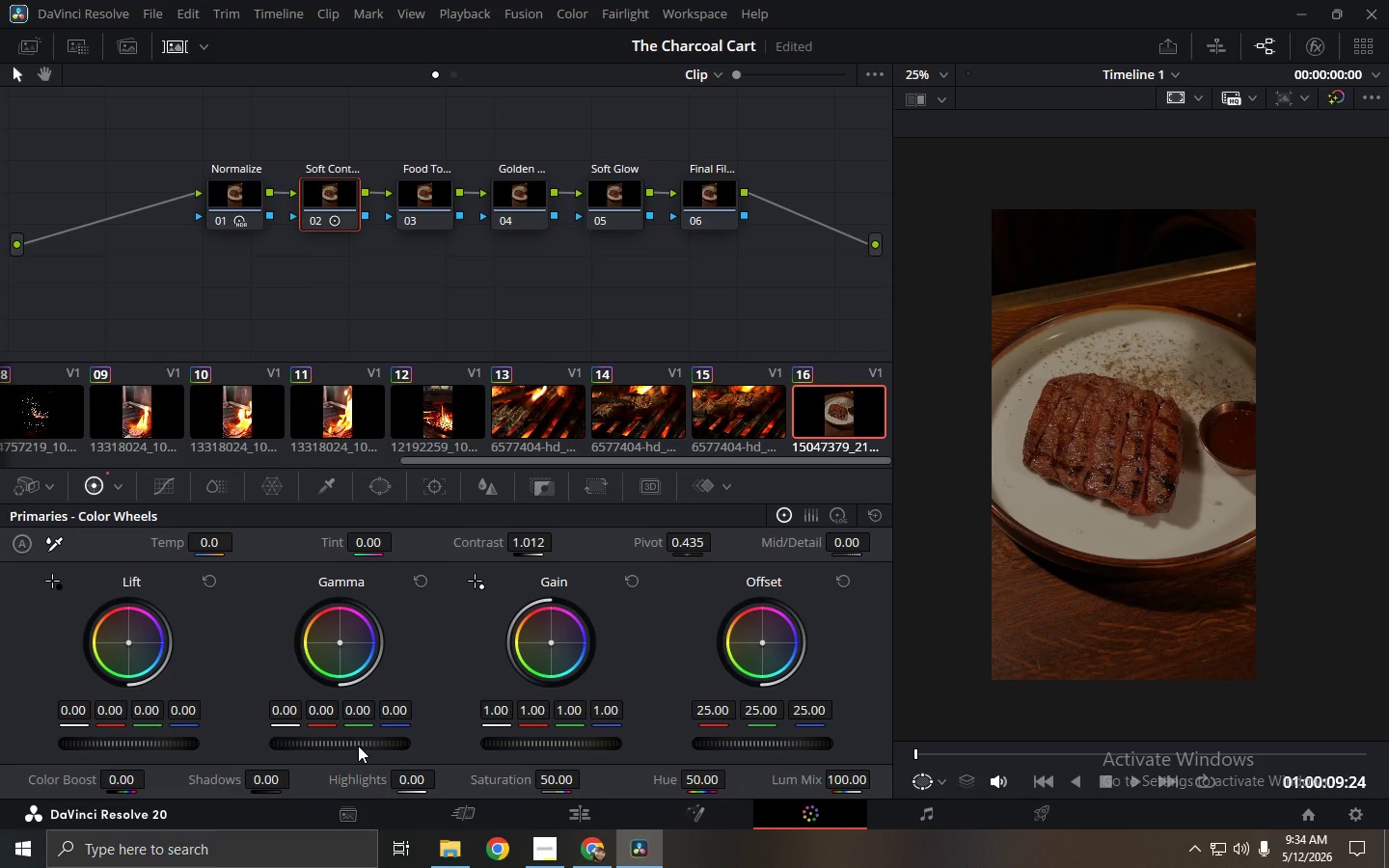 
wait(29.66)
 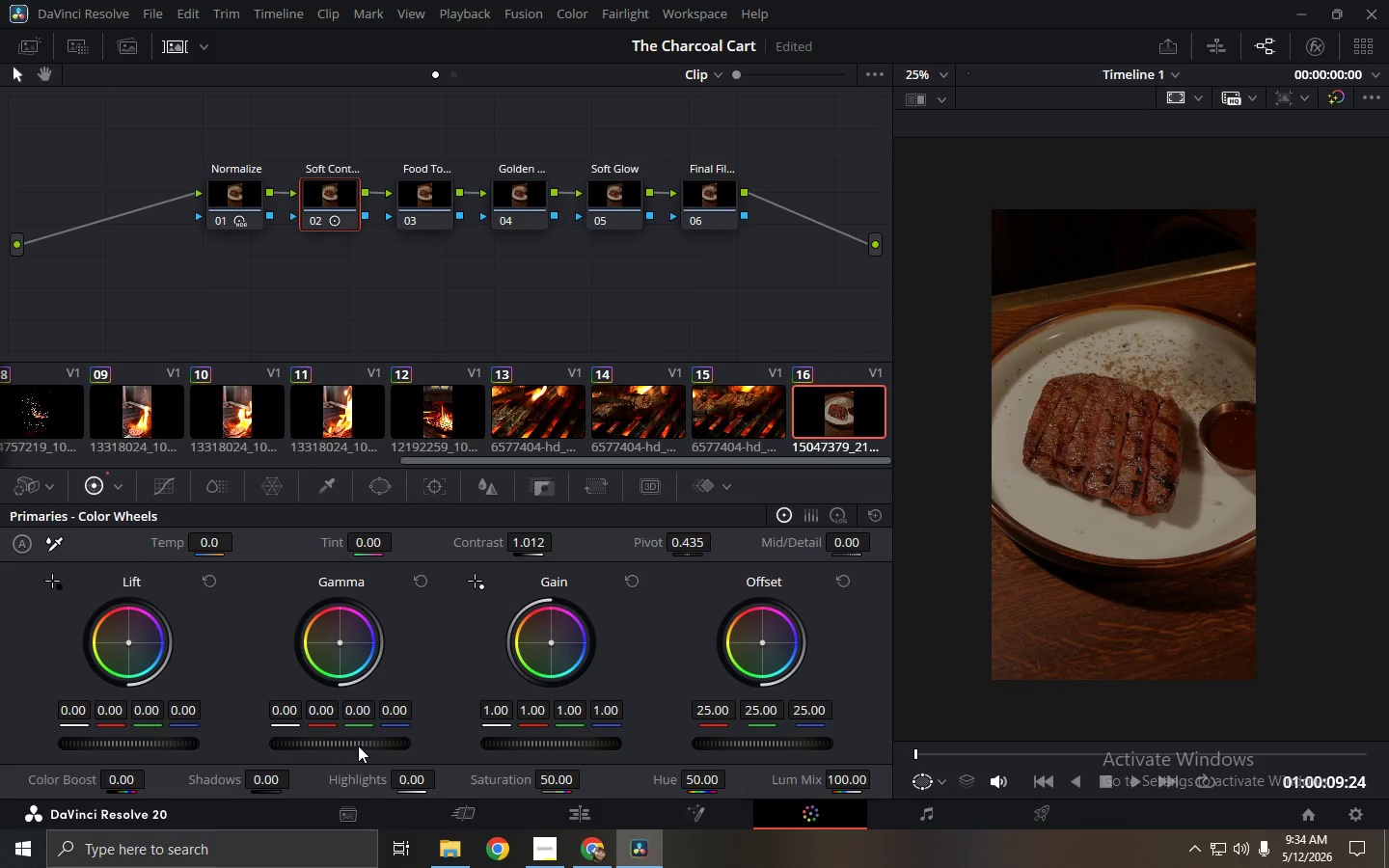 
left_click([439, 207])
 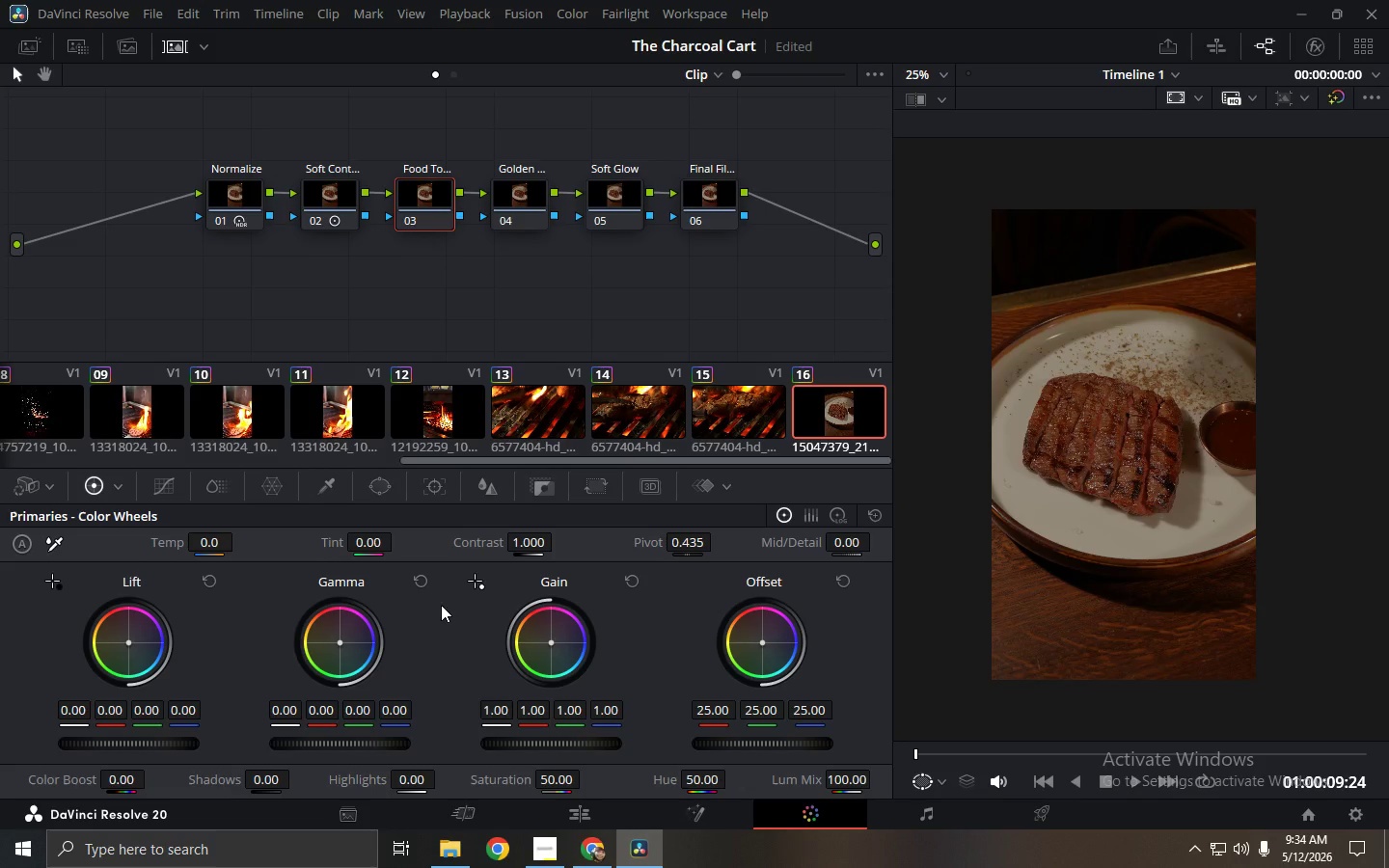 
left_click_drag(start_coordinate=[558, 779], to_coordinate=[640, 778])
 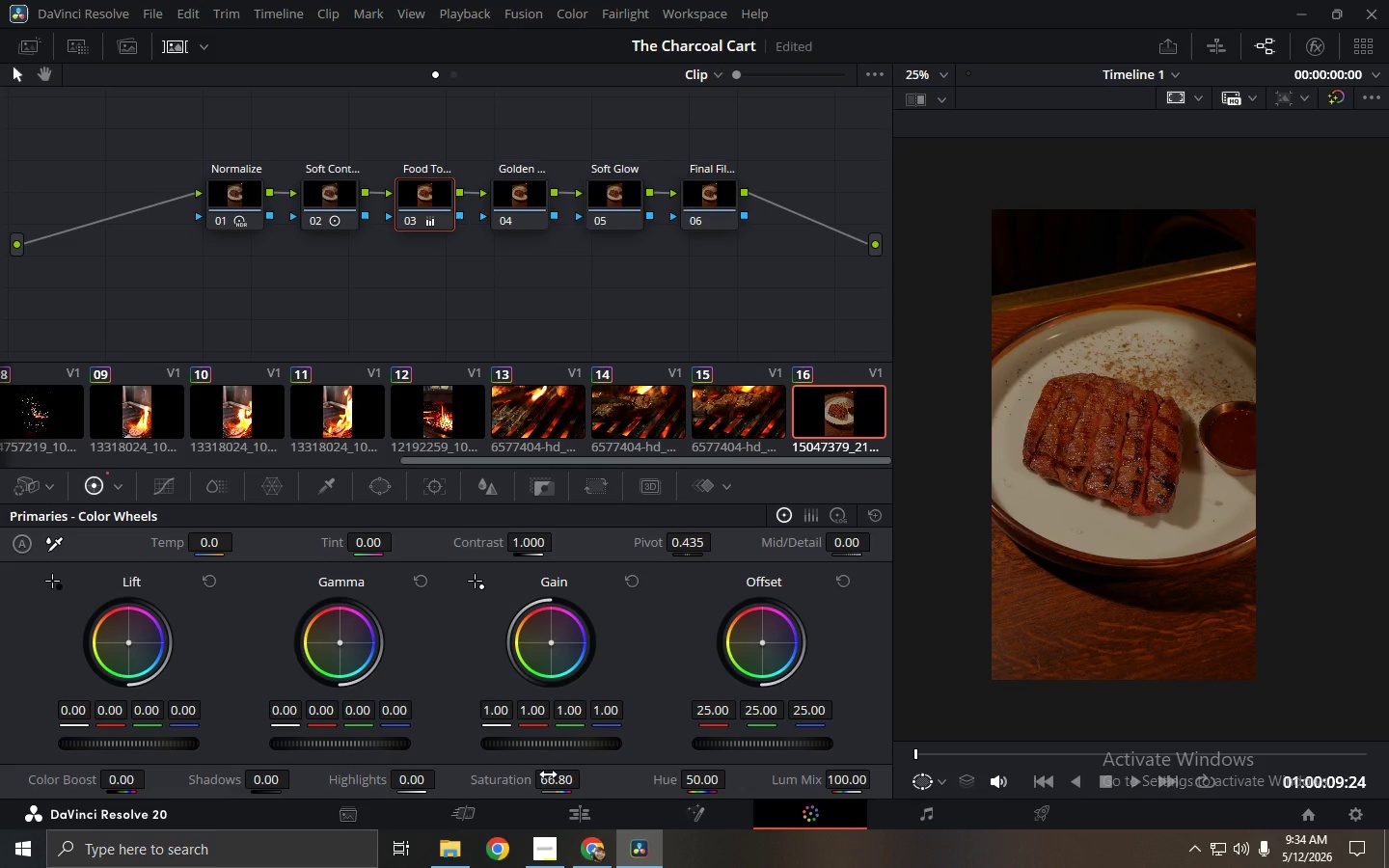 
left_click([533, 207])
 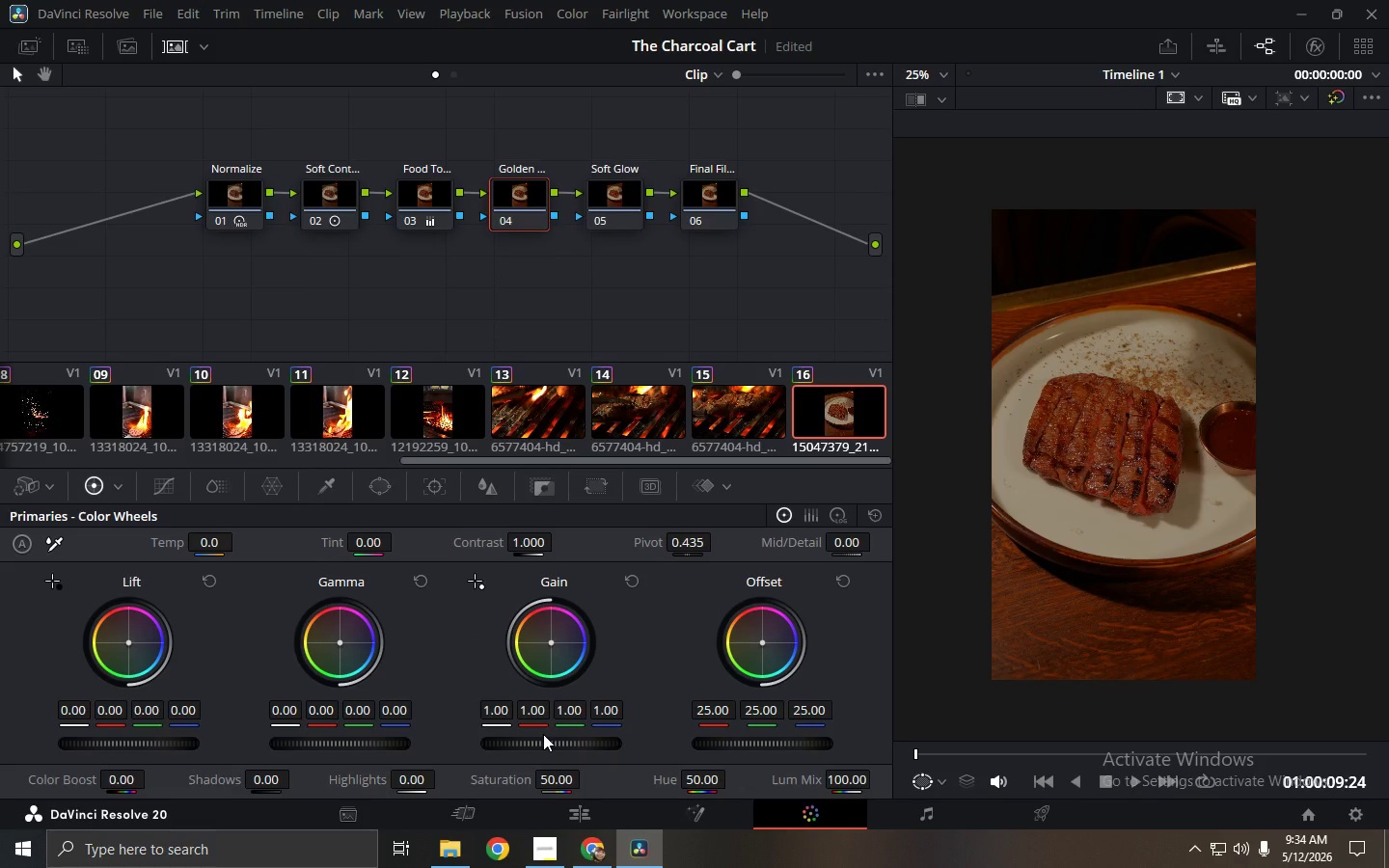 
wait(16.22)
 